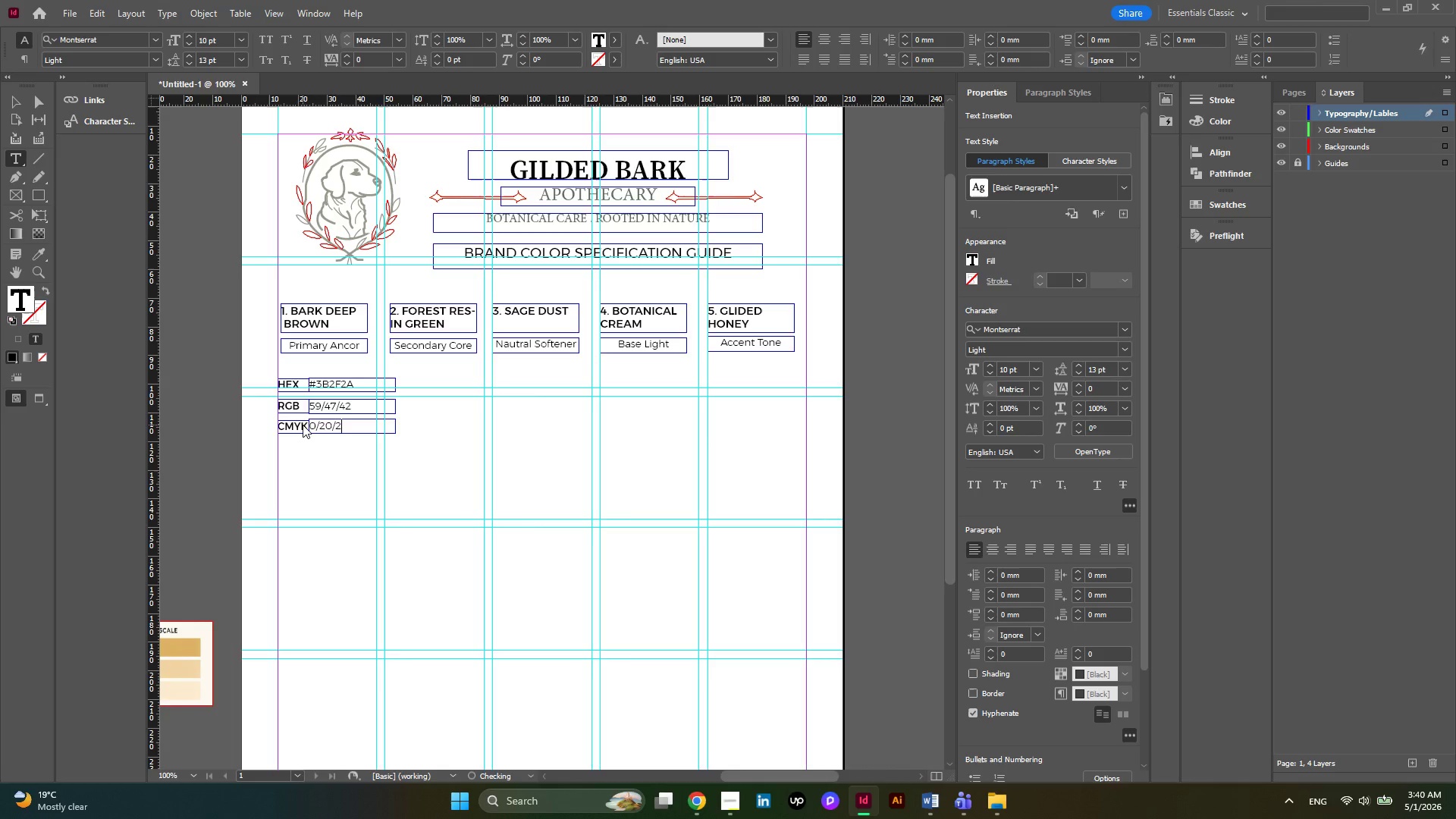 
key(Numpad9)
 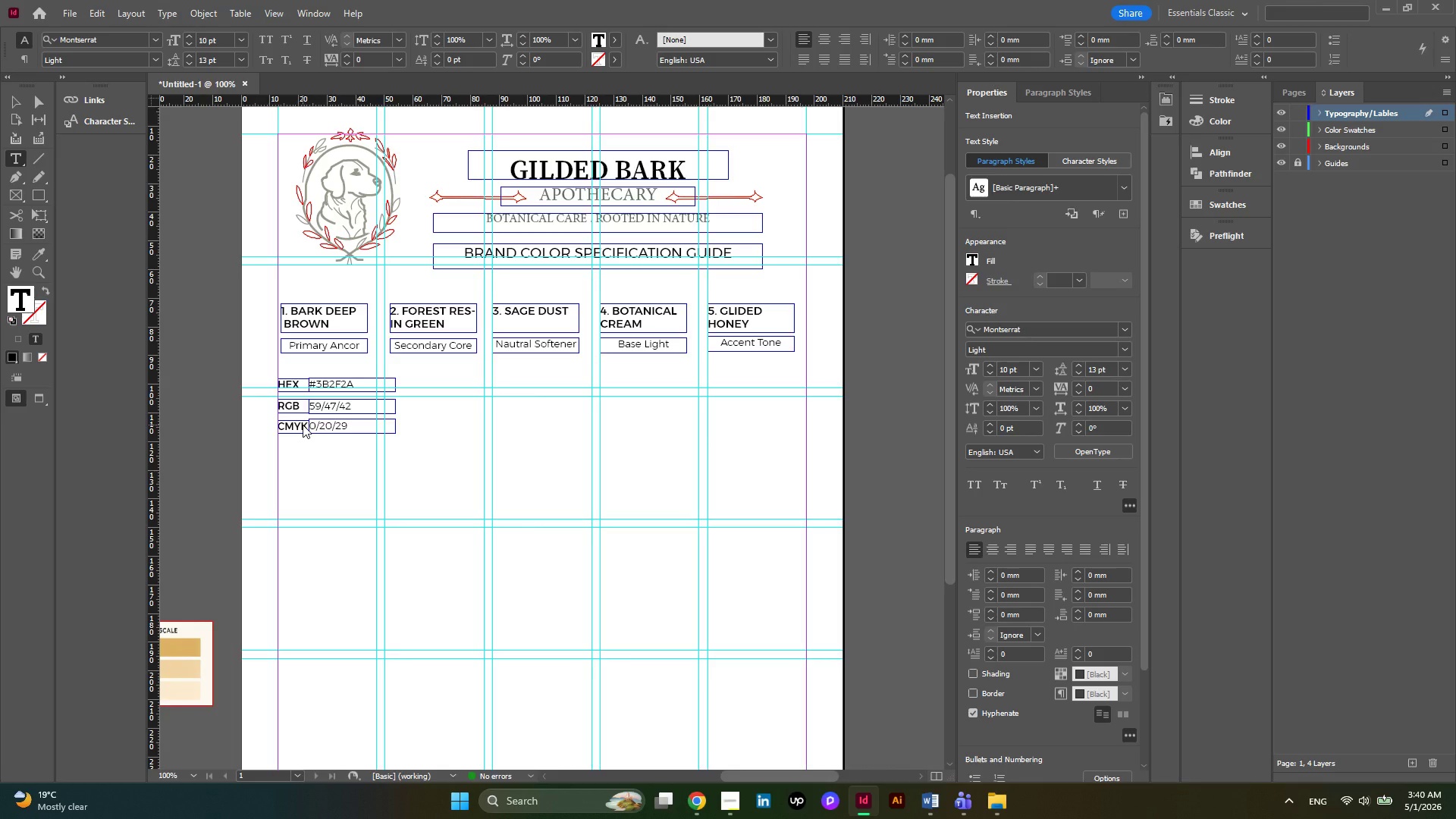 
key(Slash)
 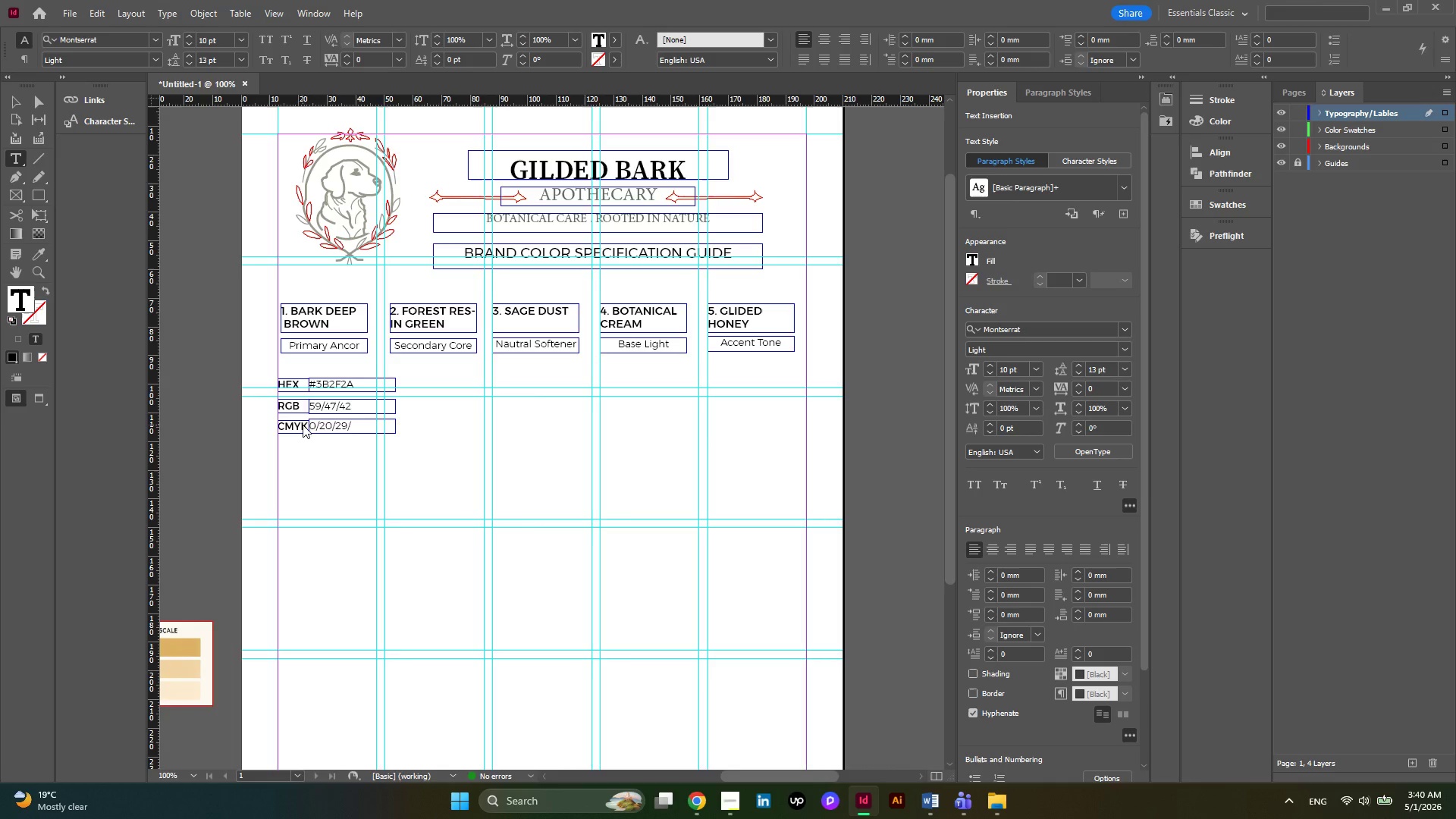 
key(Numpad7)
 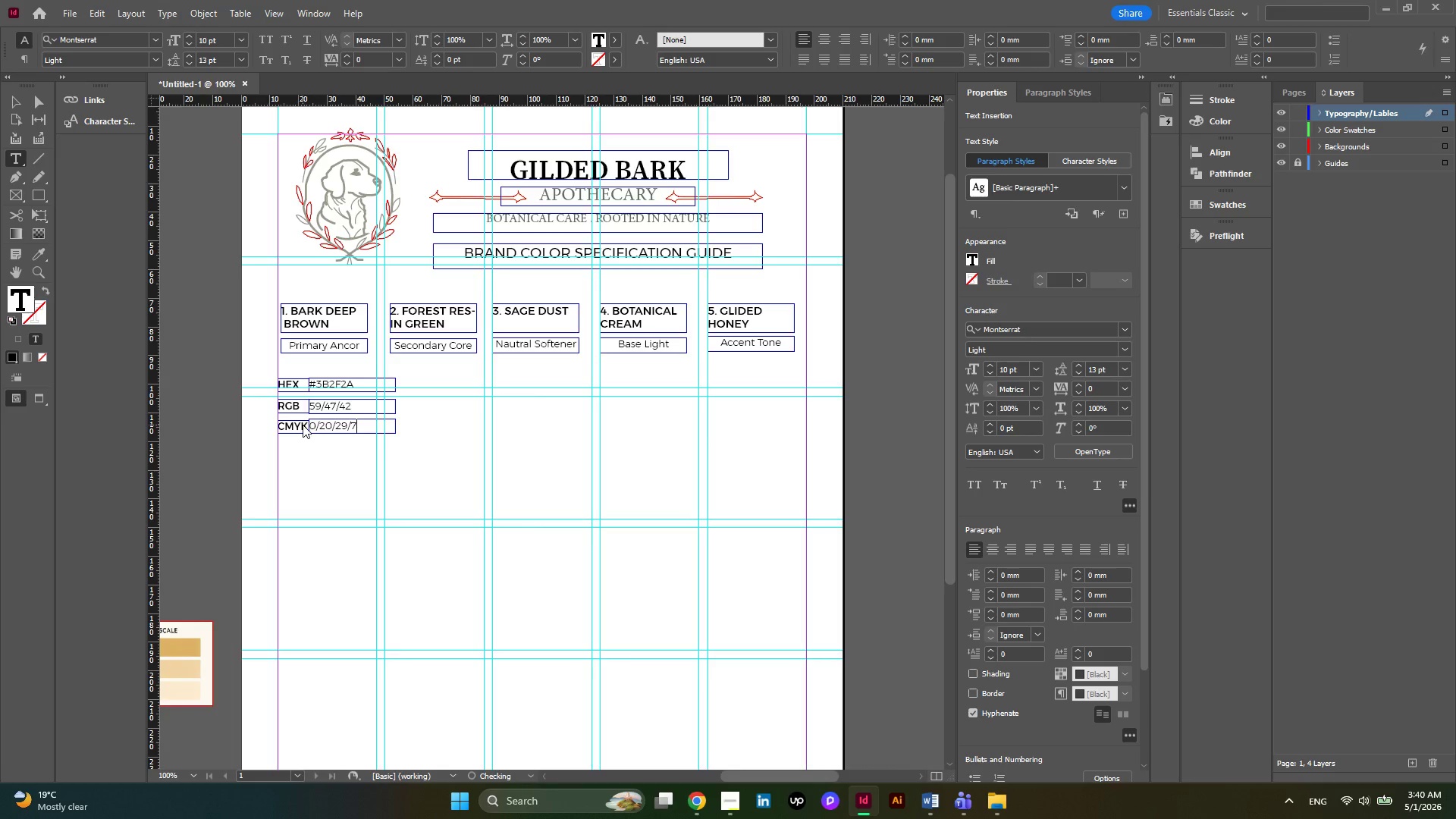 
key(Numpad7)
 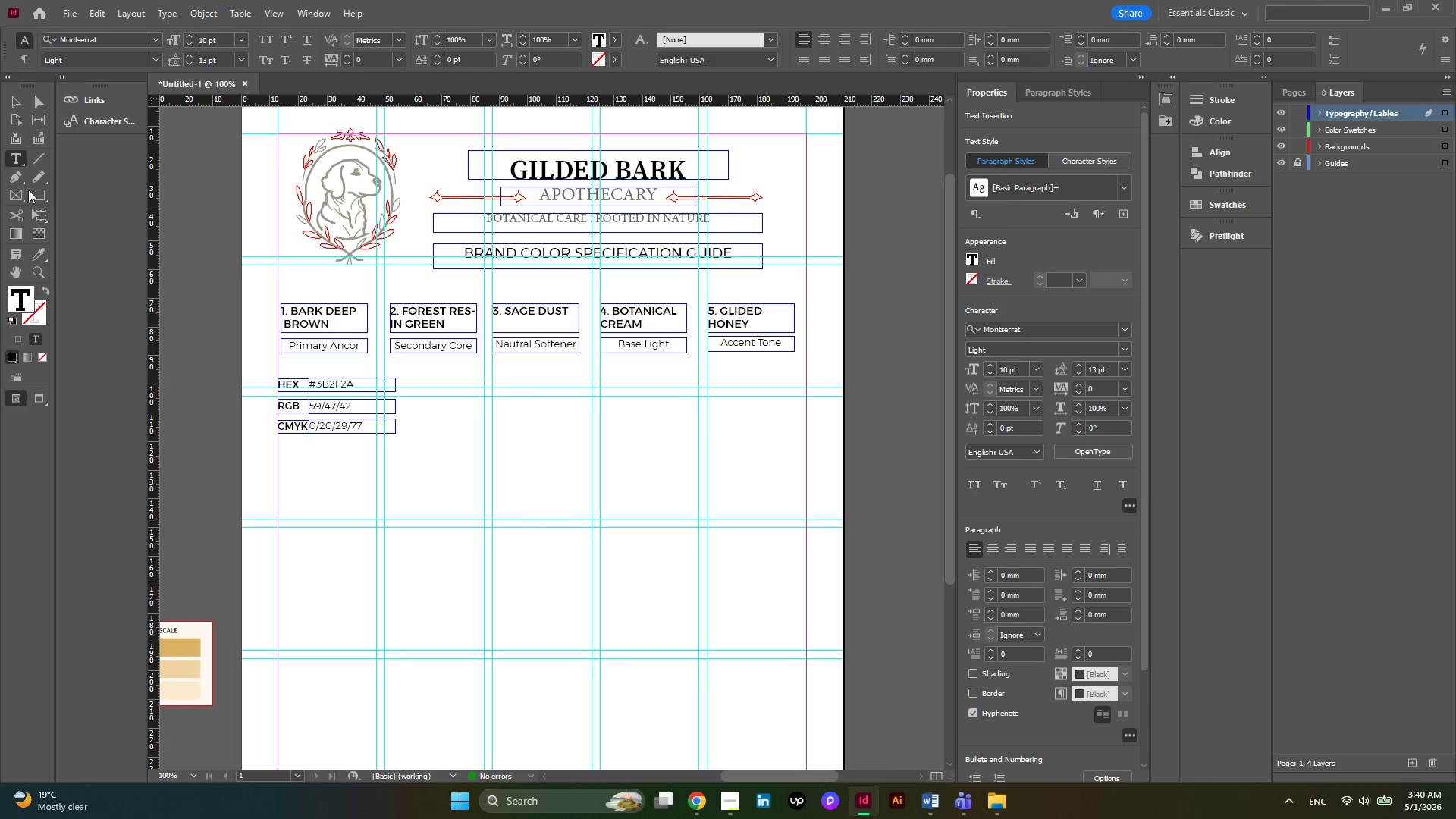 
left_click([15, 101])
 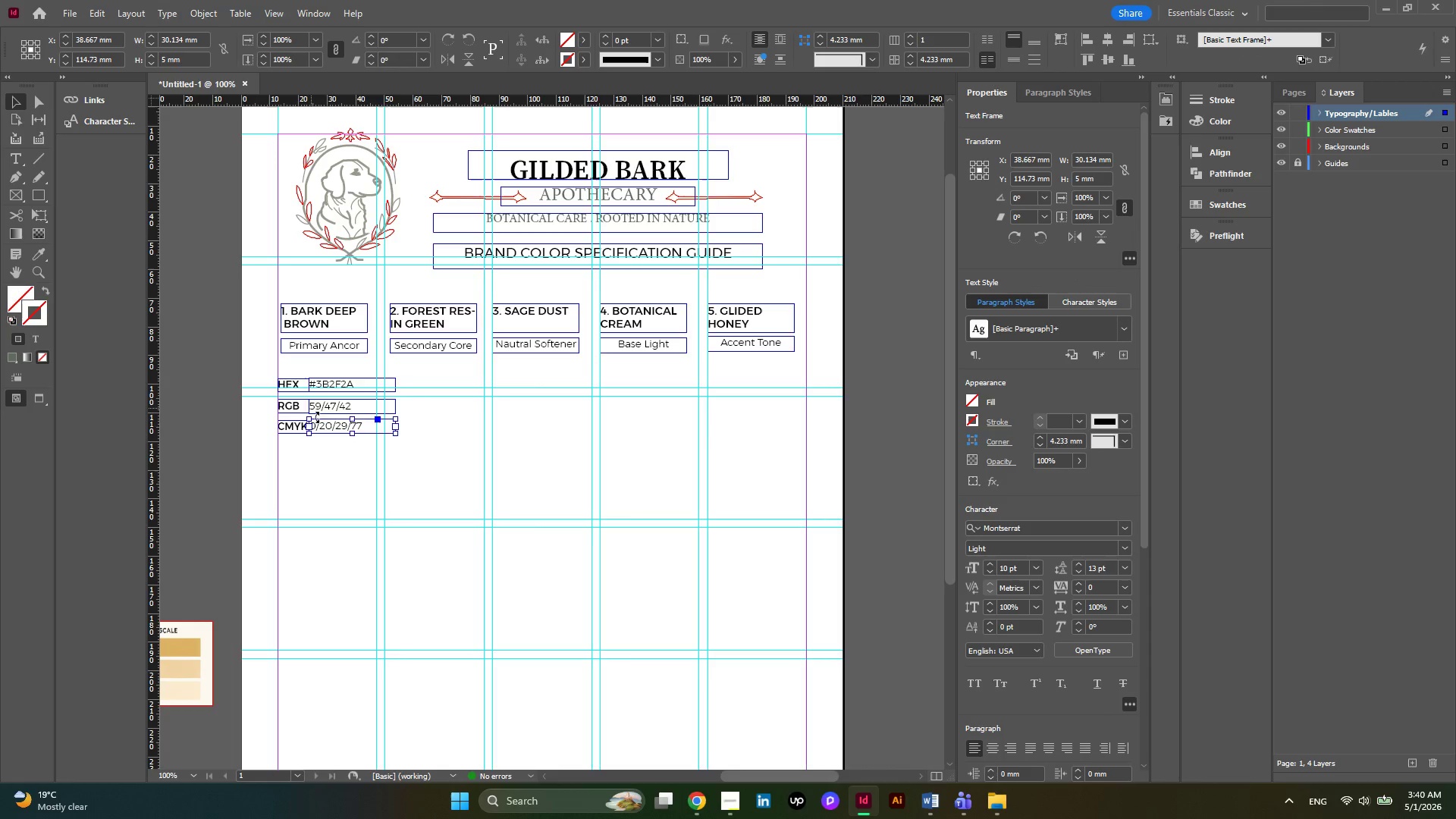 
left_click([334, 455])
 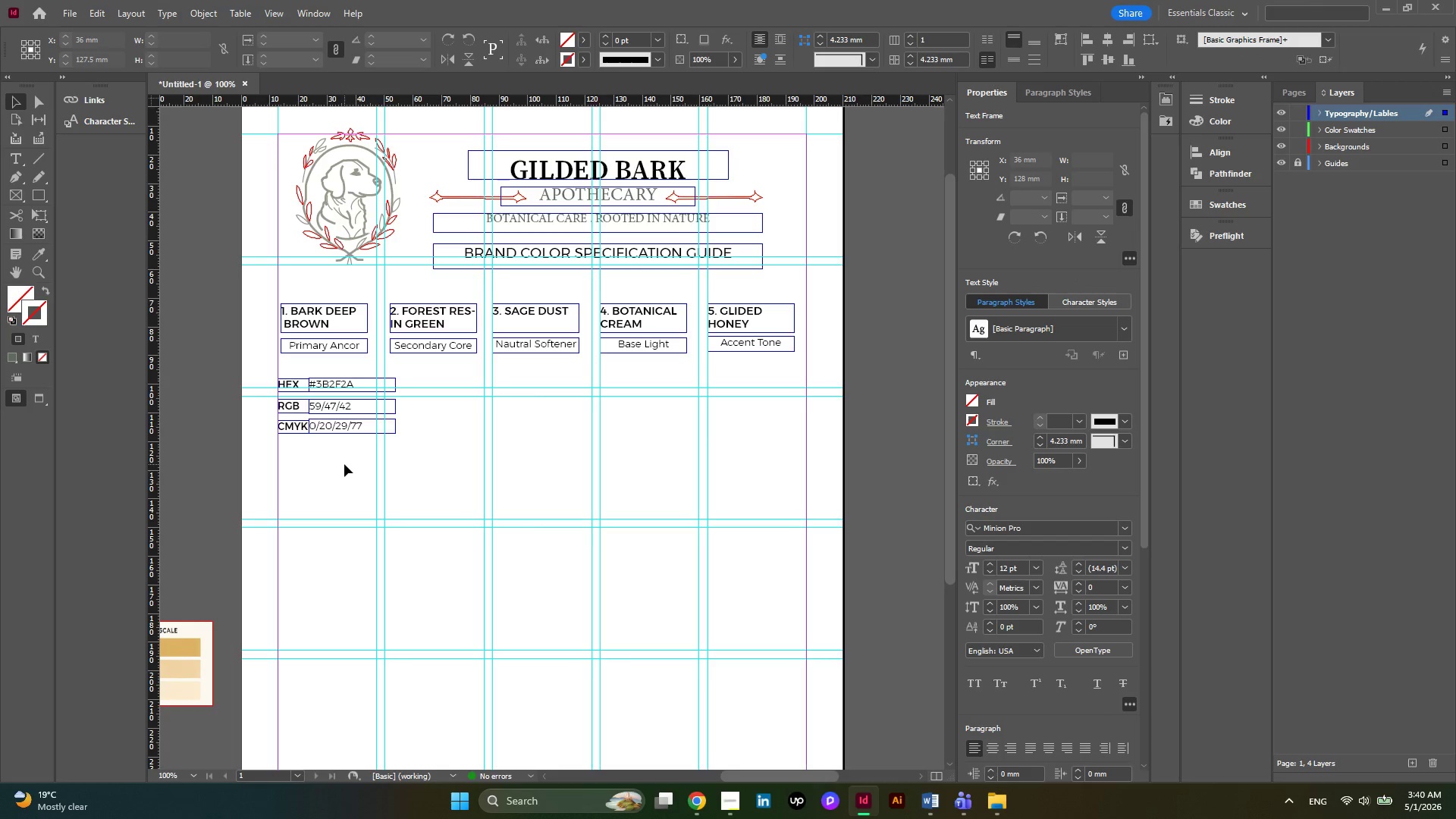 
left_click_drag(start_coordinate=[344, 464], to_coordinate=[284, 374])
 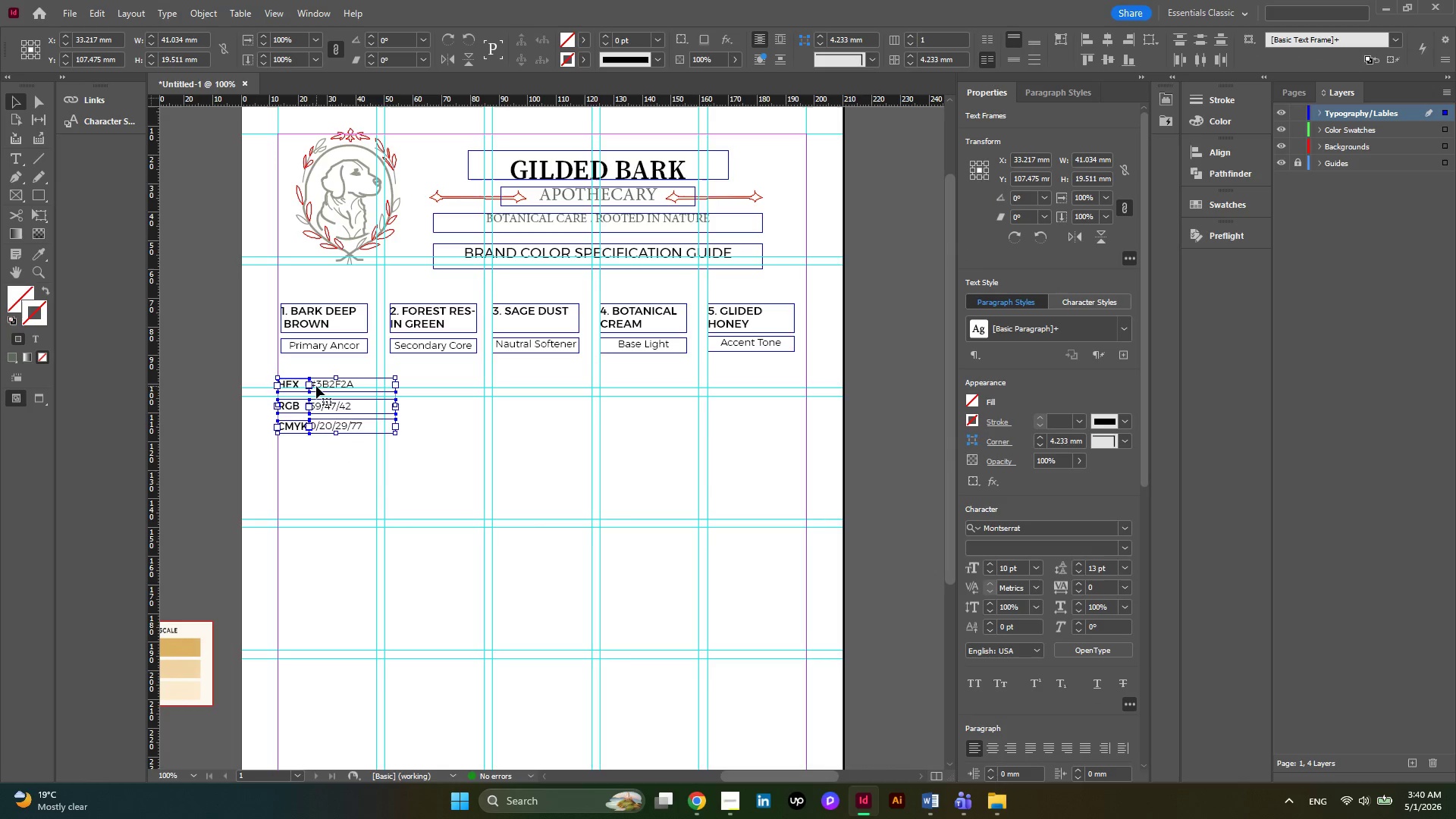 
left_click_drag(start_coordinate=[316, 386], to_coordinate=[316, 471])
 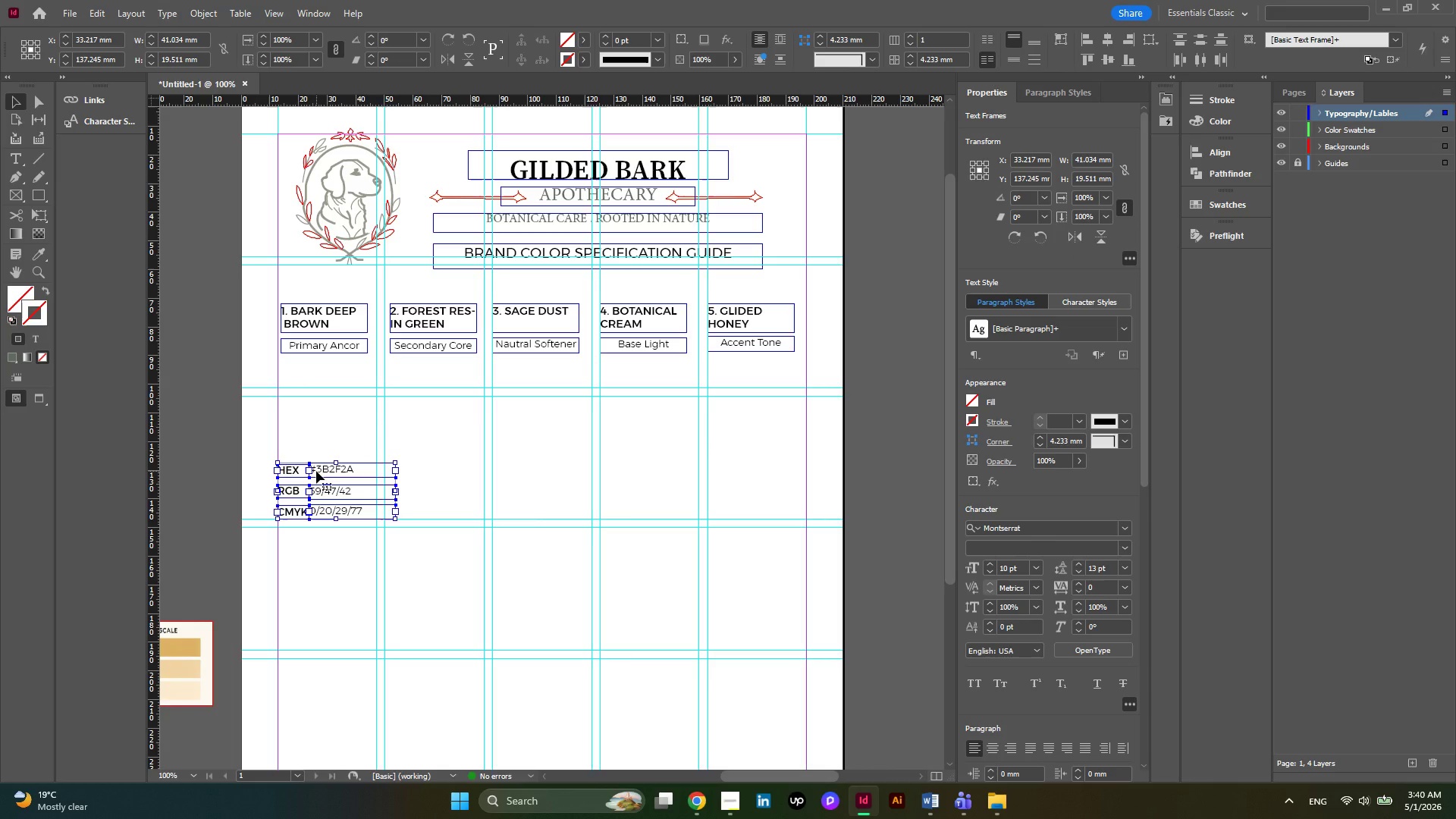 
hold_key(key=AltLeft, duration=12.25)
left_click_drag(start_coordinate=[422, 472], to_coordinate=[528, 469])
 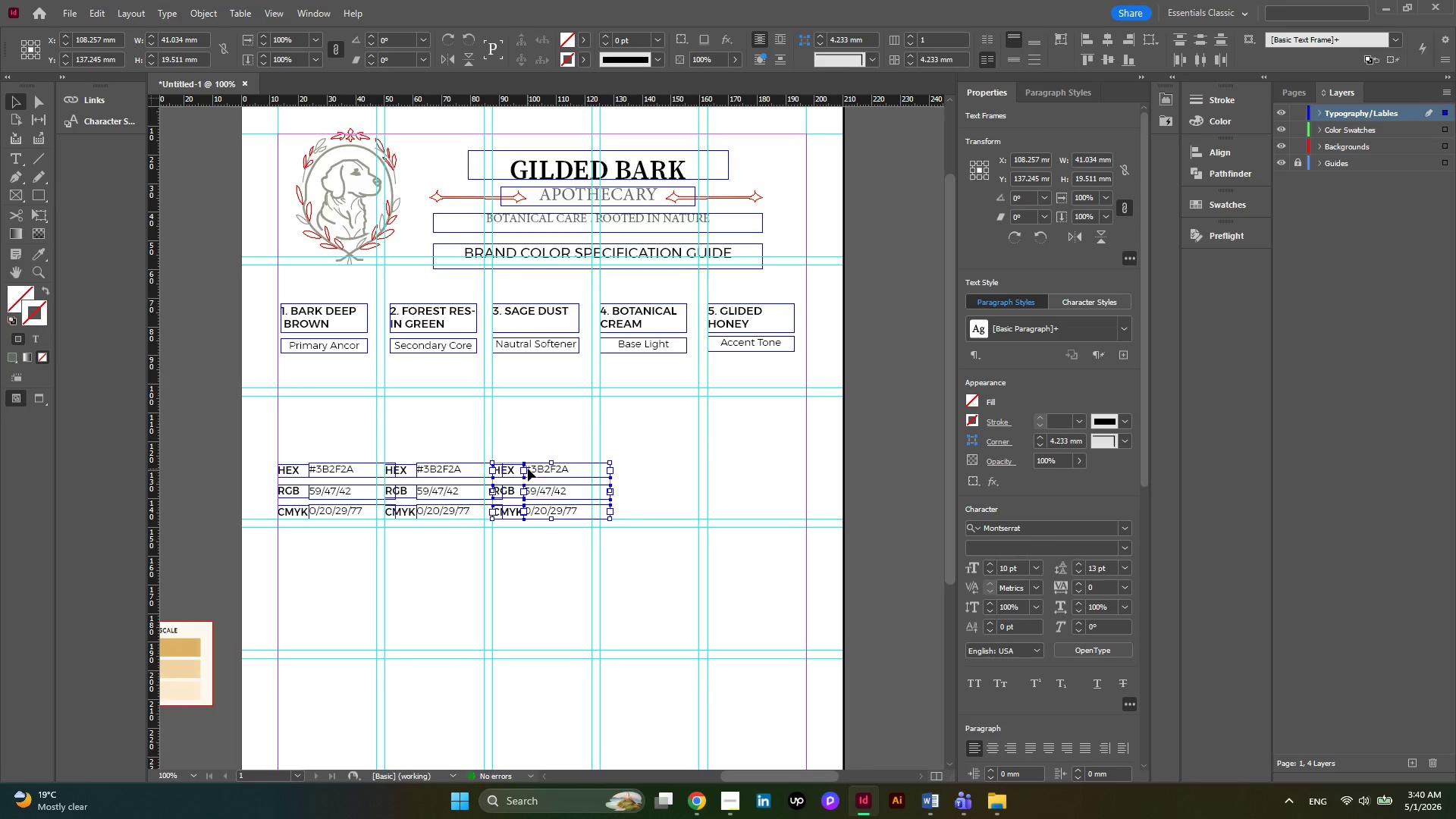 
left_click_drag(start_coordinate=[528, 469], to_coordinate=[634, 466])
 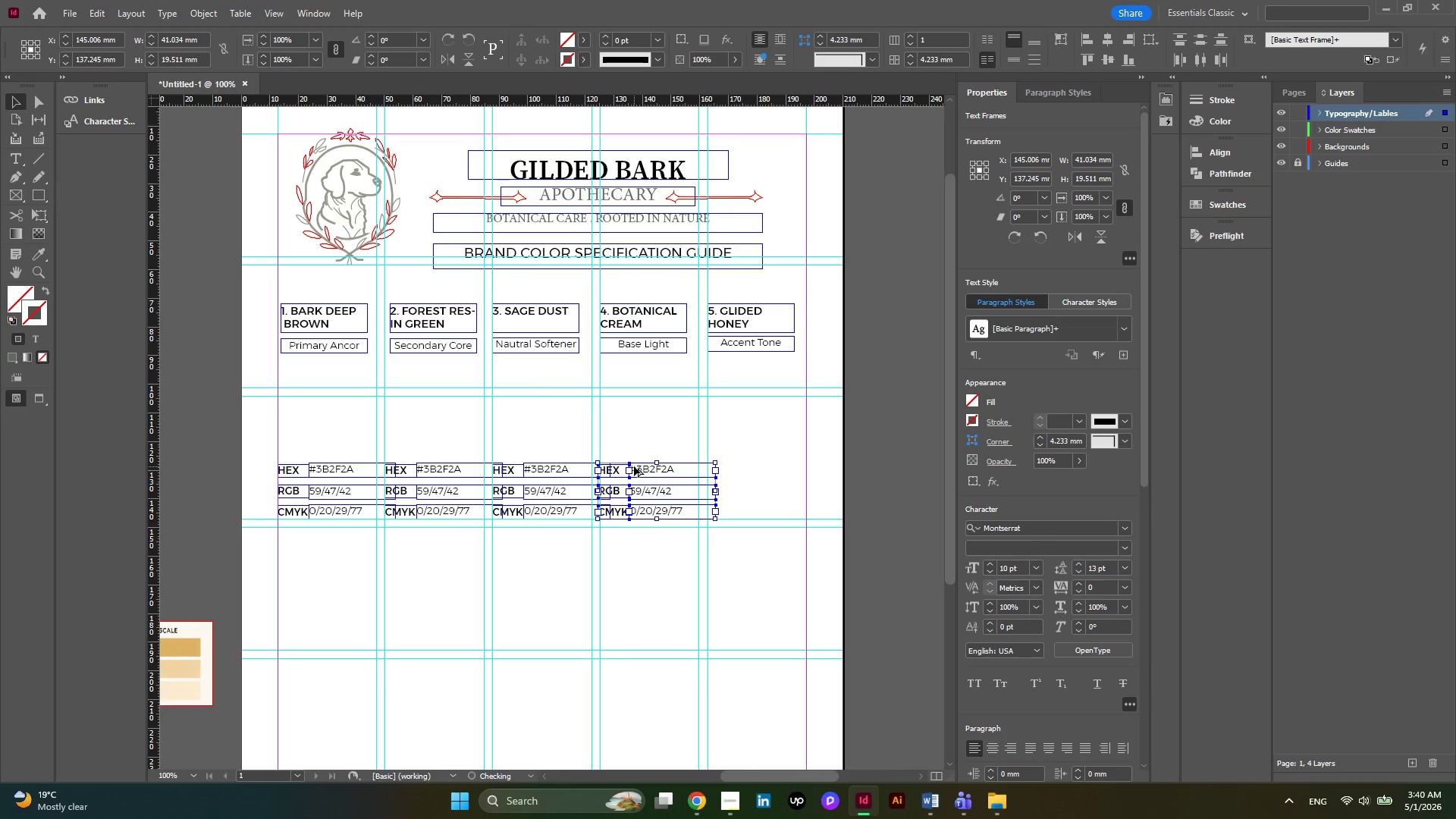 
left_click_drag(start_coordinate=[634, 466], to_coordinate=[744, 463])
 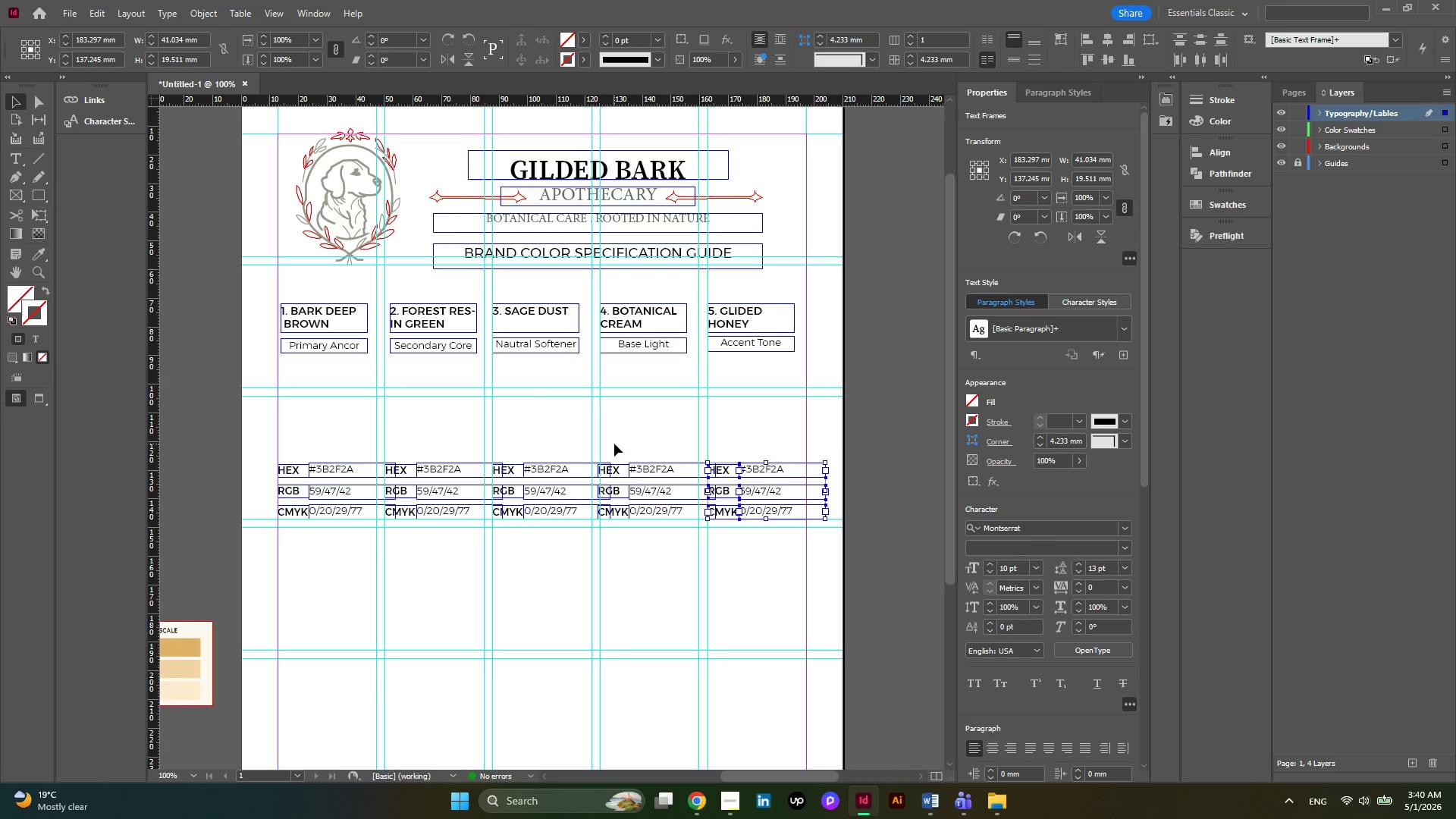 
hold_key(key=AltLeft, duration=0.55)
scroll: coordinate [614, 444], scroll_direction: down, amount: 1.0
 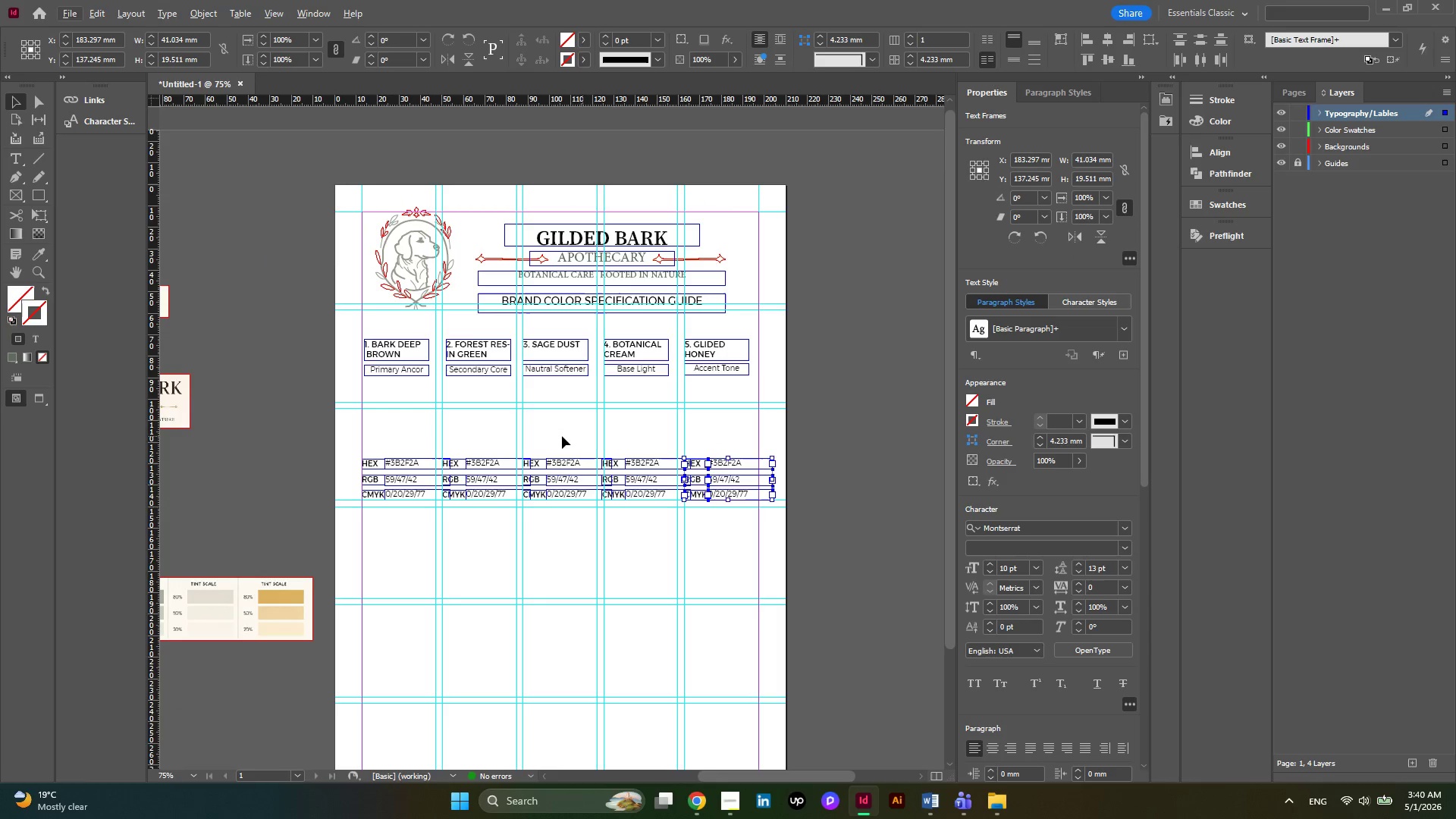 
key(Alt+AltLeft)
 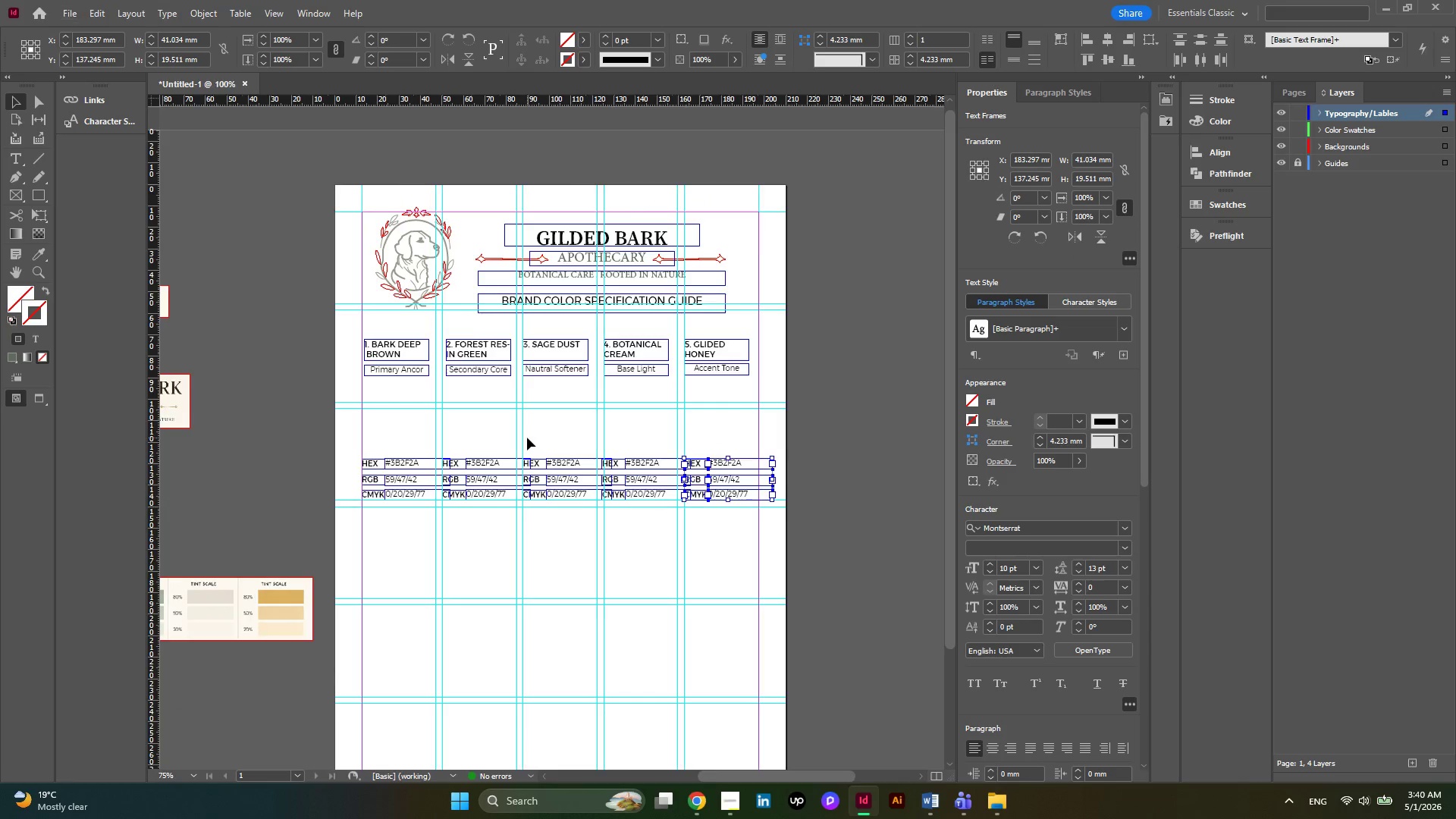 
scroll: coordinate [527, 438], scroll_direction: none, amount: 0.0
 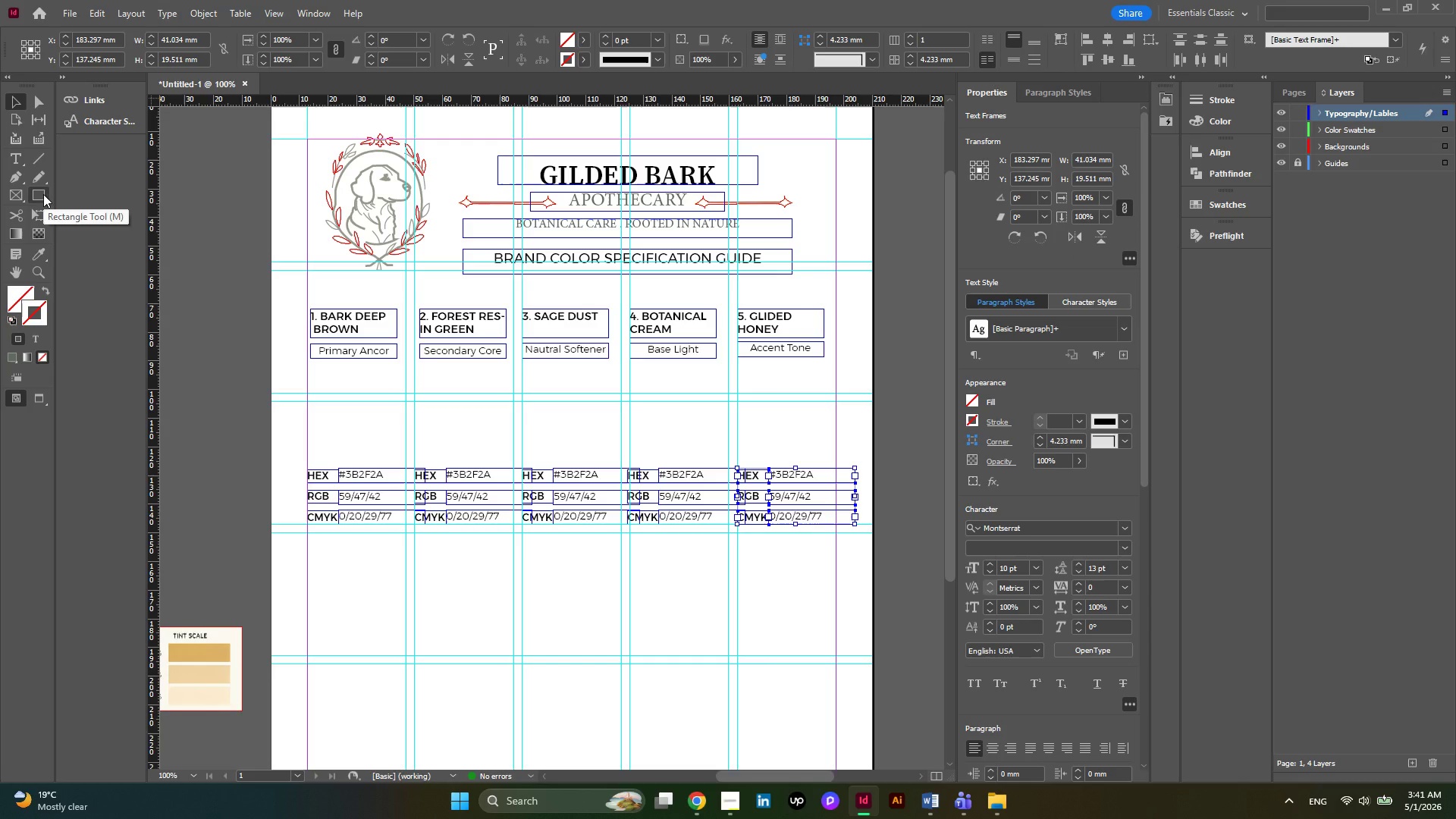 
wait(7.61)
 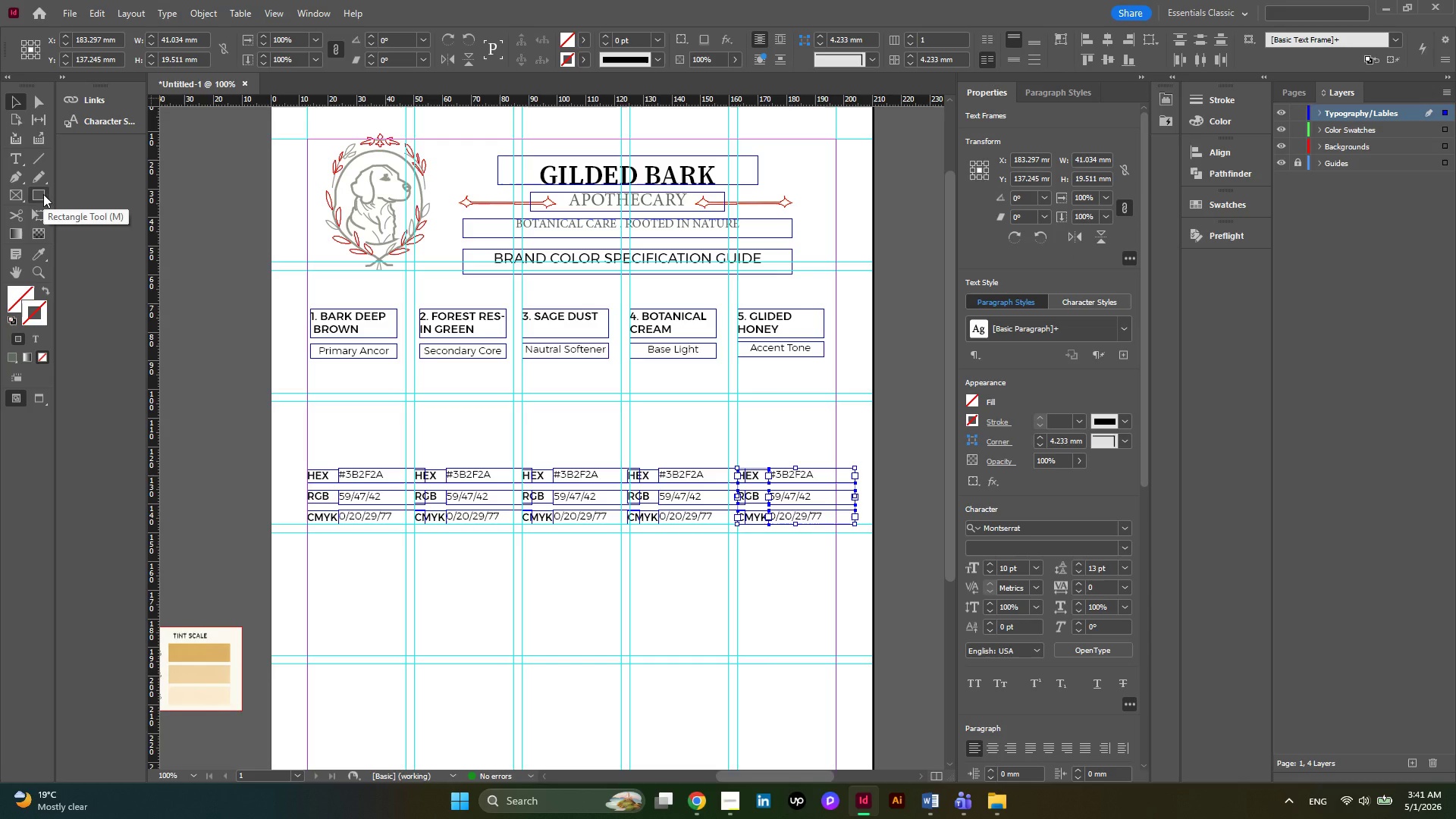 
left_click([1335, 133])
 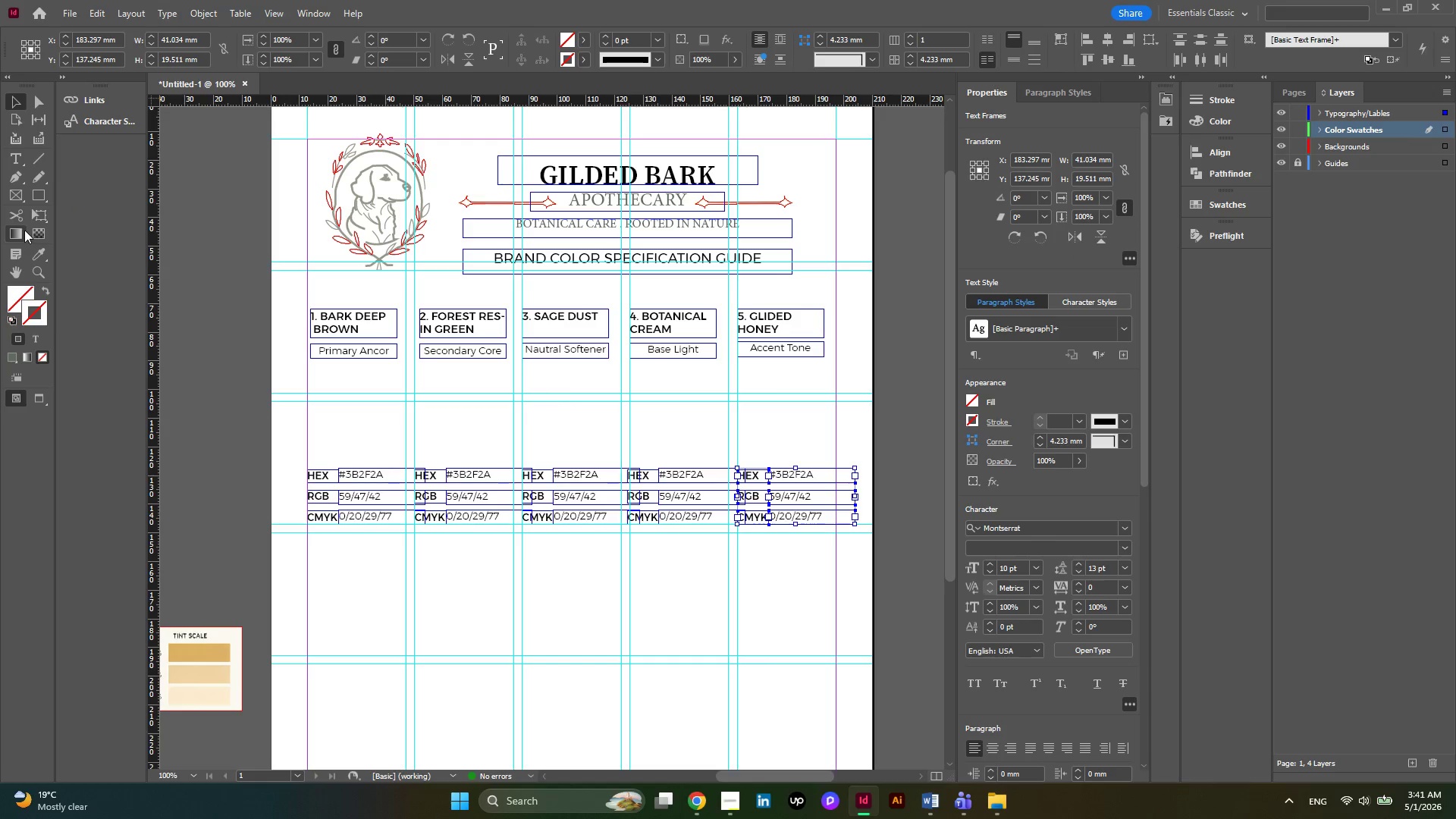 
left_click([37, 198])
 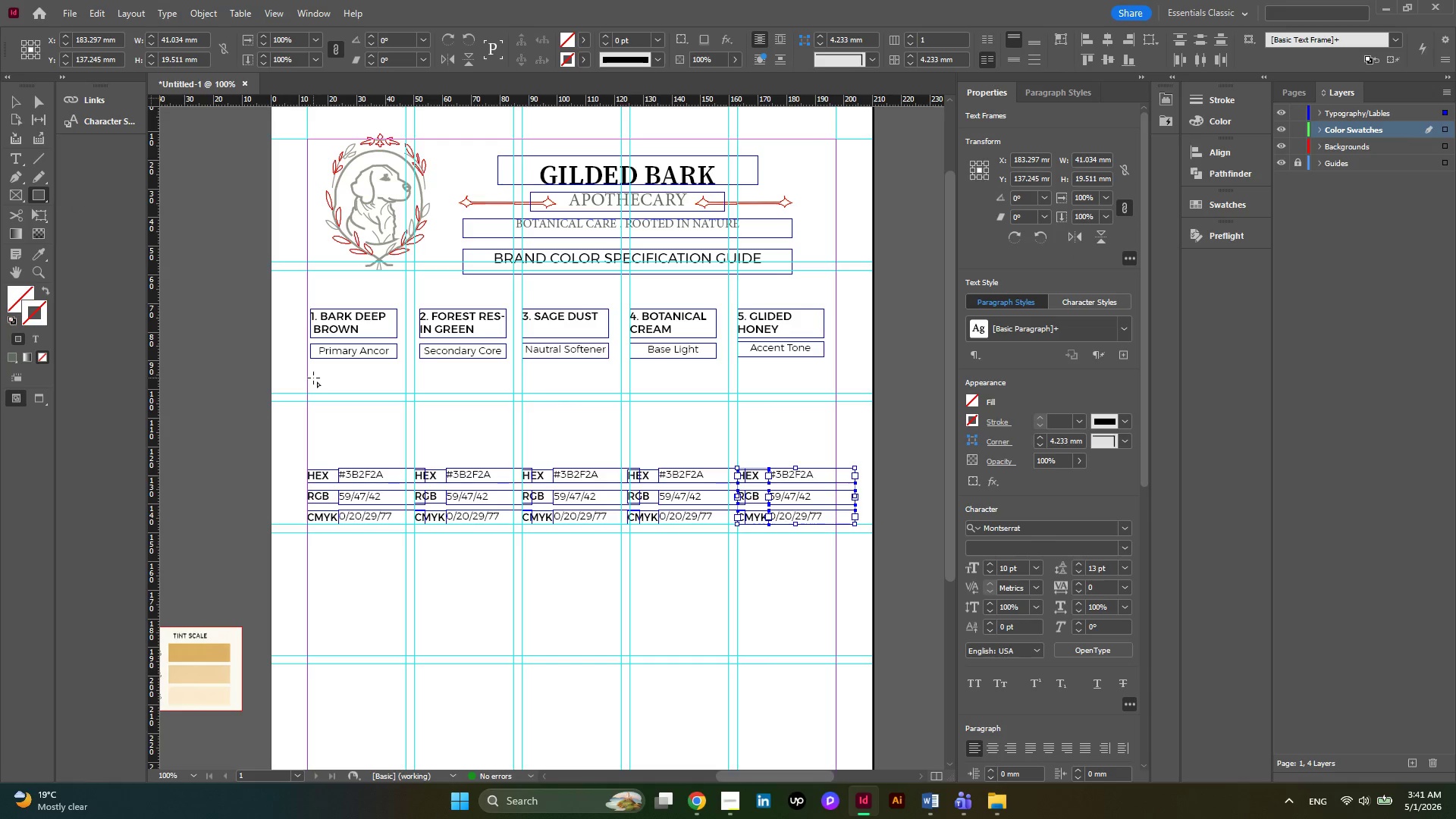 
left_click_drag(start_coordinate=[312, 372], to_coordinate=[396, 457])
 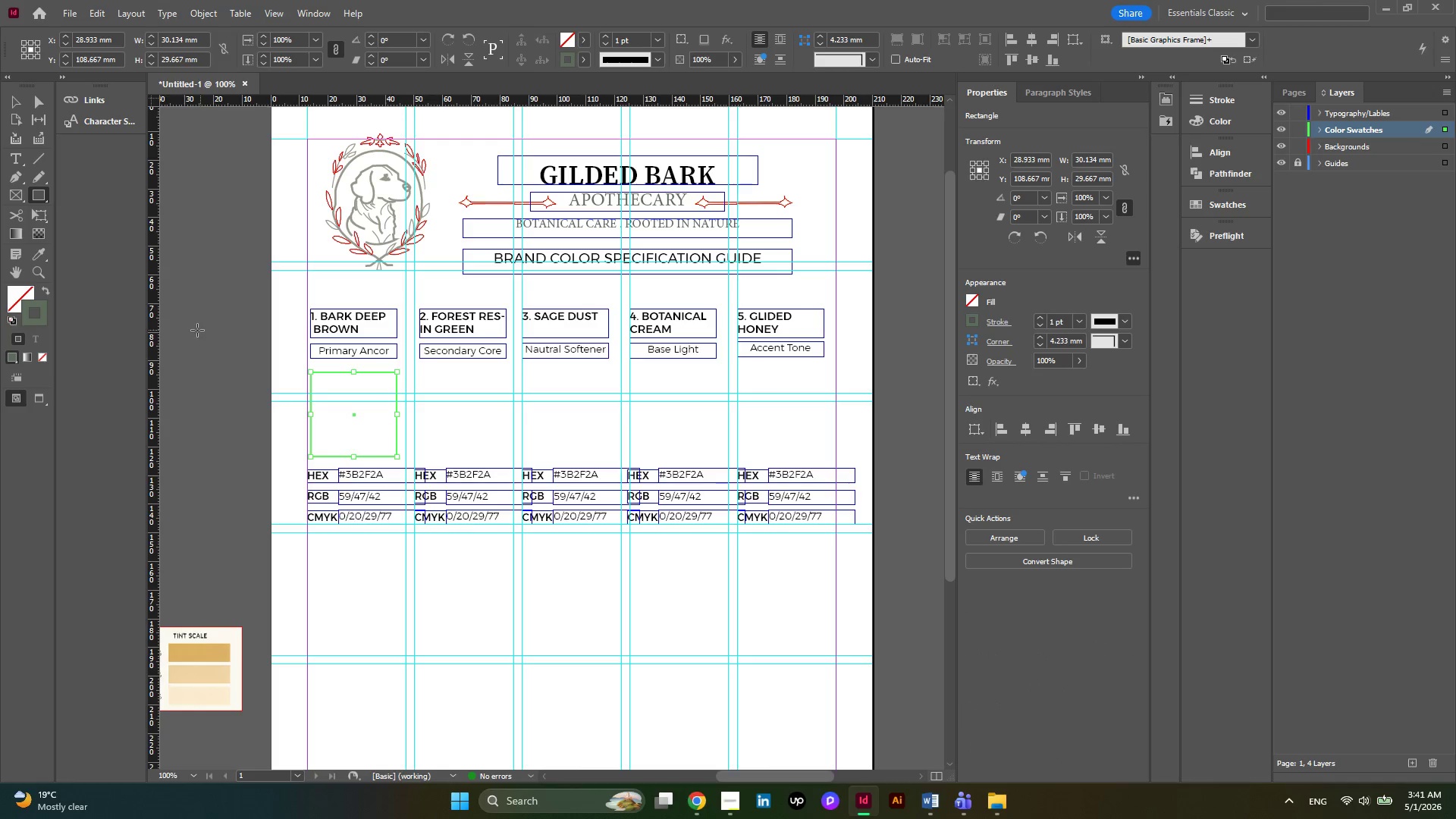 
left_click([14, 105])
 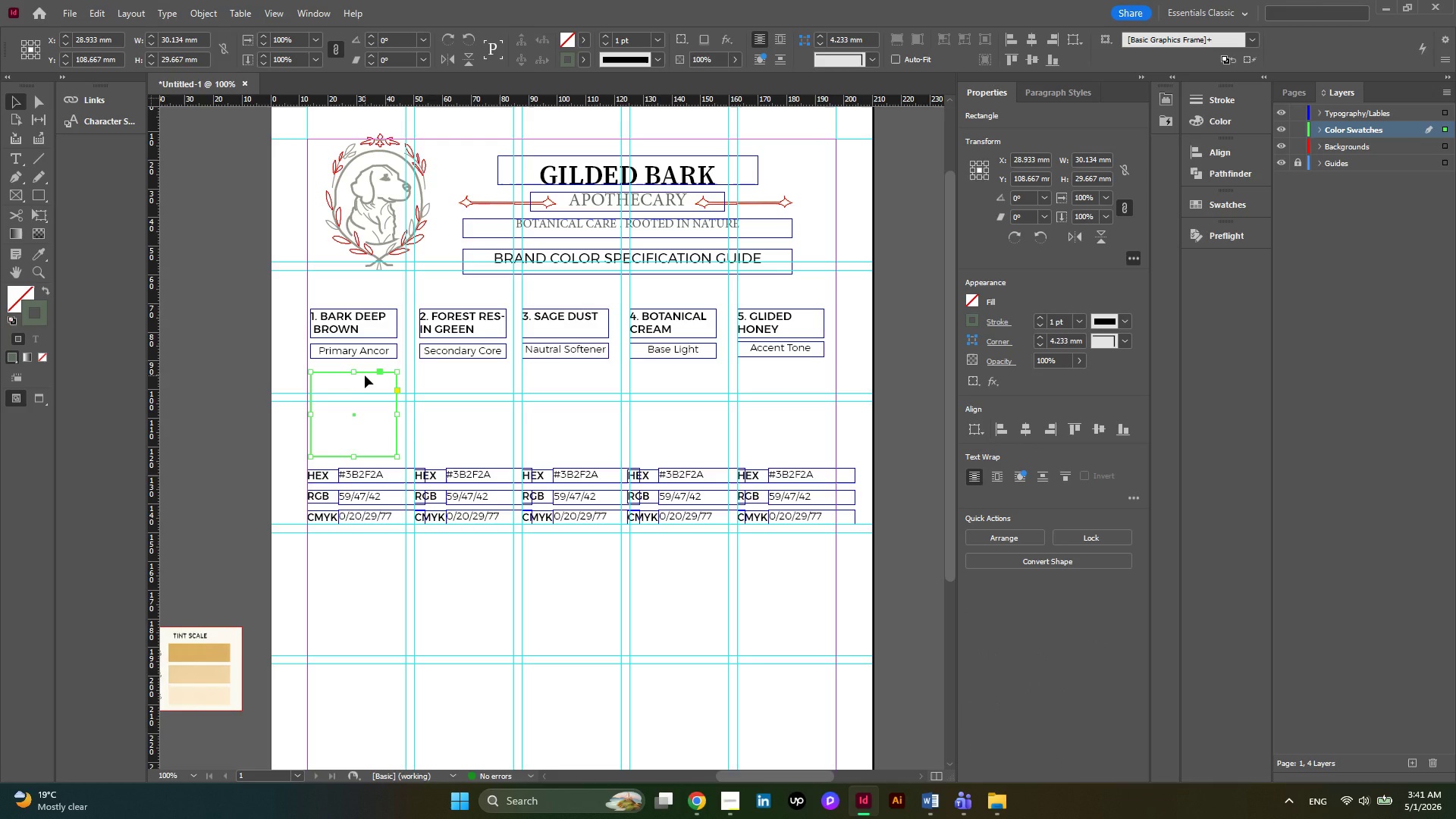 
hold_key(key=AltLeft, duration=1.03)
left_click_drag(start_coordinate=[365, 375], to_coordinate=[477, 388])
 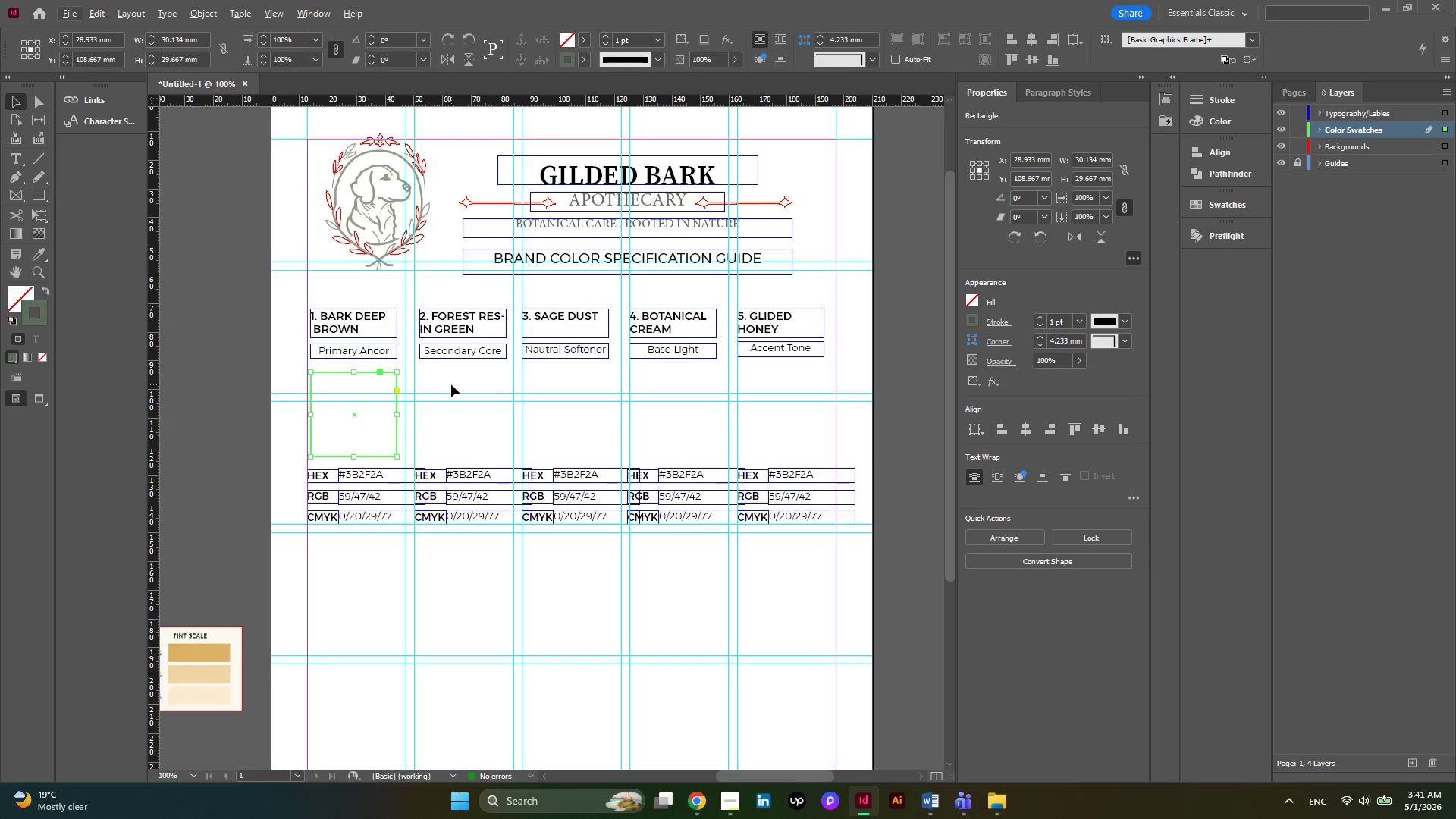 
left_click([451, 384])
 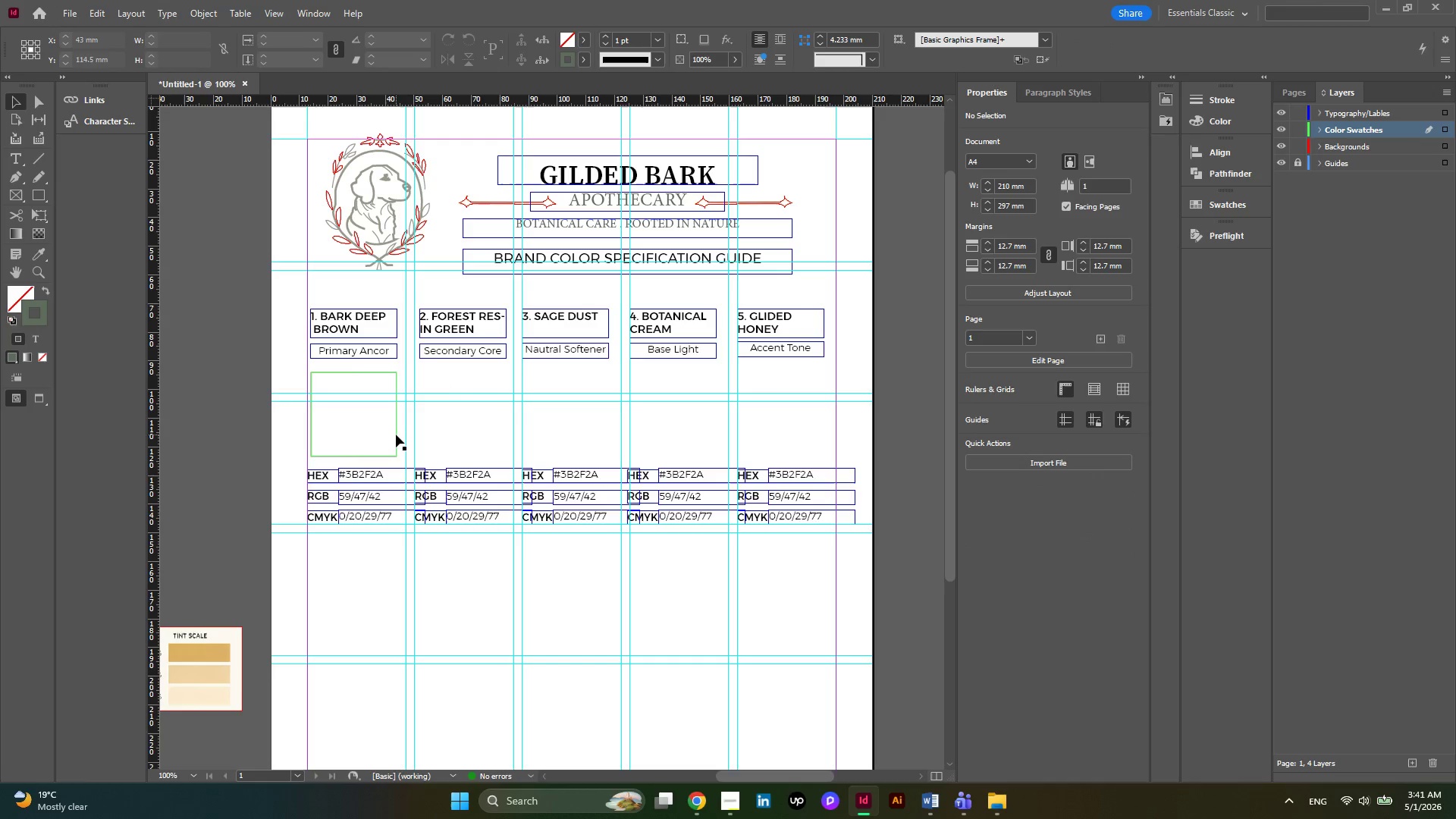 
left_click([397, 436])
 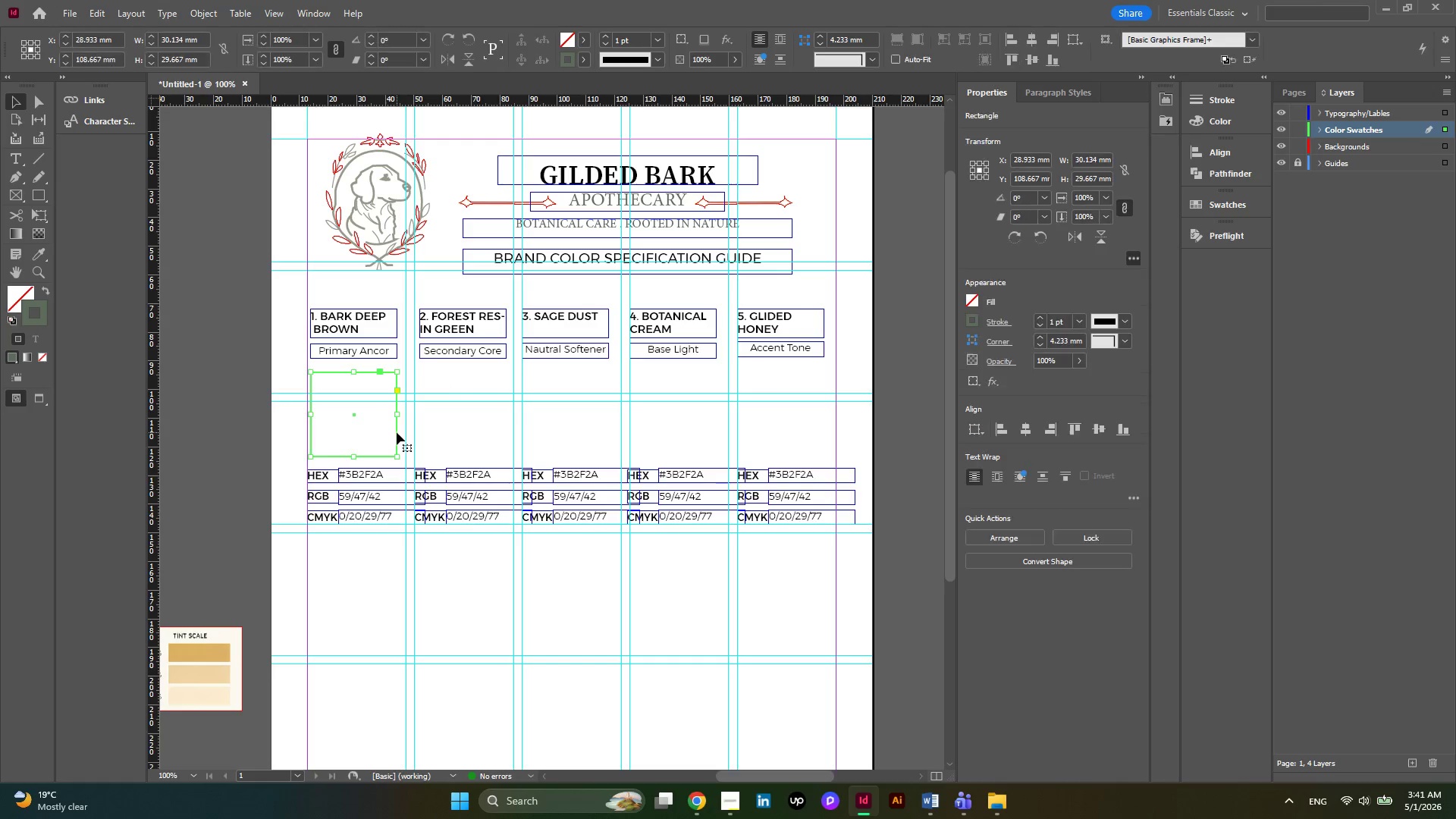 
left_click_drag(start_coordinate=[397, 432], to_coordinate=[504, 431])
 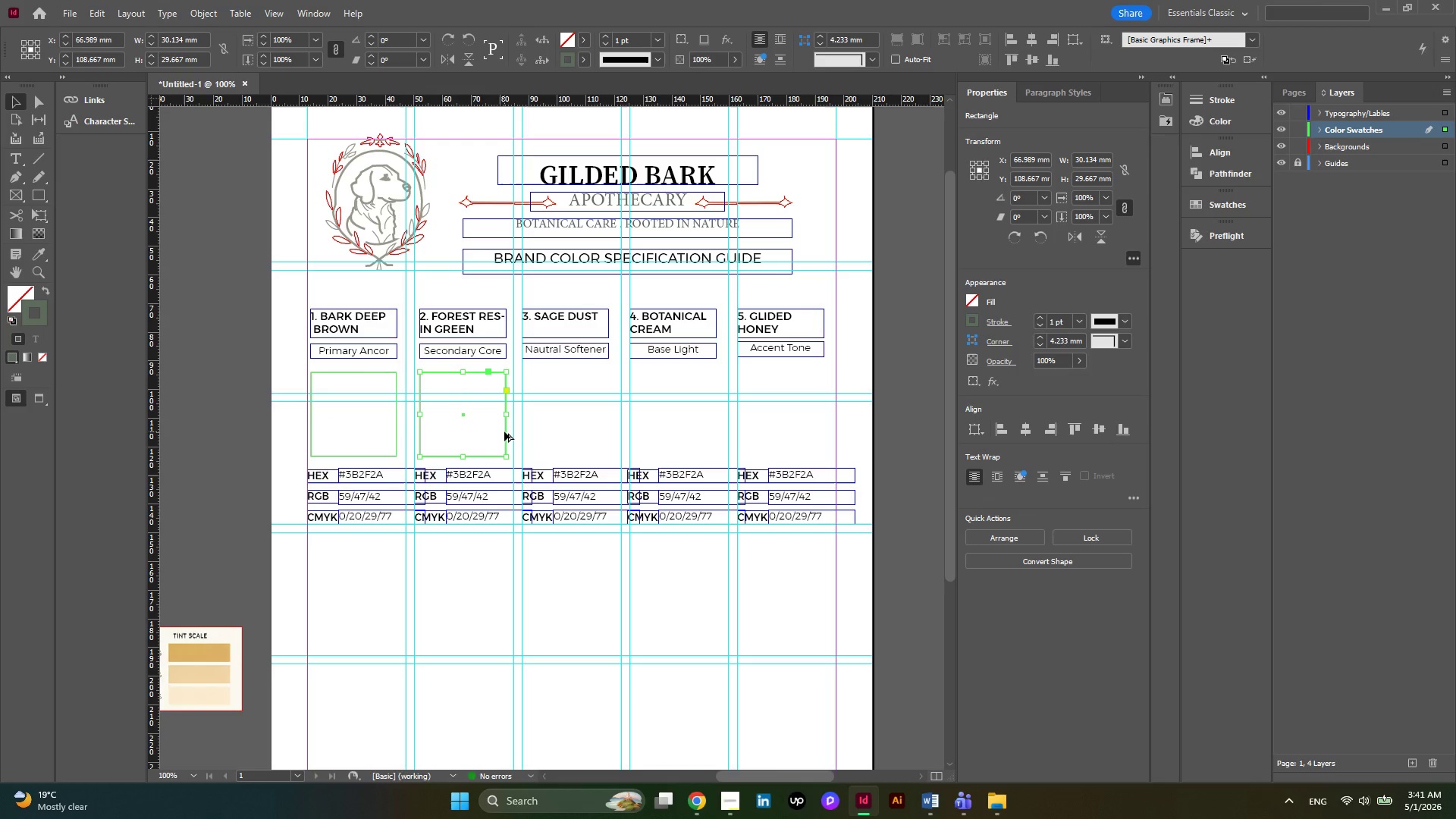 
hold_key(key=AltLeft, duration=13.45)
left_click_drag(start_coordinate=[504, 431], to_coordinate=[609, 429])
 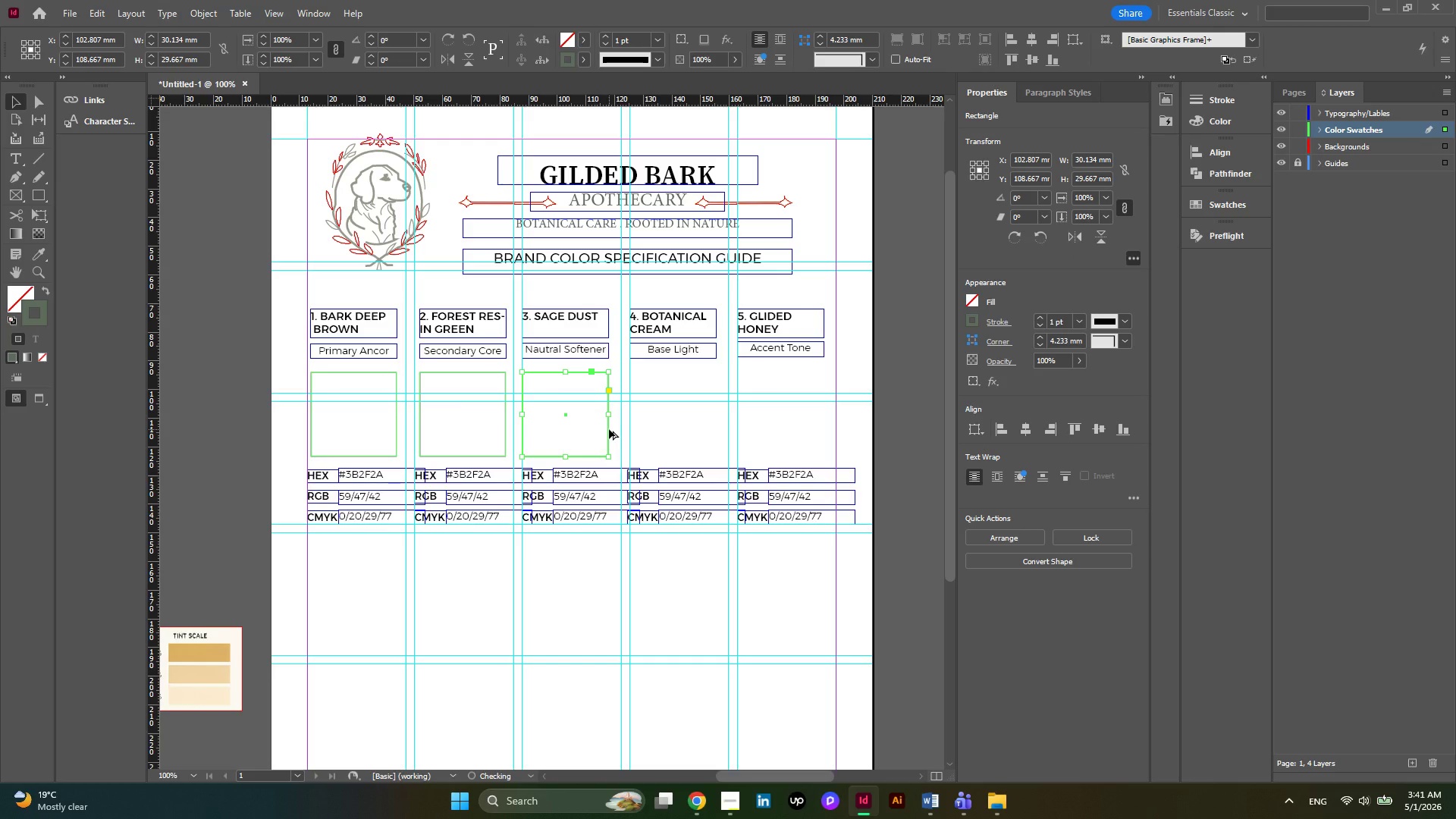 
left_click_drag(start_coordinate=[609, 429], to_coordinate=[716, 430])
 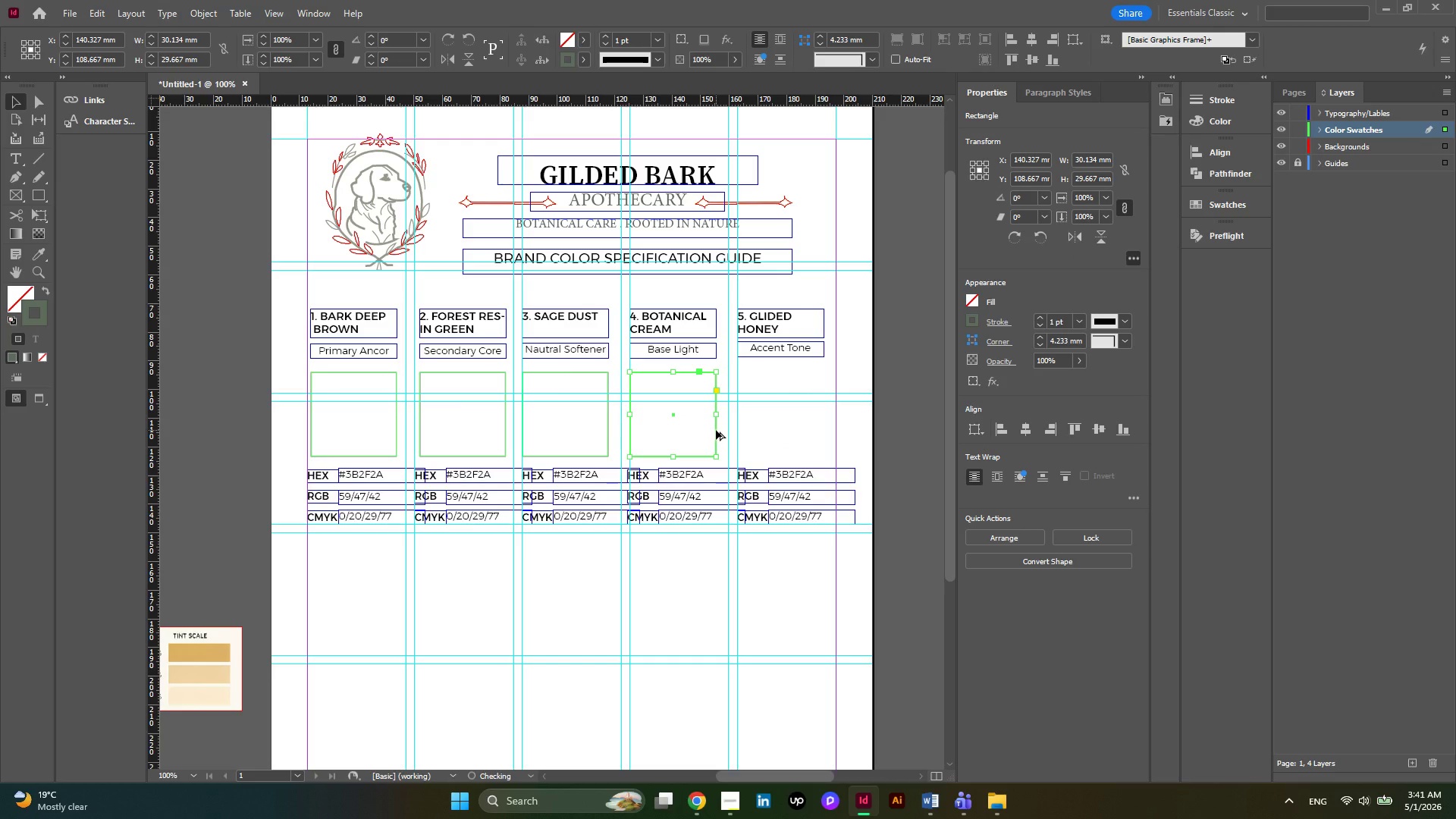 
left_click_drag(start_coordinate=[716, 430], to_coordinate=[825, 427])
 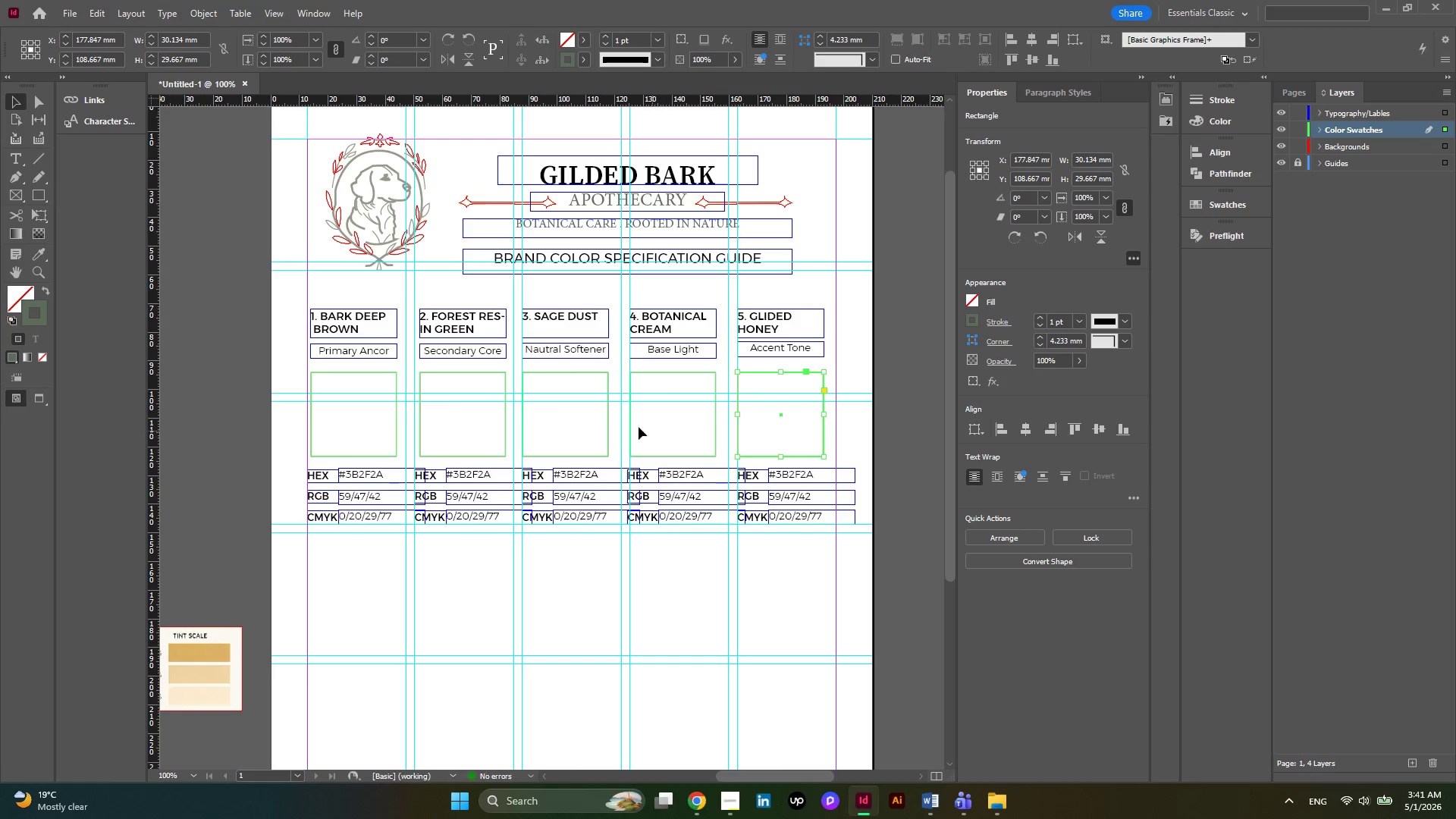 
scroll: coordinate [626, 422], scroll_direction: down, amount: 1.0
 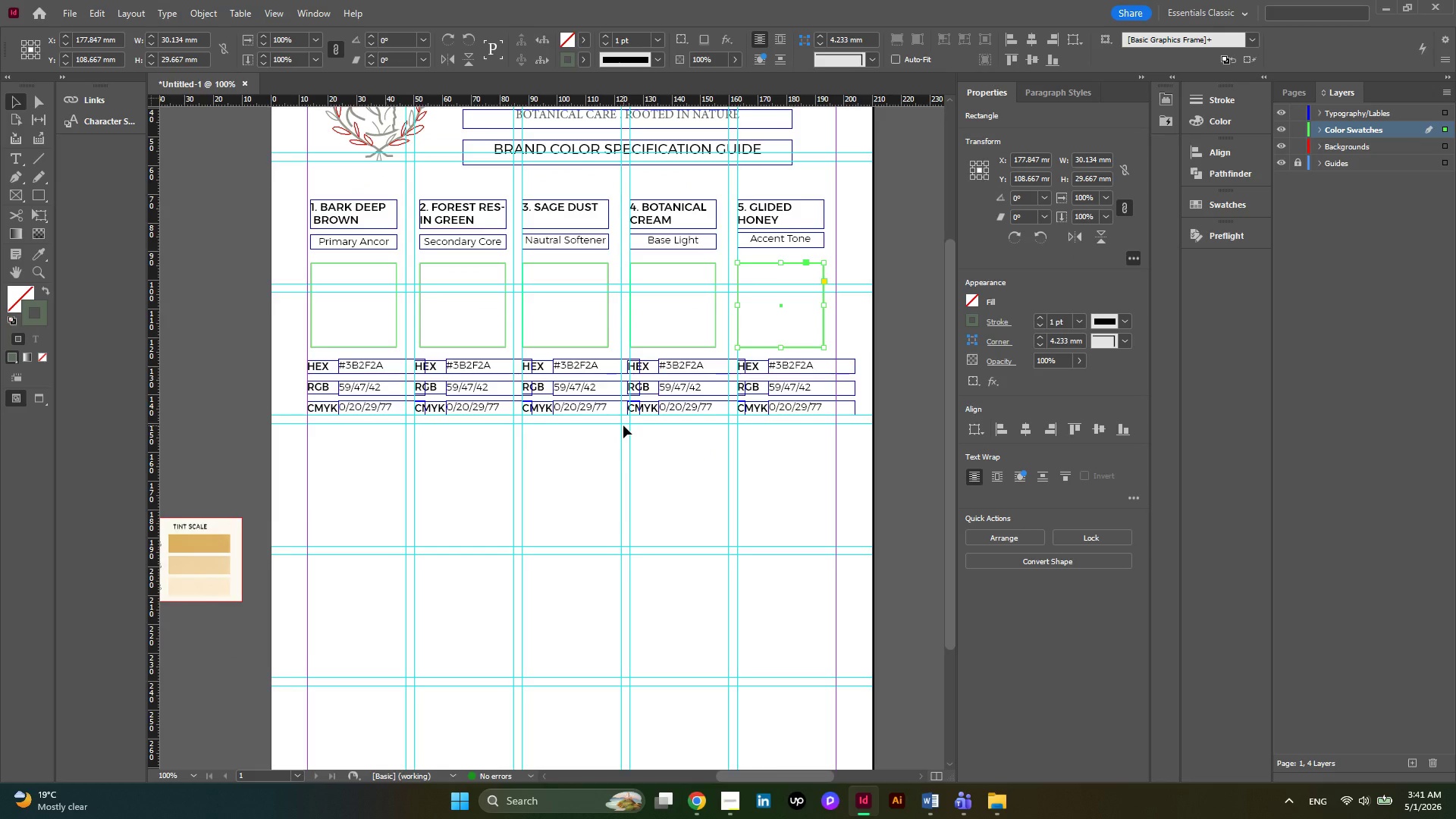 
left_click([359, 209])
 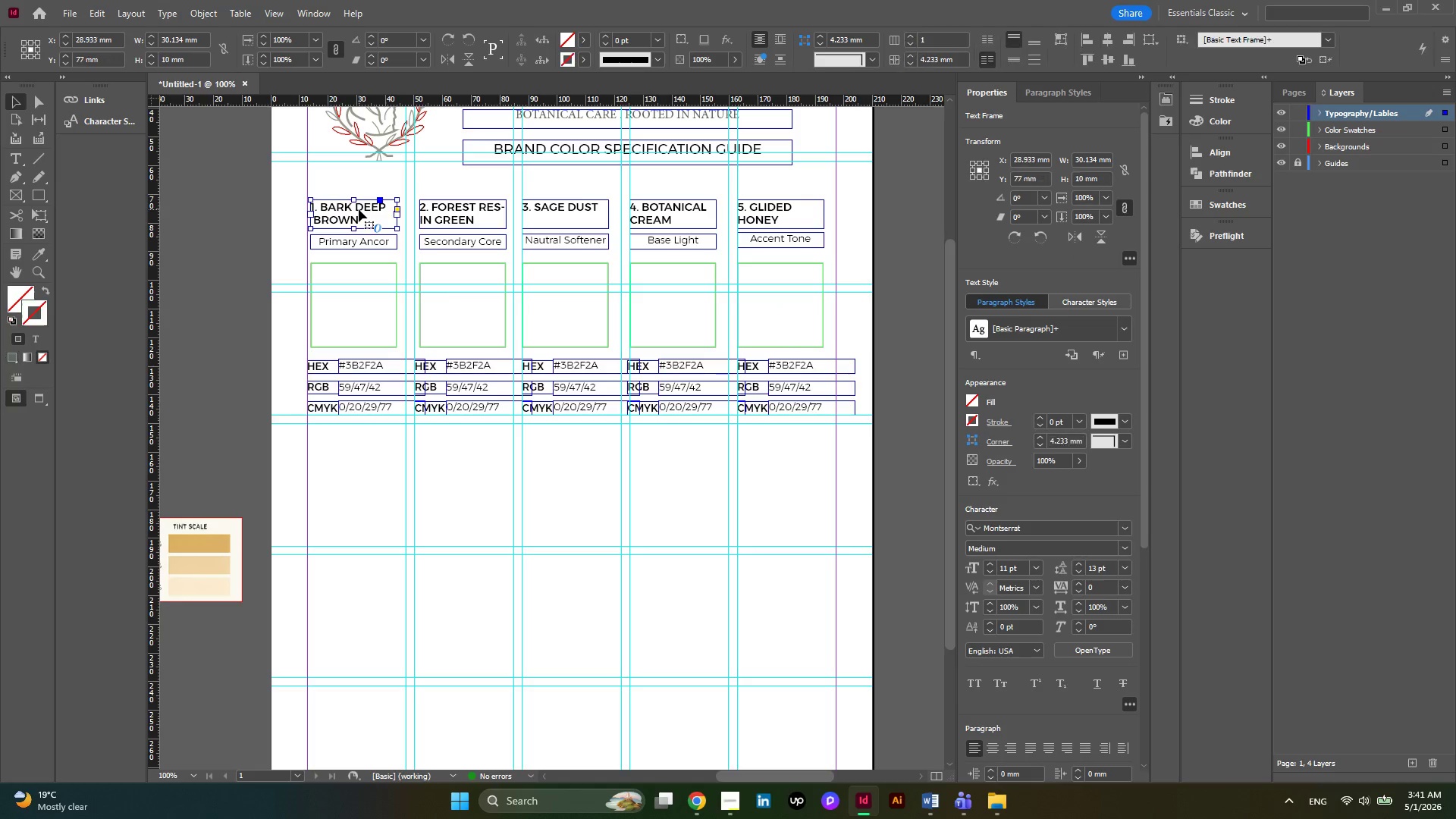 
hold_key(key=AltLeft, duration=2.75)
left_click_drag(start_coordinate=[359, 209], to_coordinate=[362, 477])
 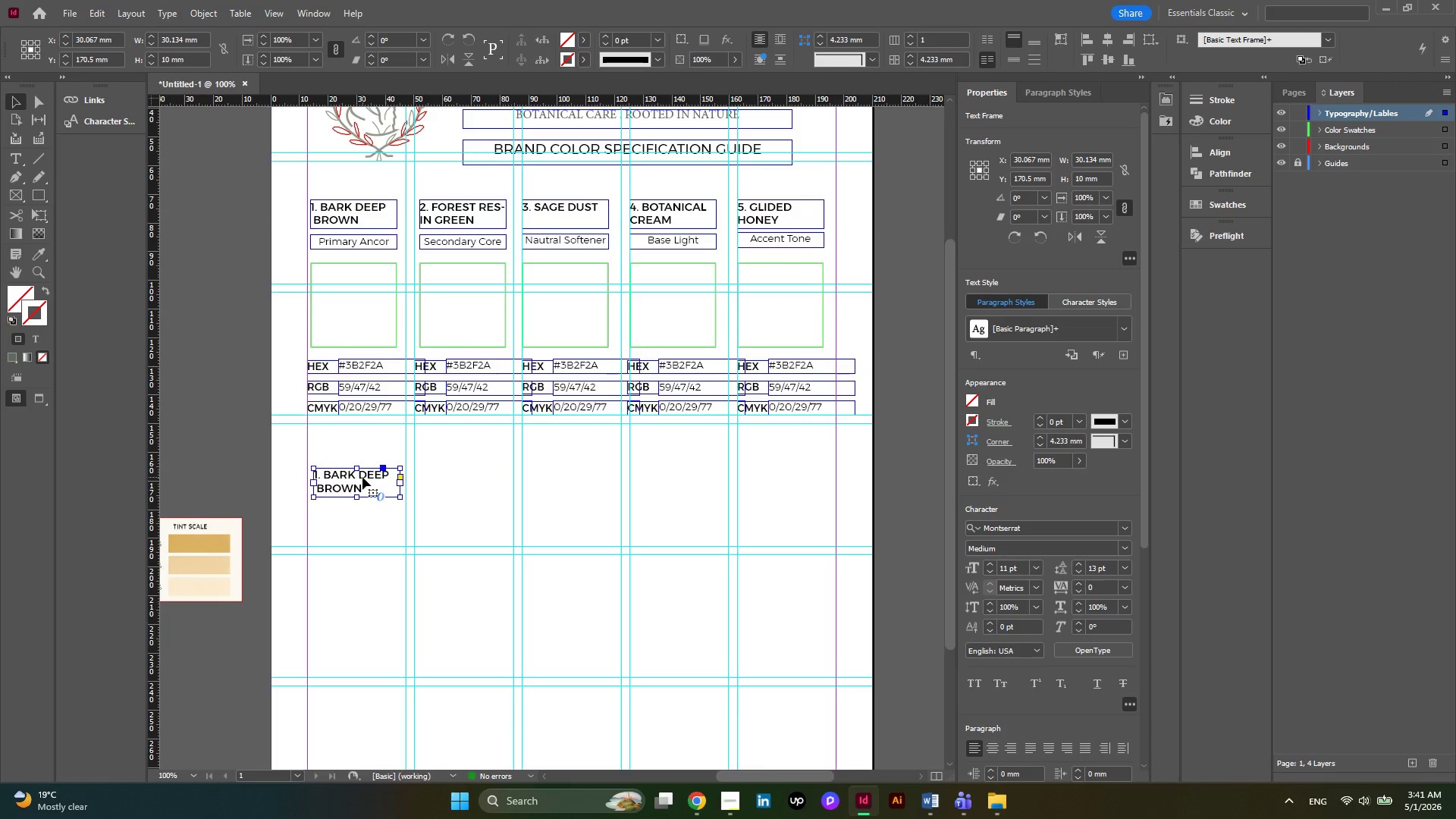 
scroll: coordinate [362, 477], scroll_direction: down, amount: 3.0
 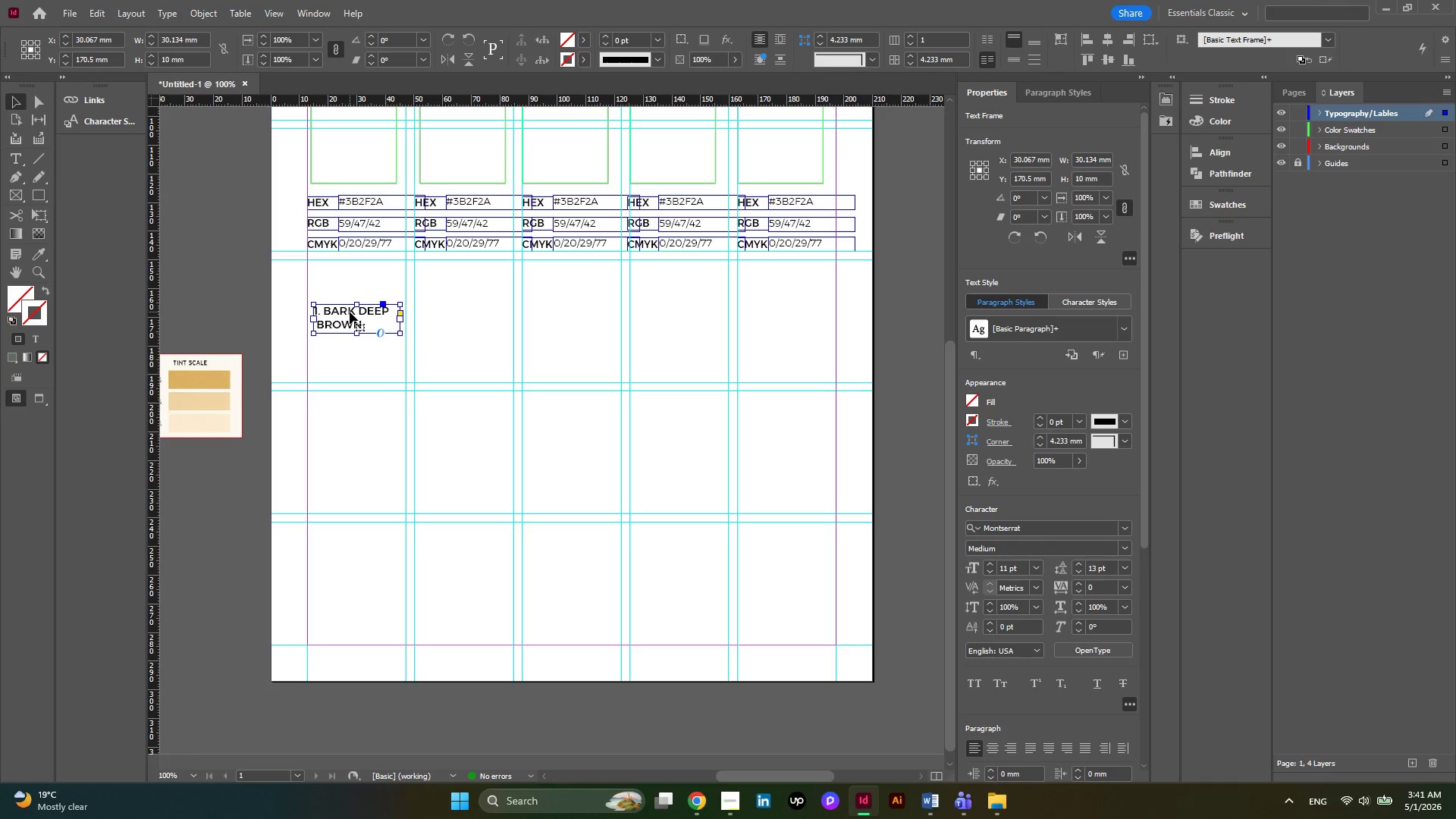 
wait(7.26)
 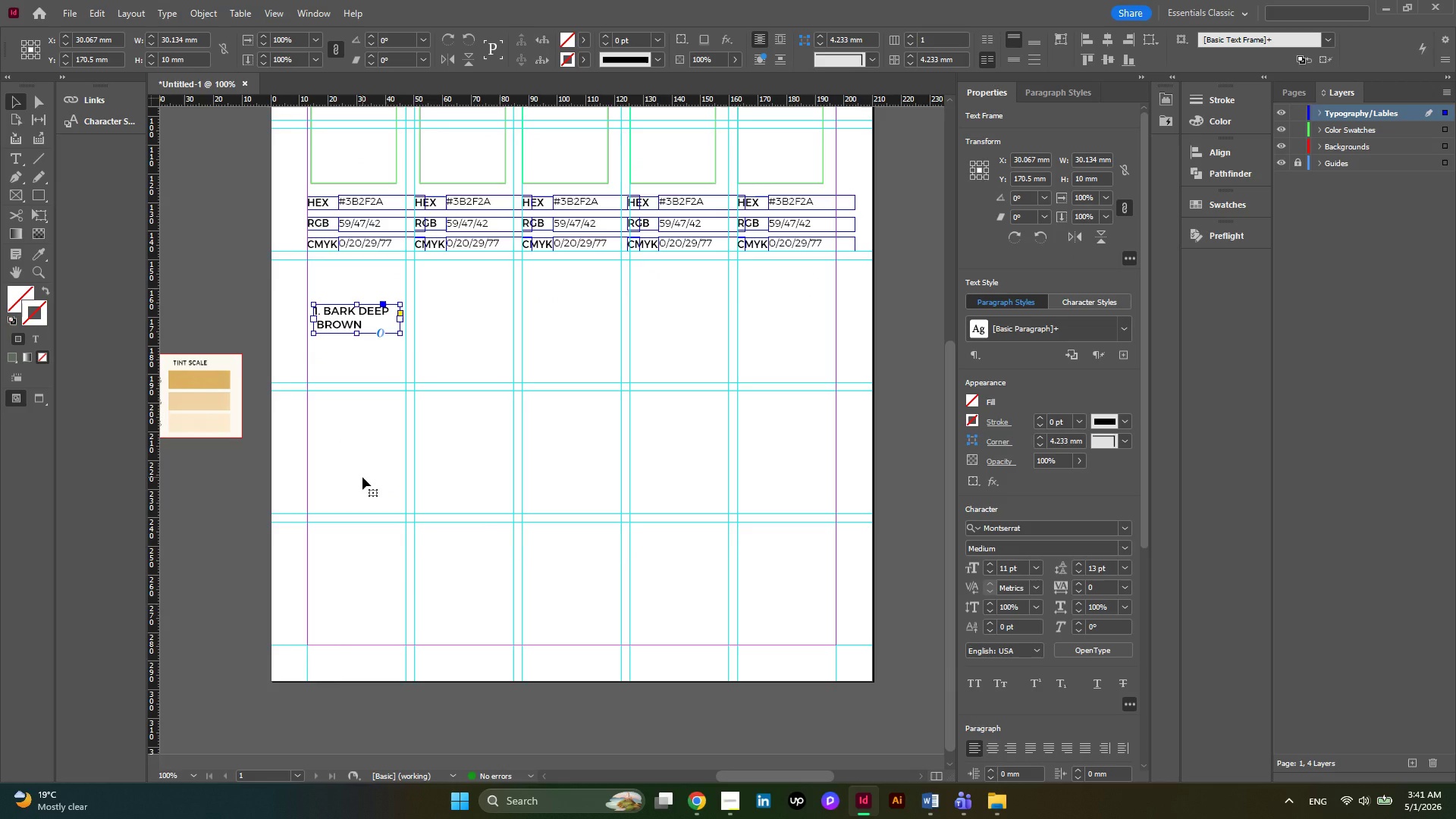 
hold_key(key=AltLeft, duration=10.47)
left_click_drag(start_coordinate=[350, 313], to_coordinate=[453, 316])
 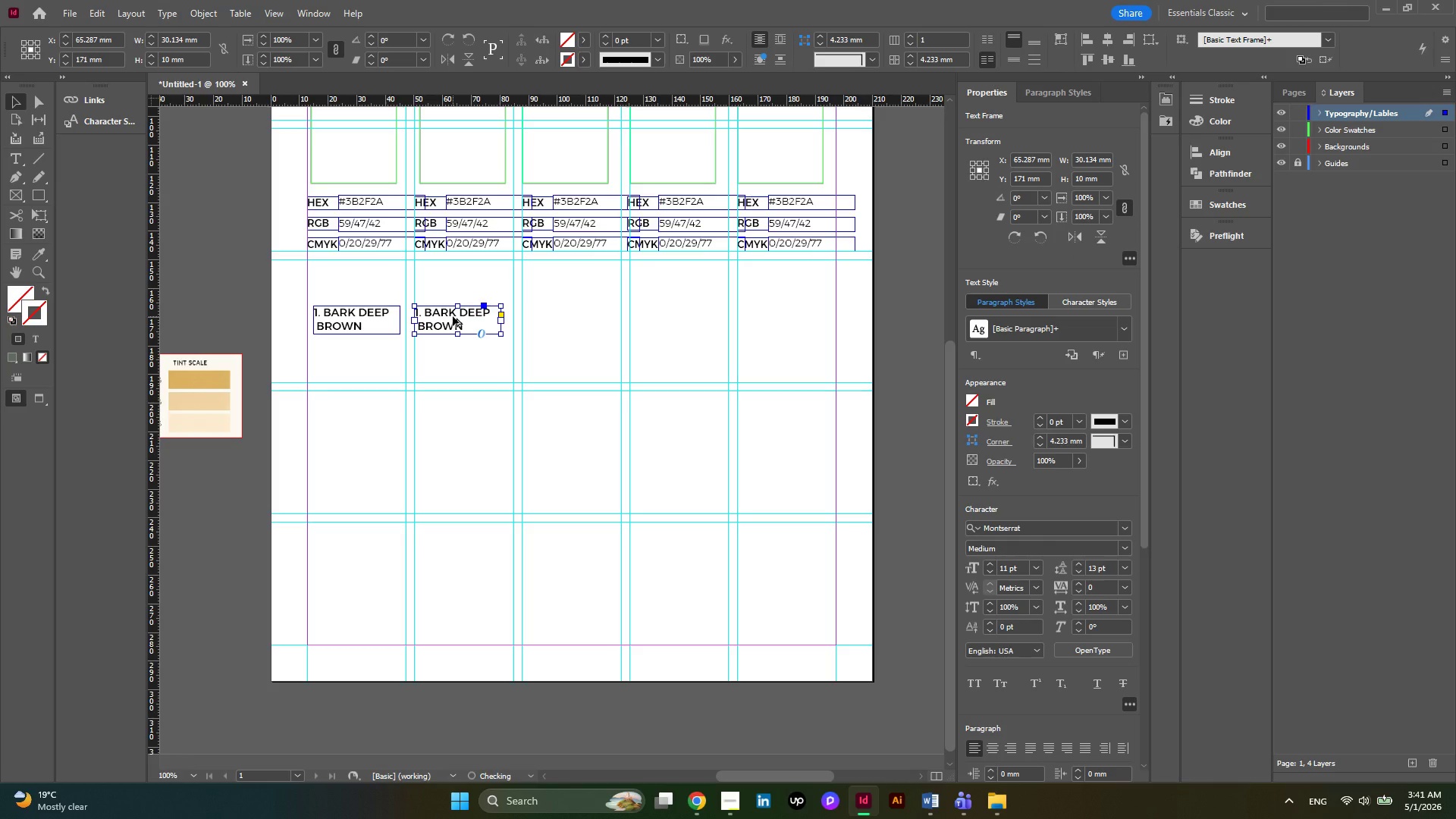 
left_click_drag(start_coordinate=[453, 316], to_coordinate=[564, 314])
 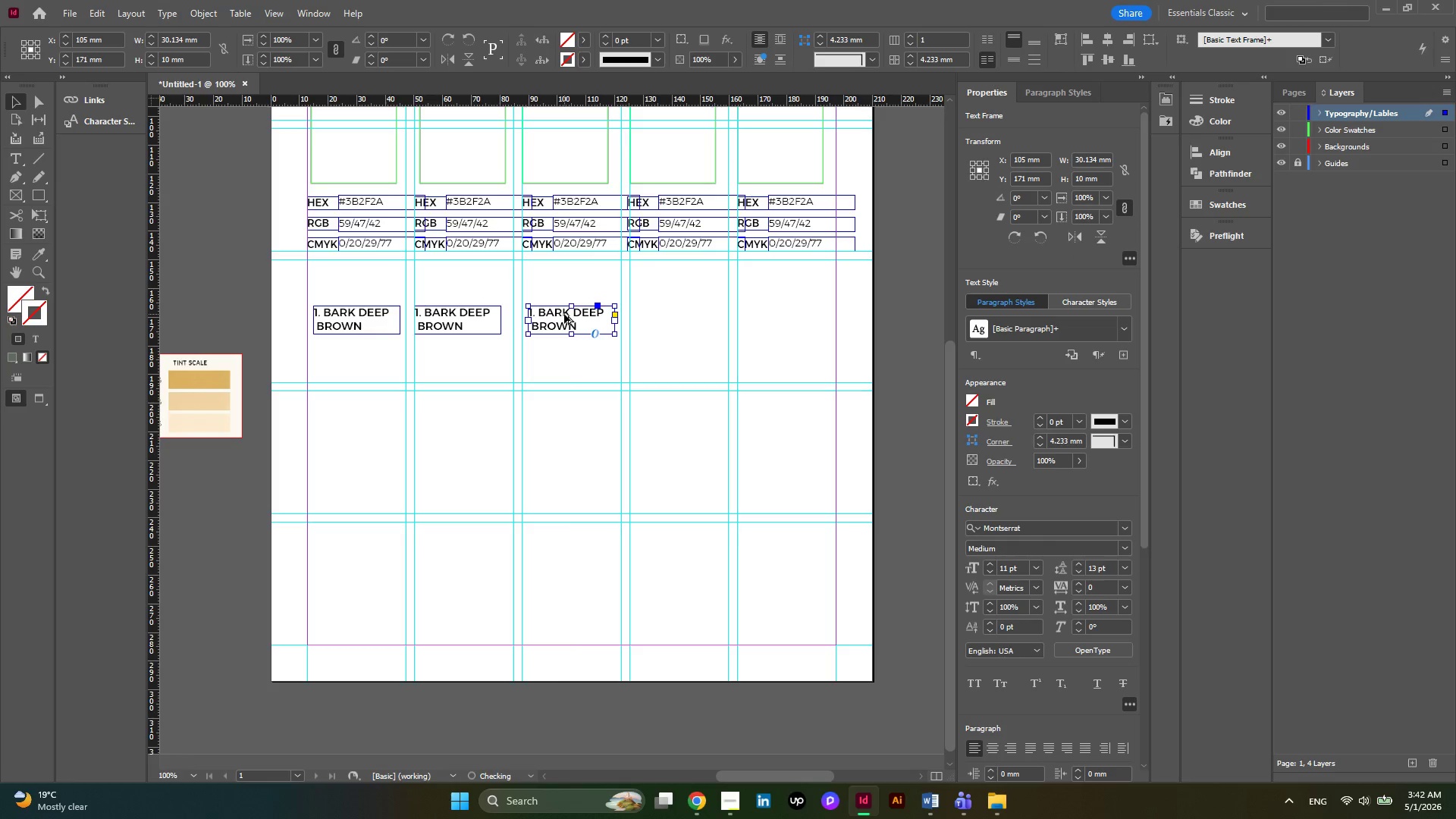 
left_click_drag(start_coordinate=[564, 314], to_coordinate=[674, 315])
 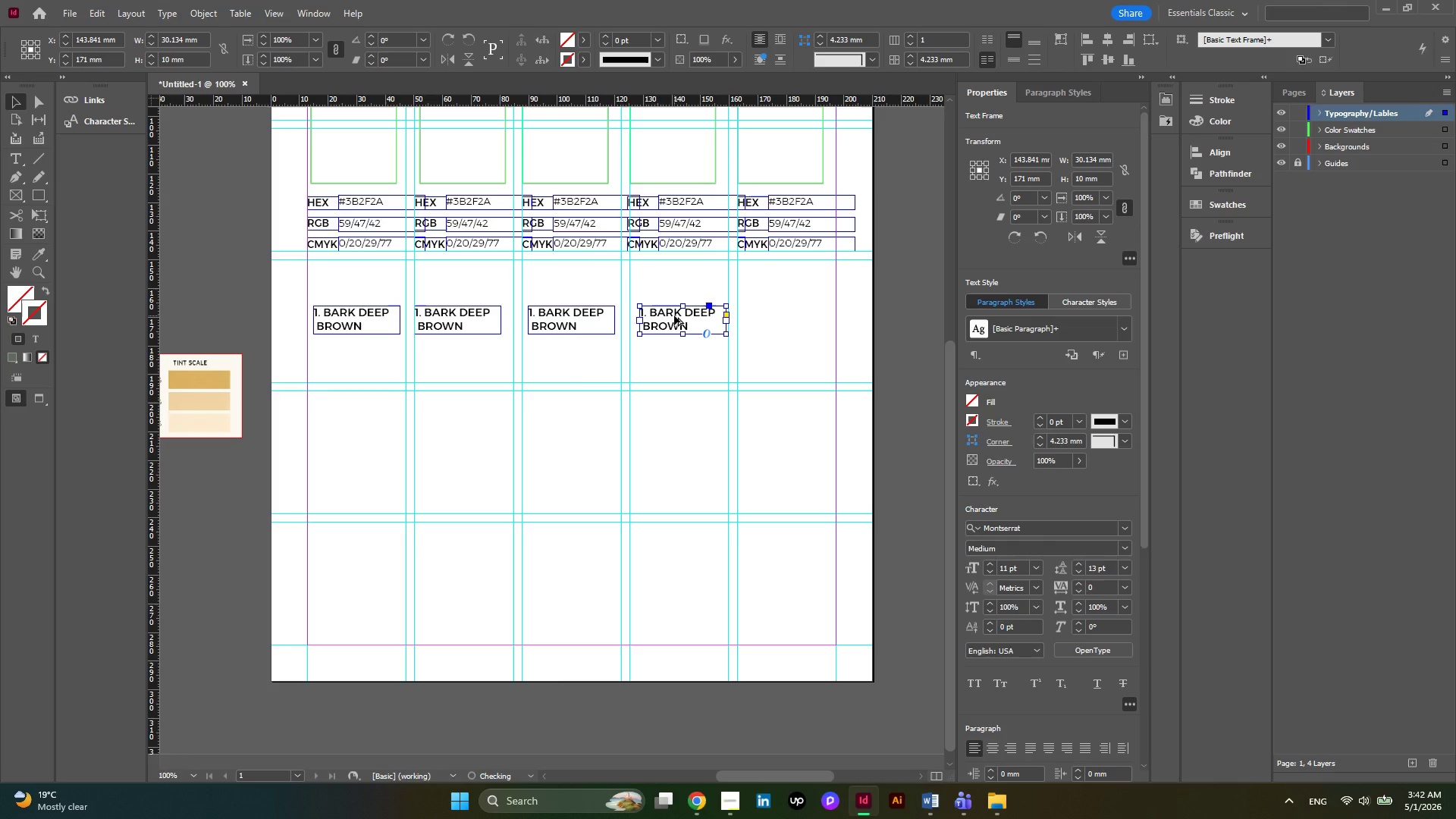 
left_click_drag(start_coordinate=[674, 315], to_coordinate=[778, 315])
 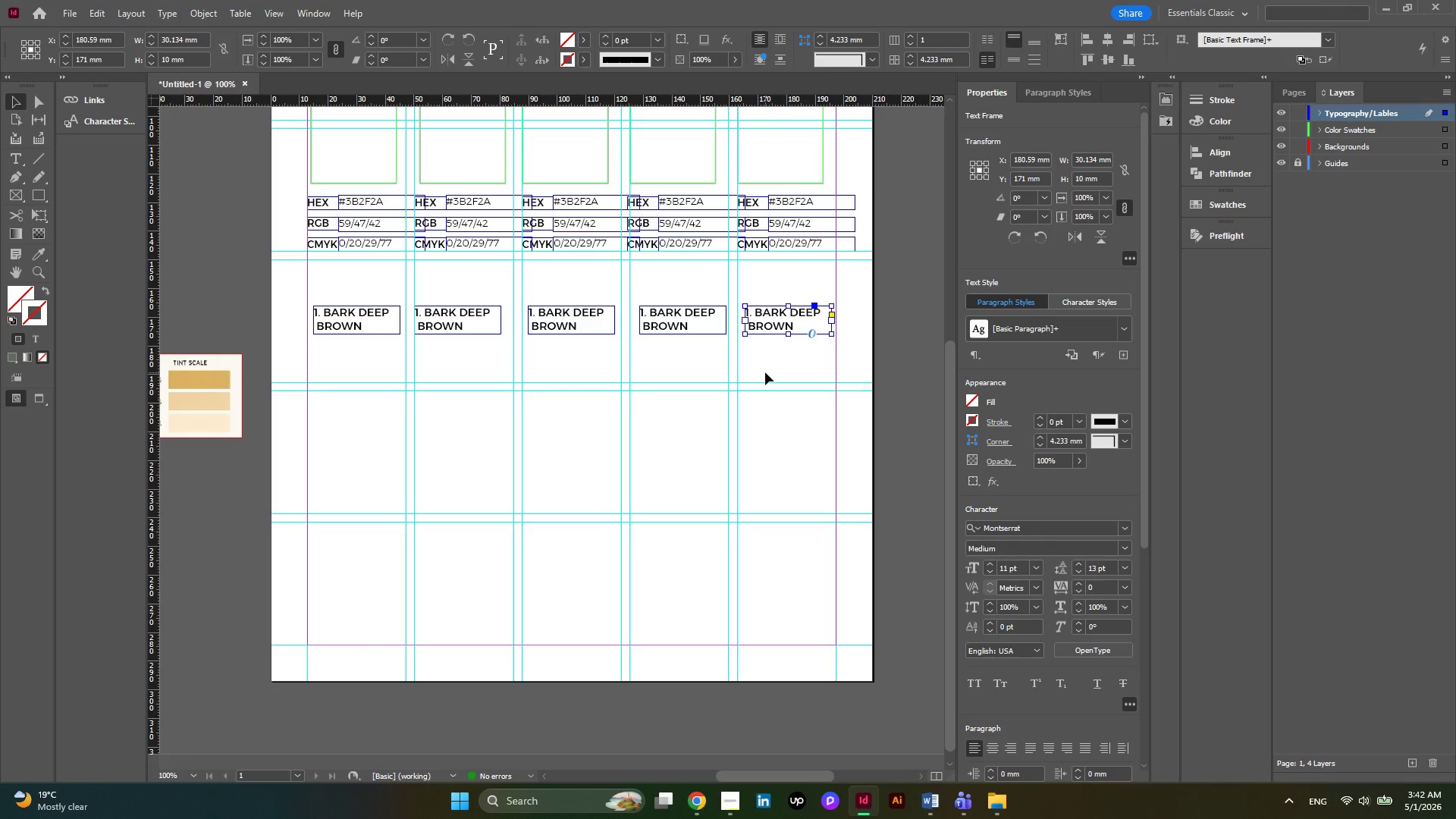 
scroll: coordinate [765, 372], scroll_direction: up, amount: 6.0
 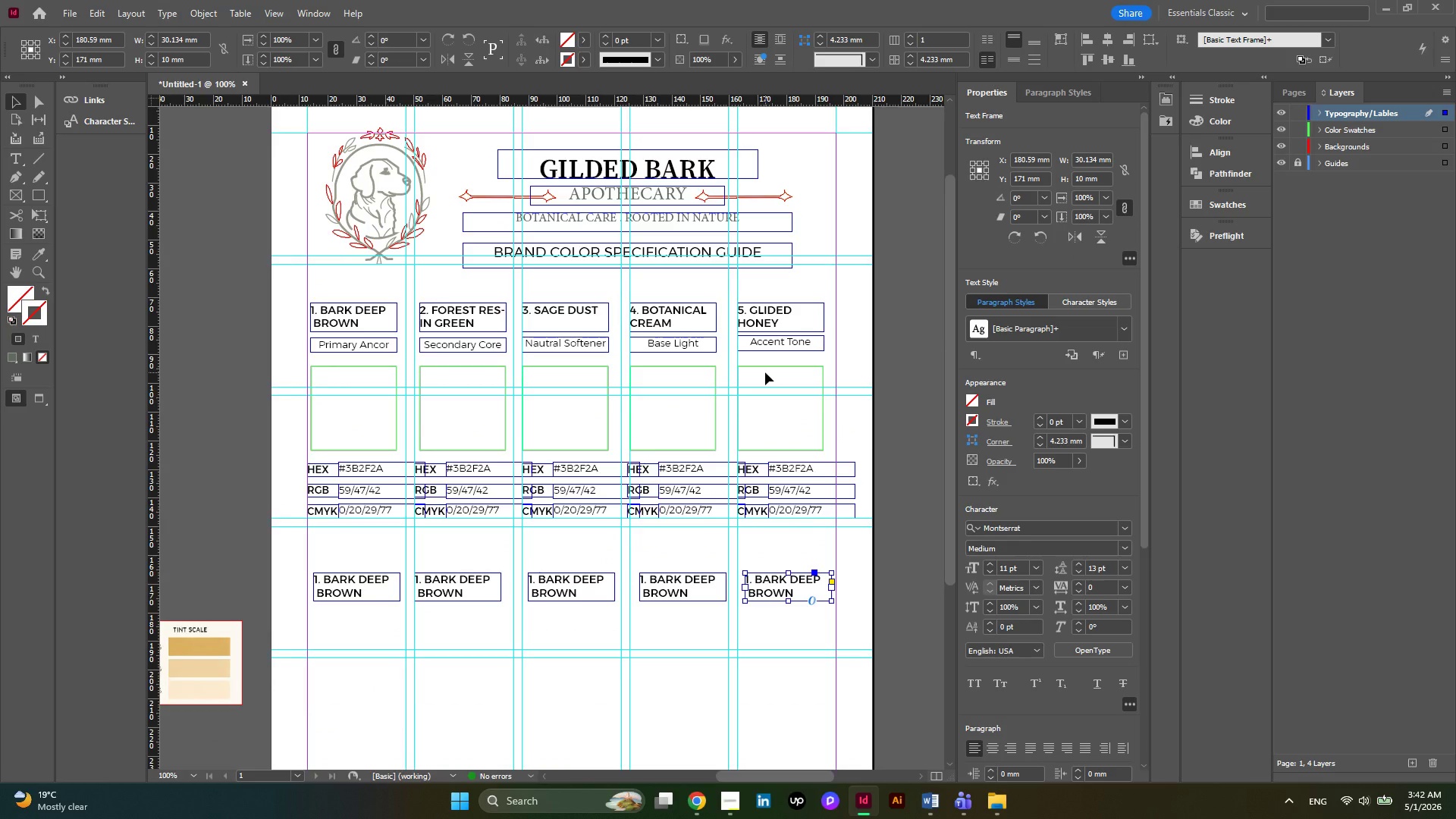 
wait(5.35)
 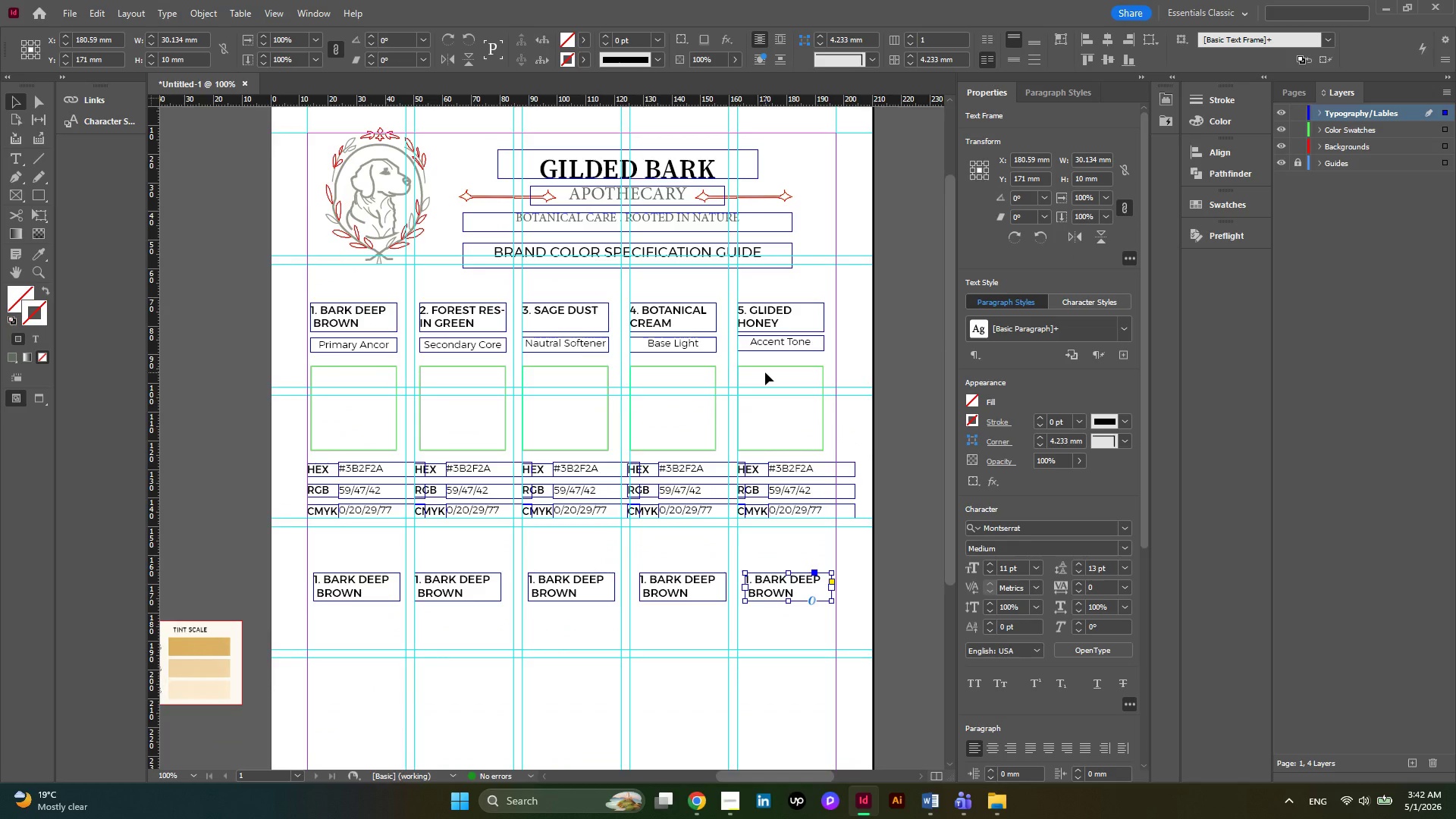 
hold_key(key=AltLeft, duration=0.44)
scroll: coordinate [468, 489], scroll_direction: up, amount: 2.0
 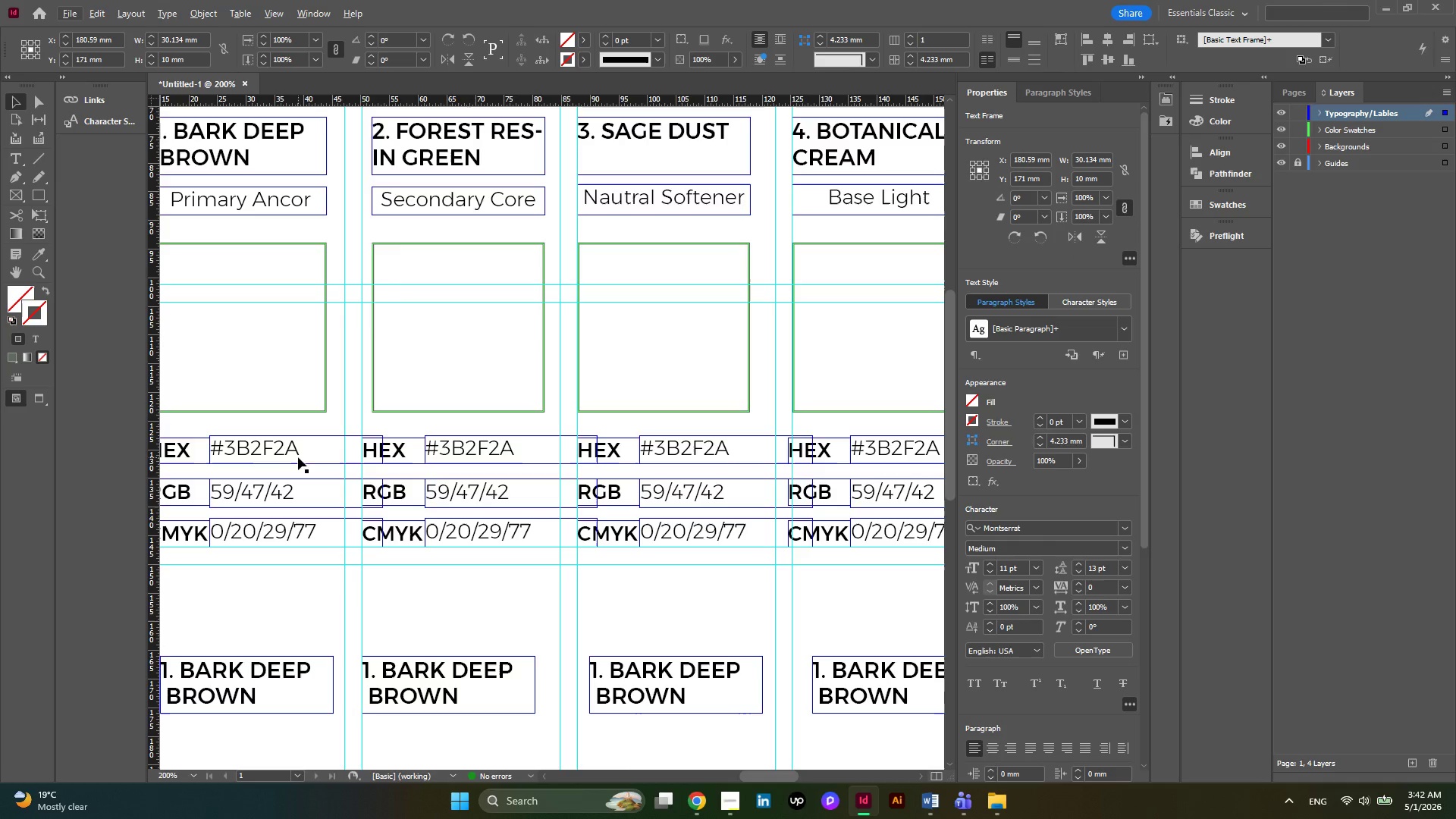 
double_click([291, 454])
 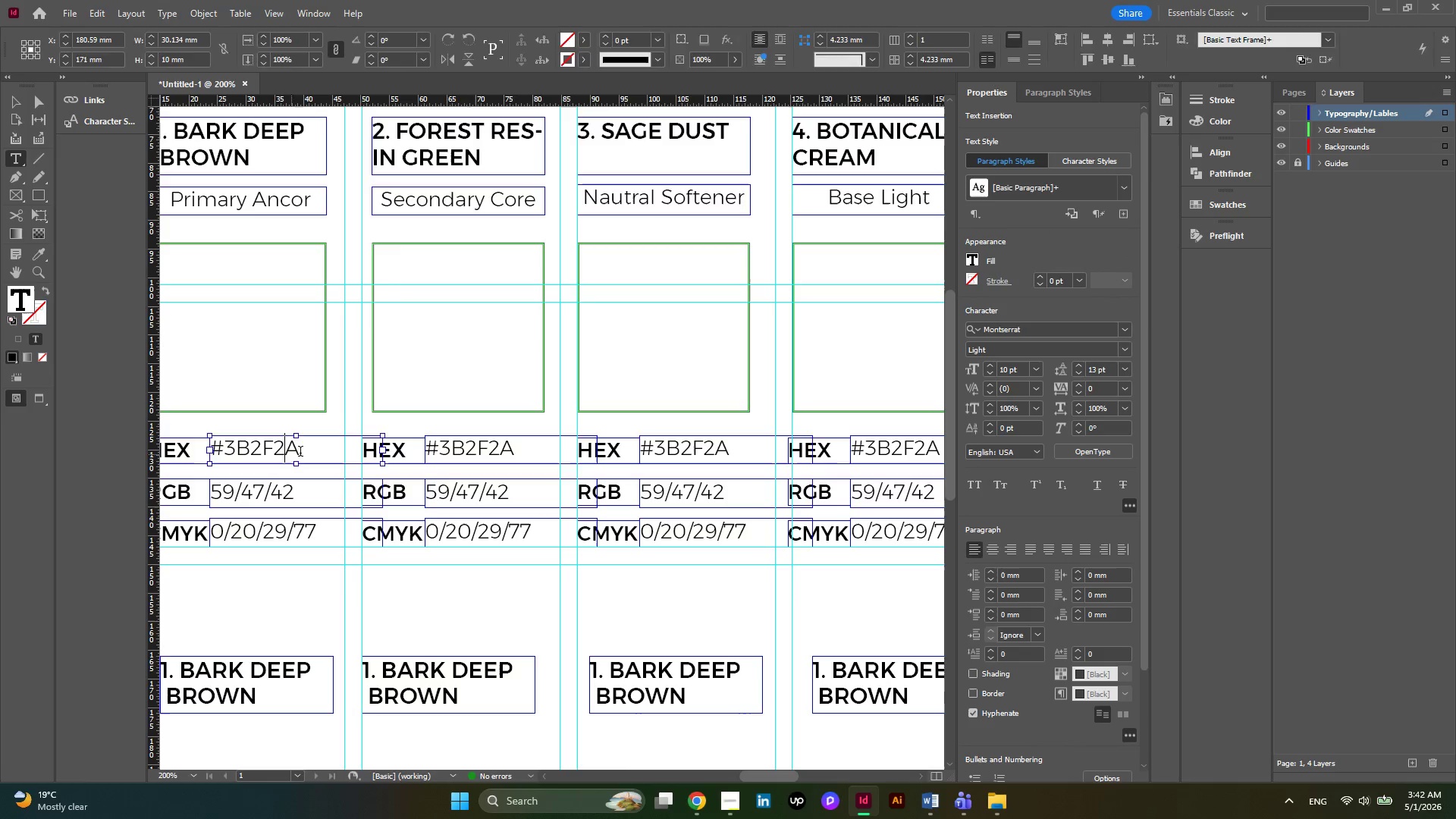 
left_click_drag(start_coordinate=[300, 453], to_coordinate=[215, 453])
 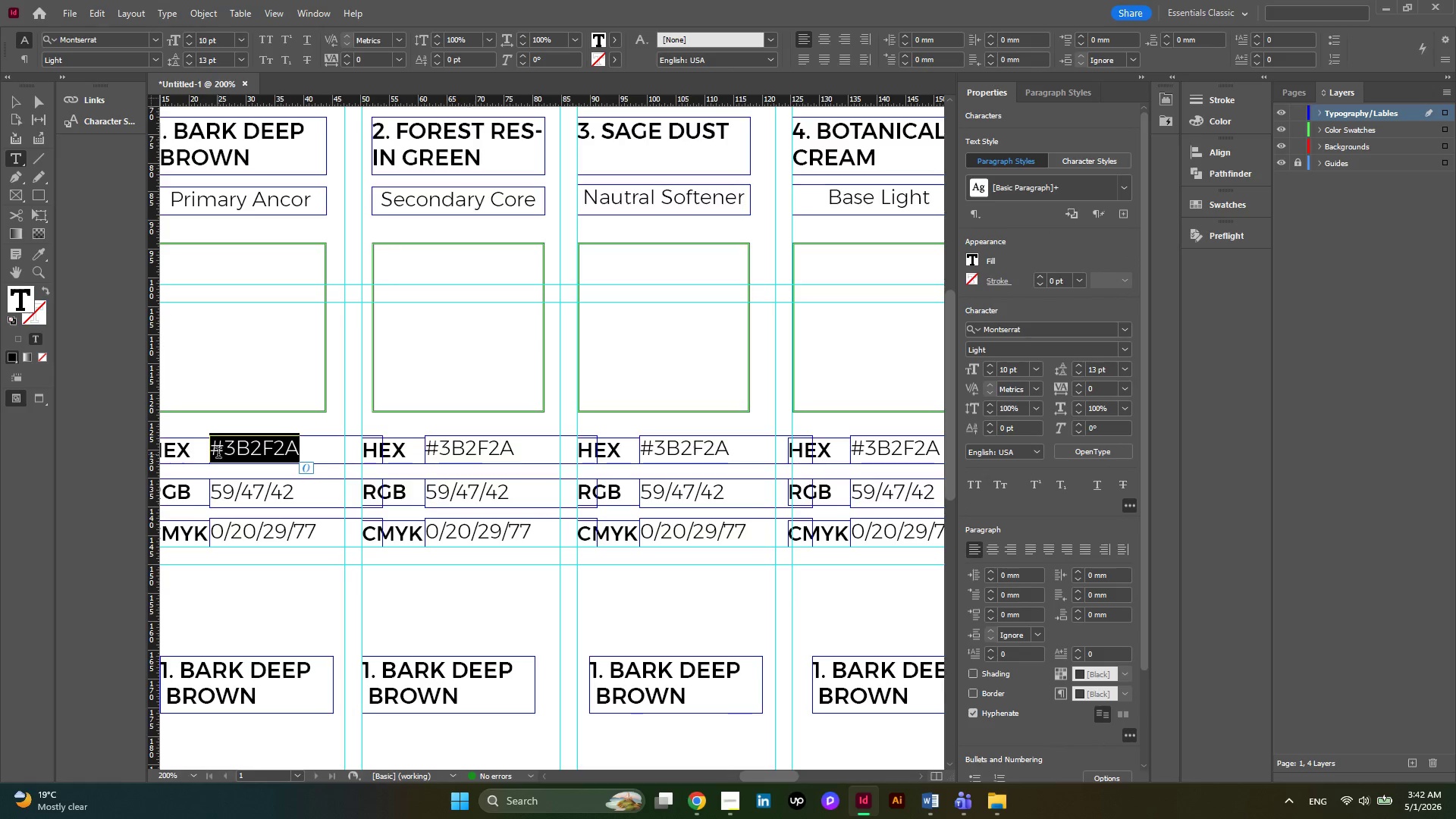 
key(Control+C)
 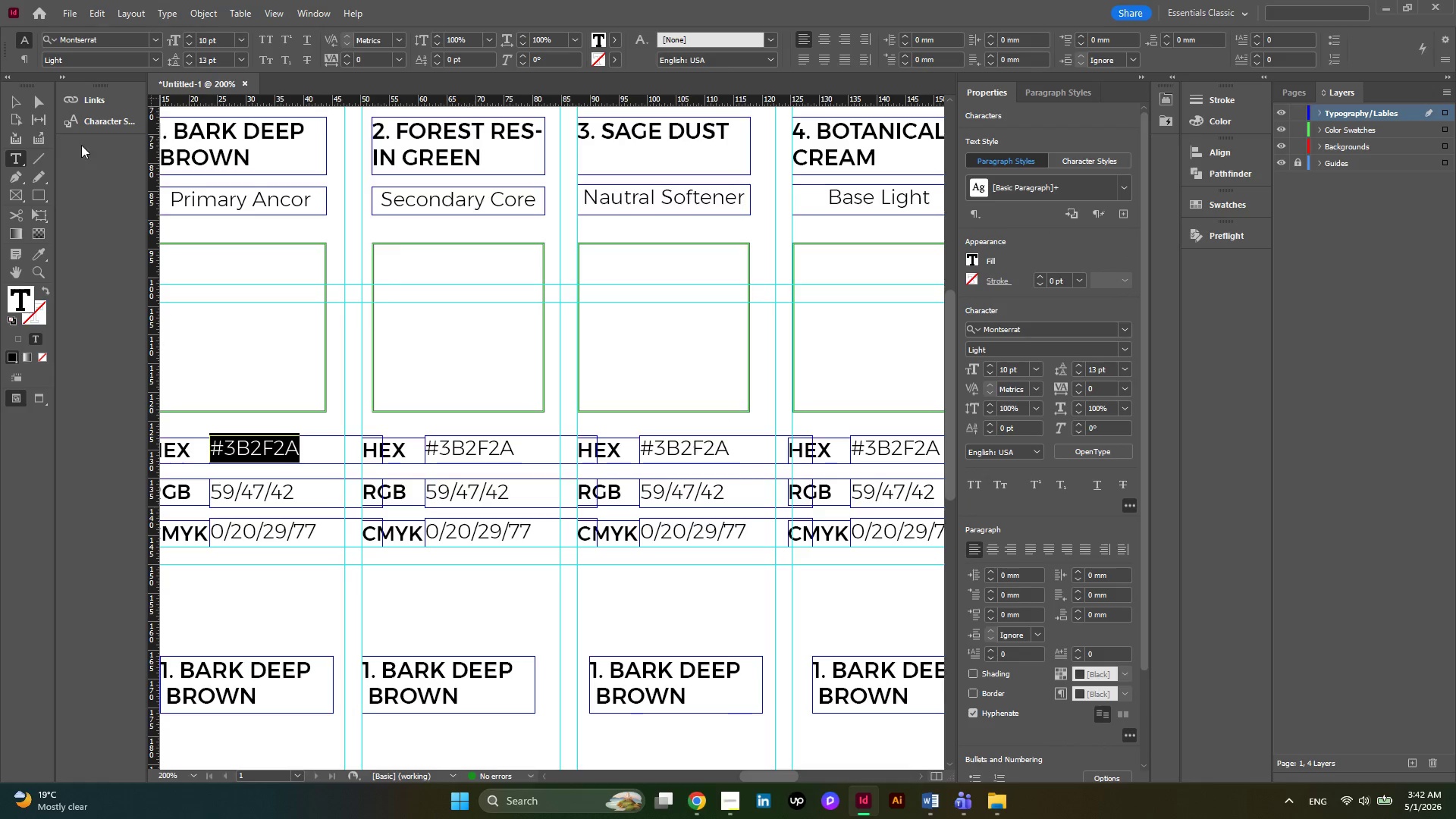 
left_click([18, 107])
 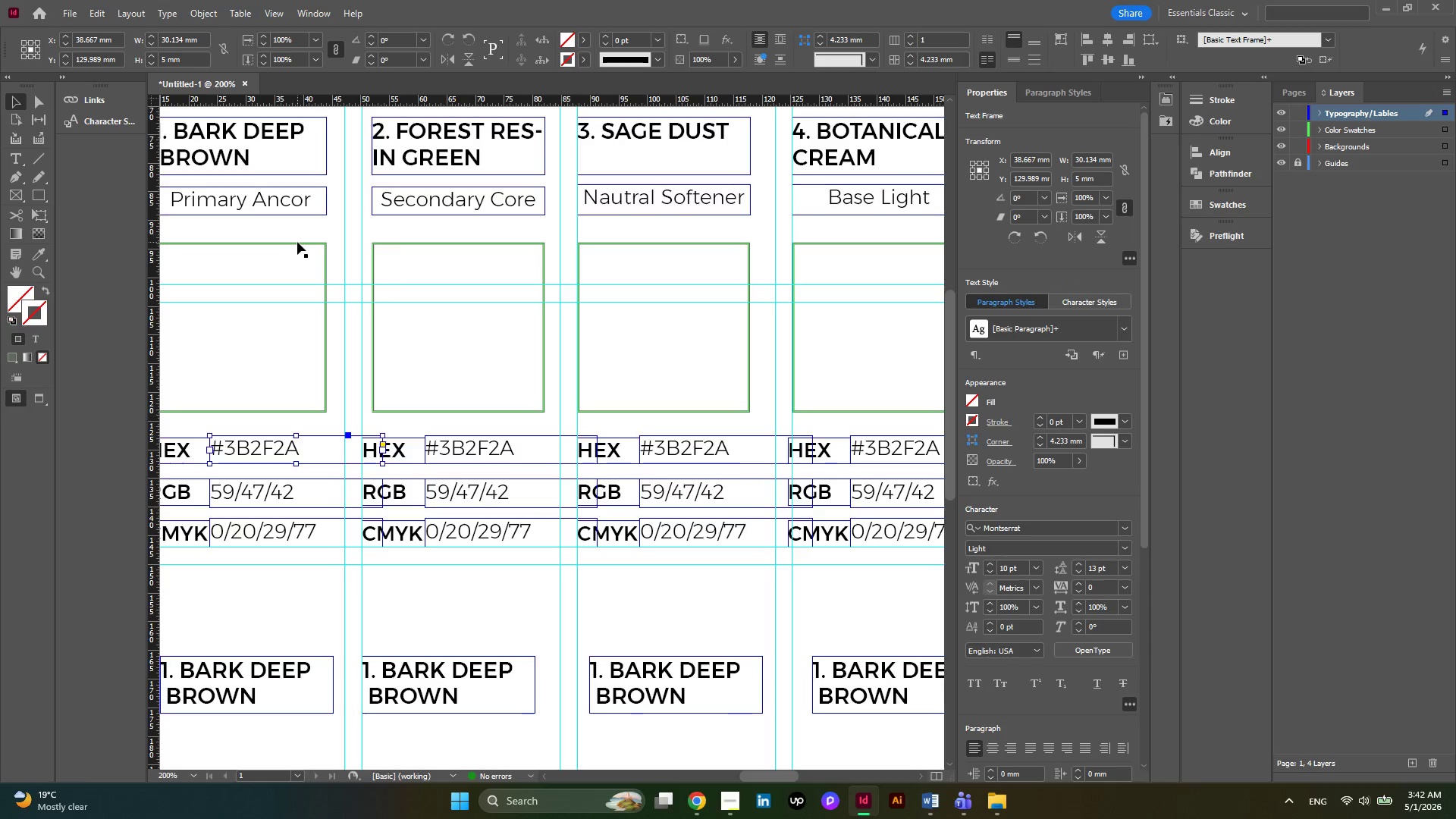 
left_click([297, 242])
 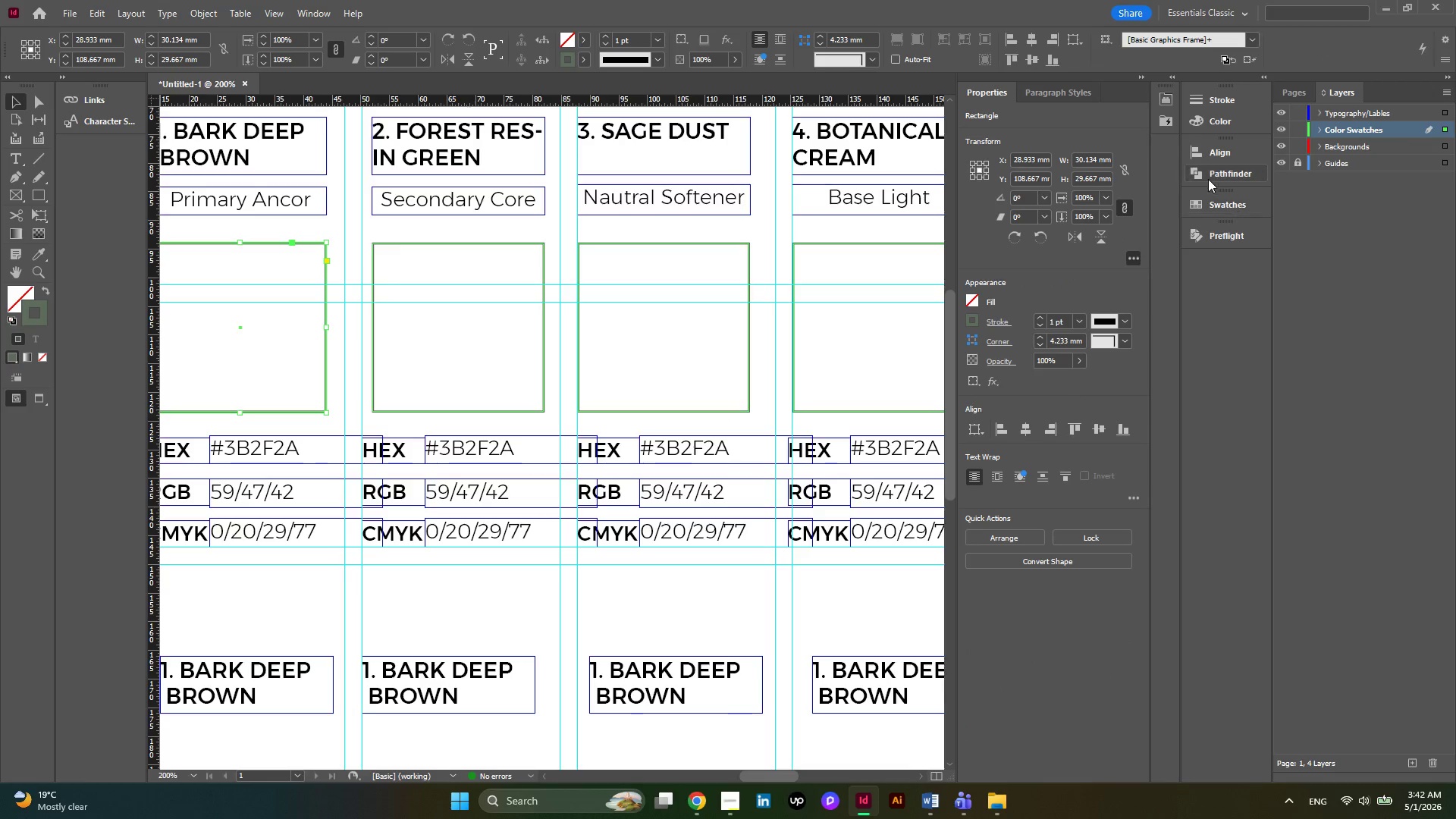 
left_click([1226, 207])
 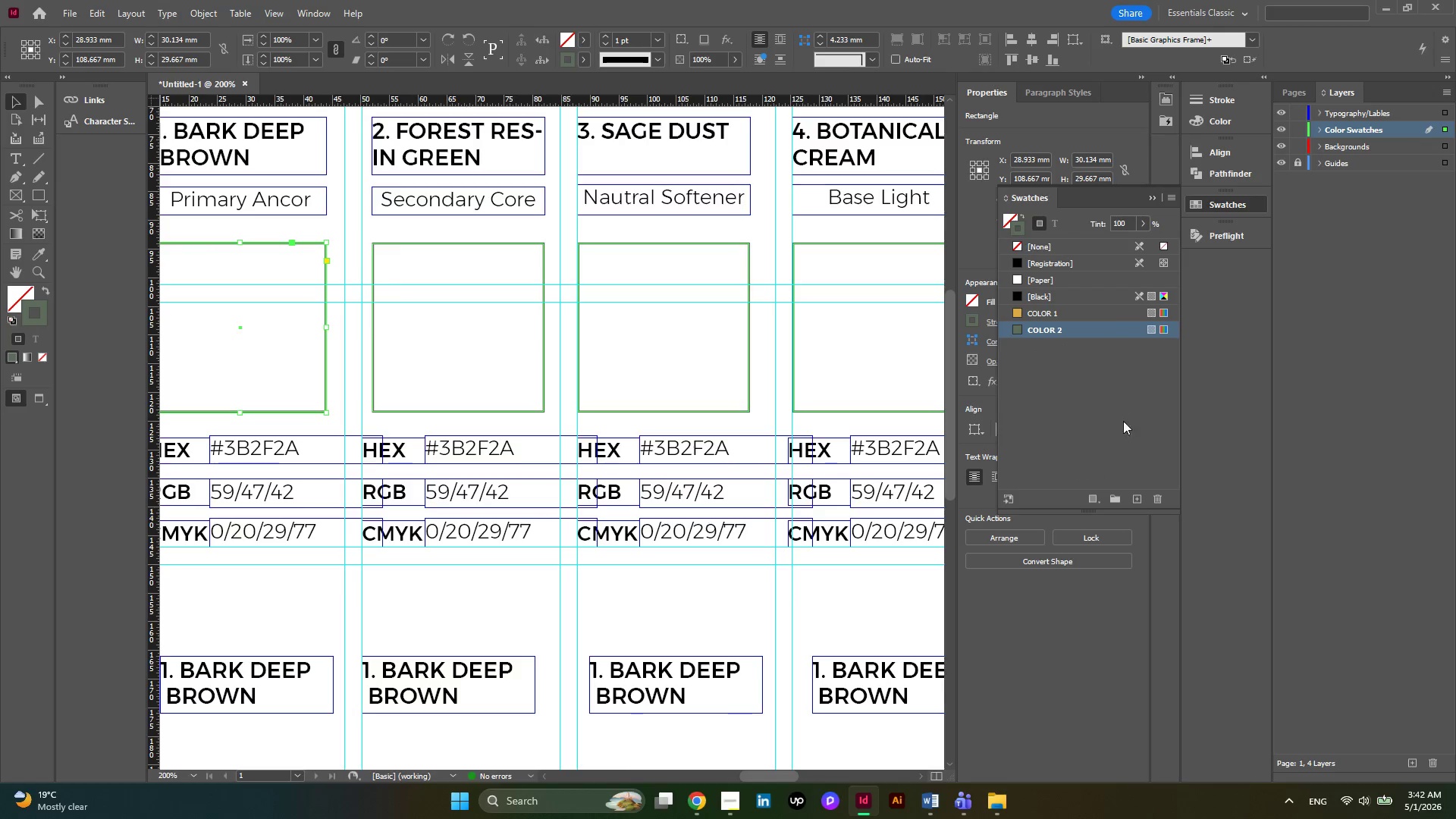 
left_click([1136, 500])
 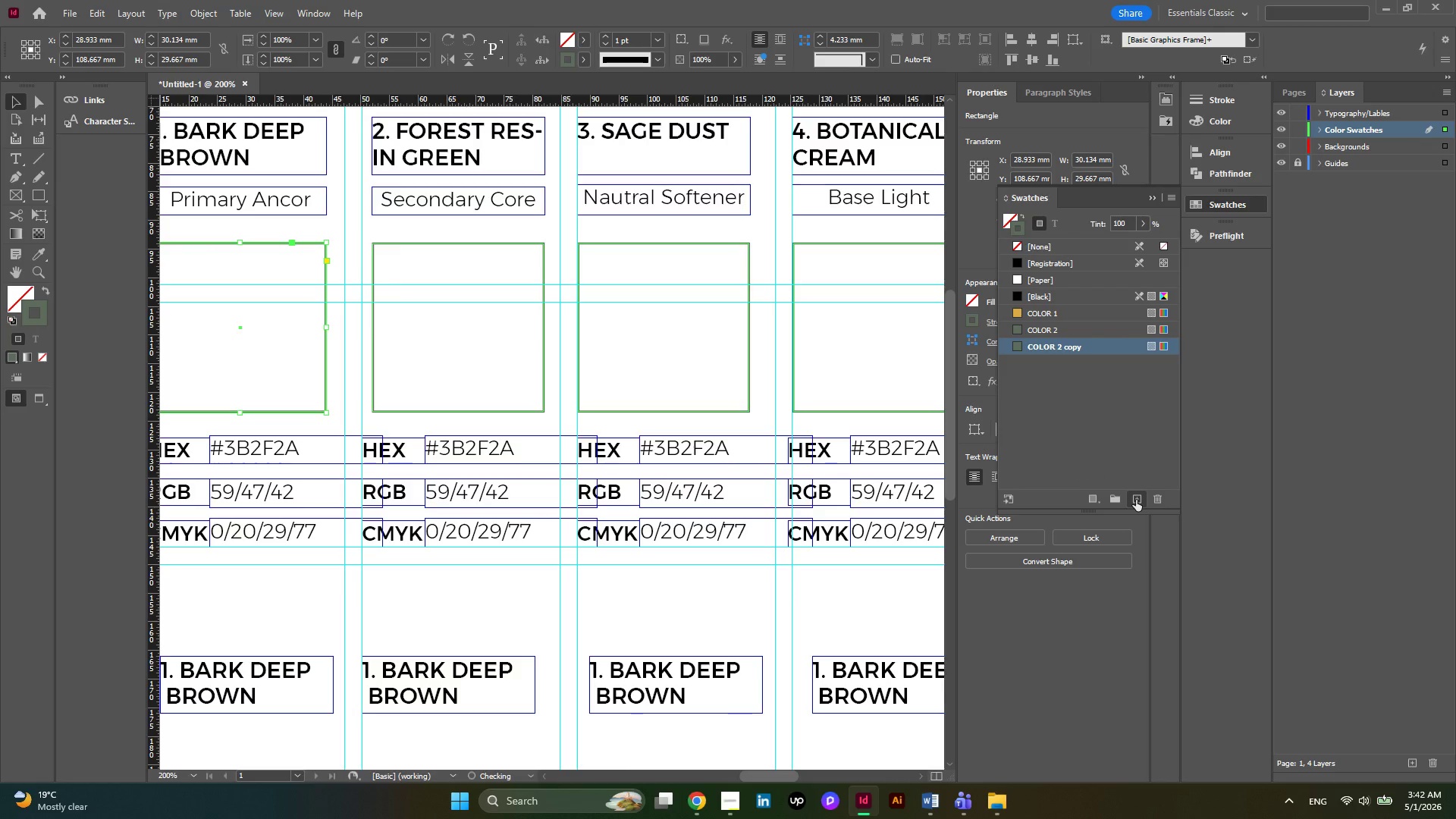 
left_click([1136, 500])
 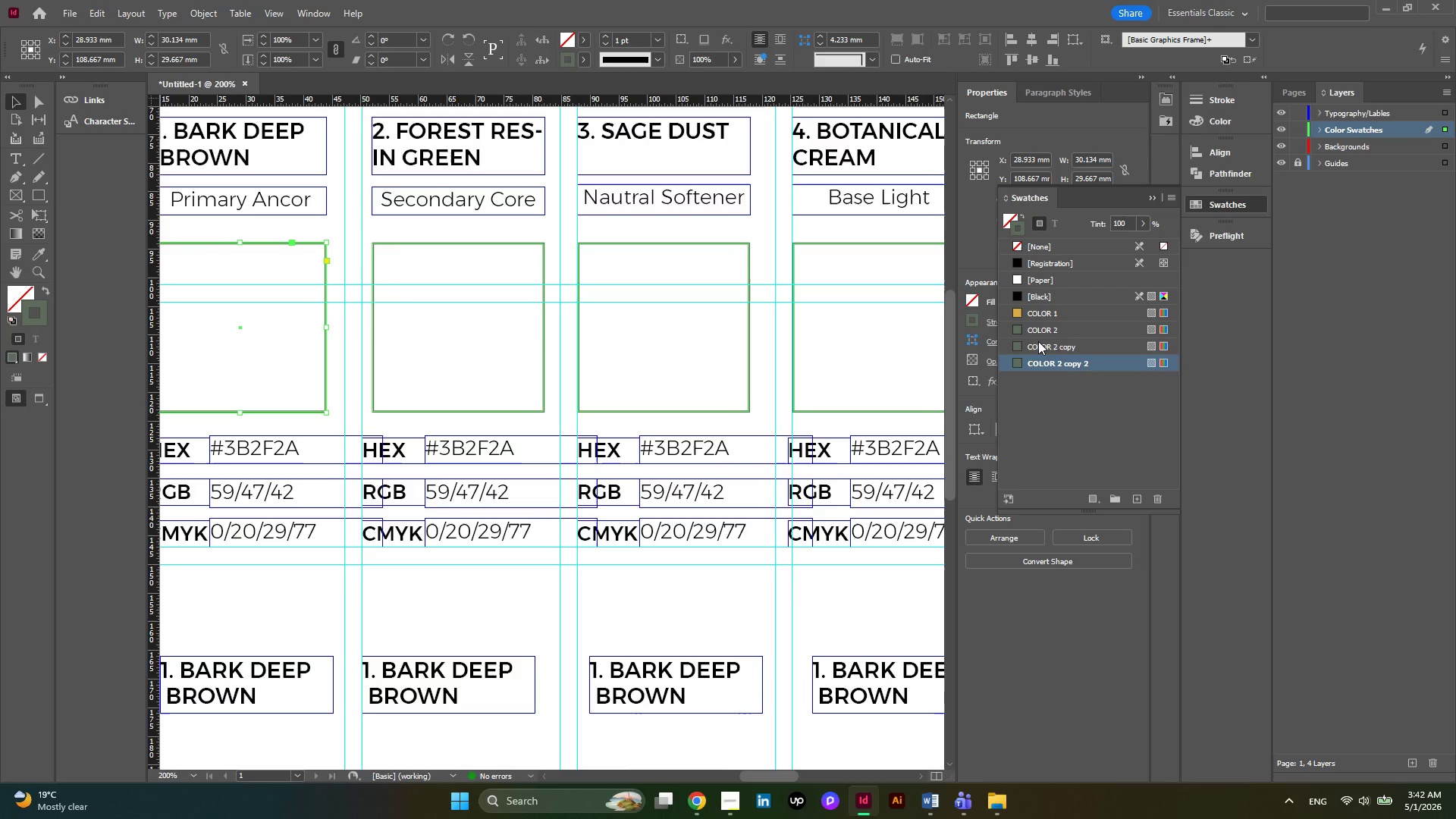 
double_click([1038, 341])
 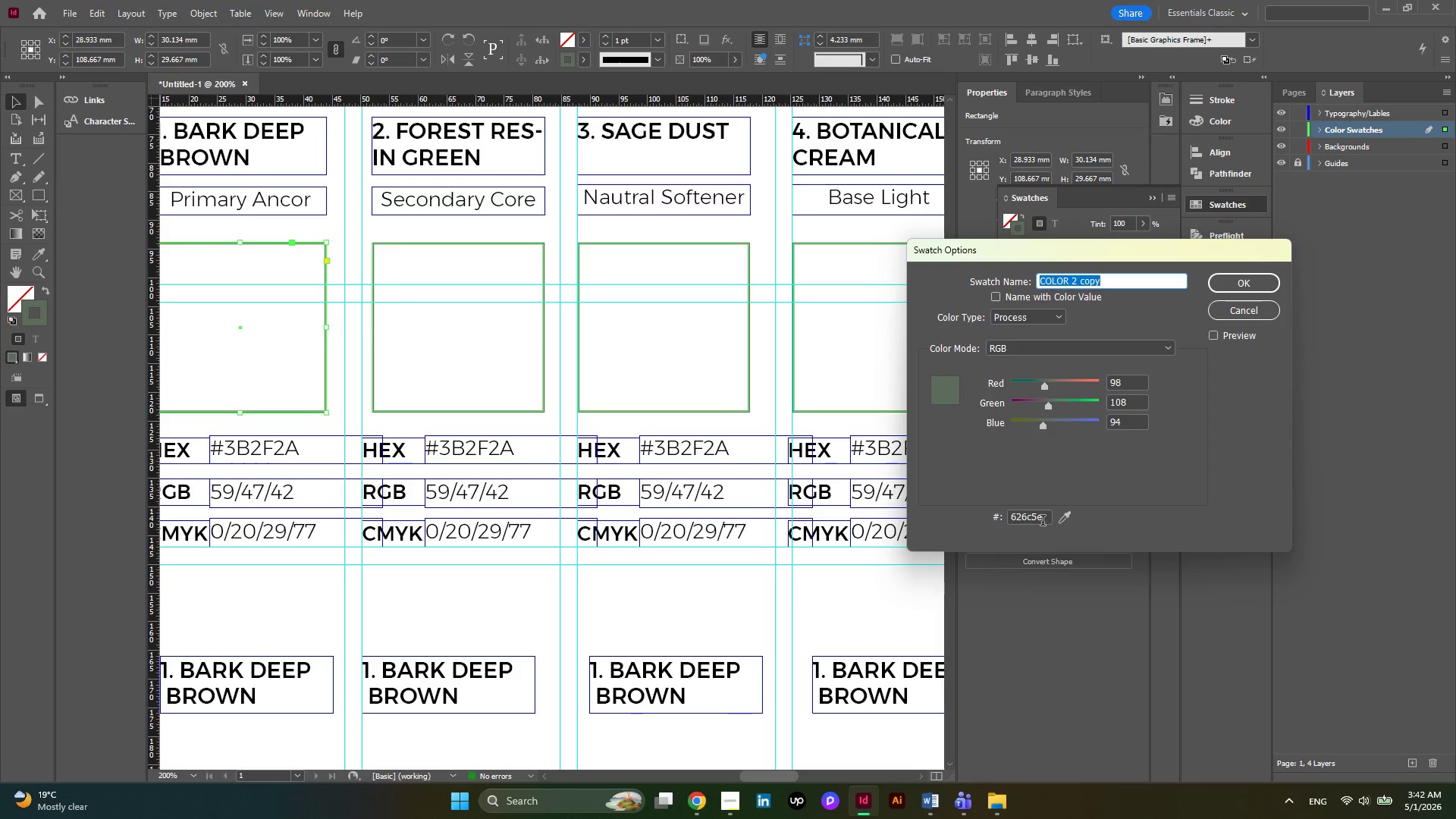 
left_click_drag(start_coordinate=[1046, 518], to_coordinate=[971, 516])
 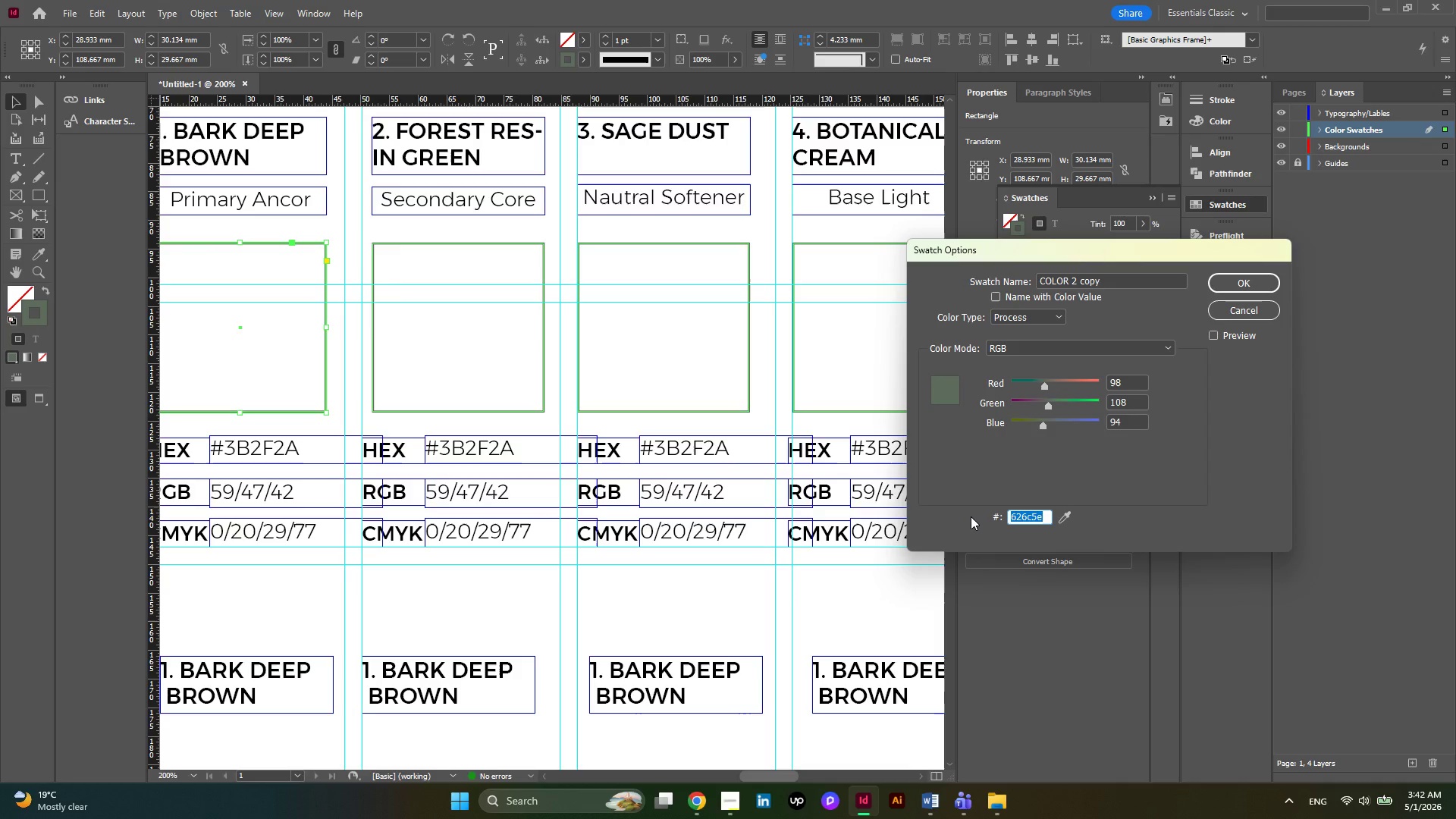 
key(Control+V)
 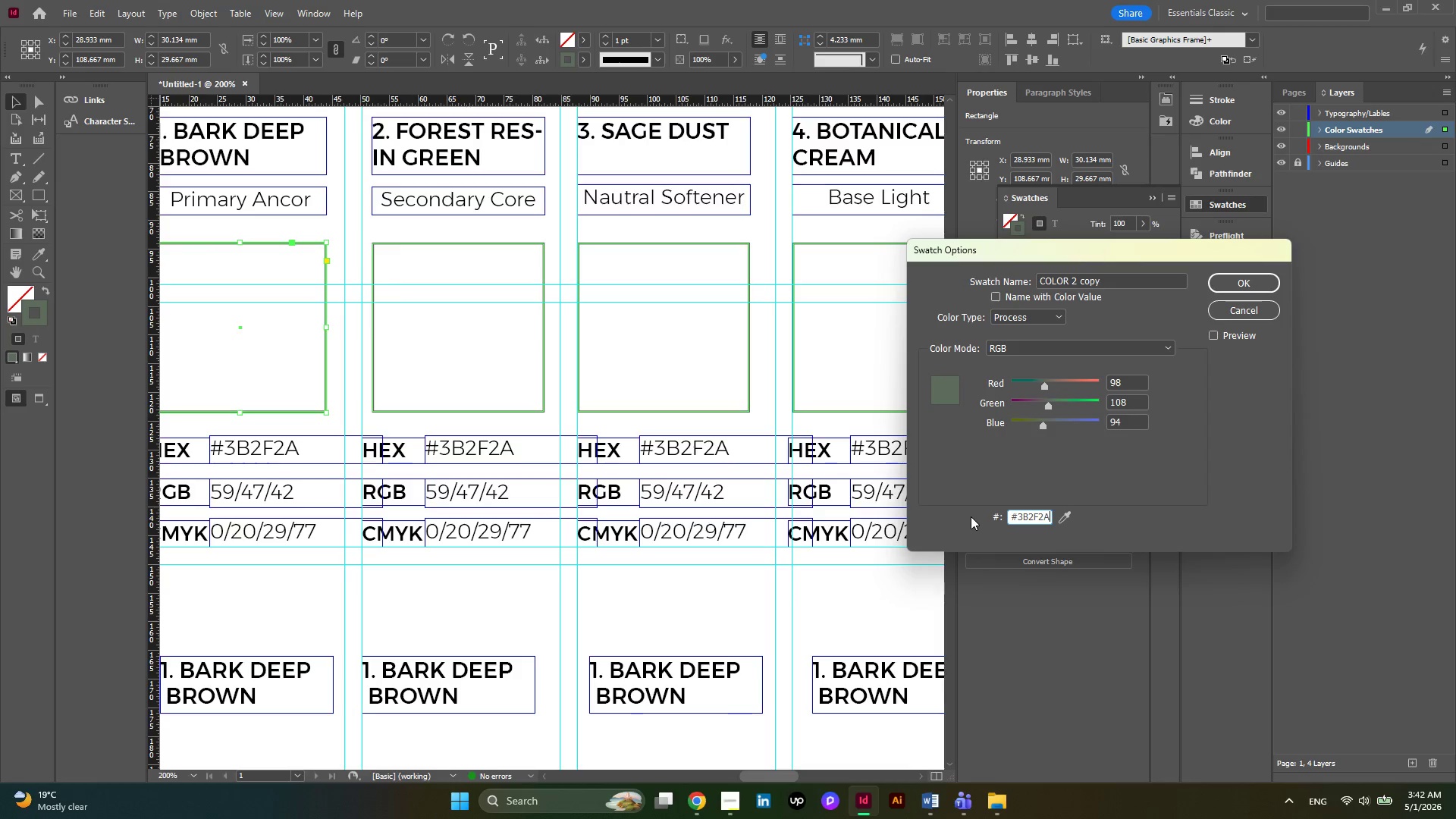 
mouse_move([1037, 526])
 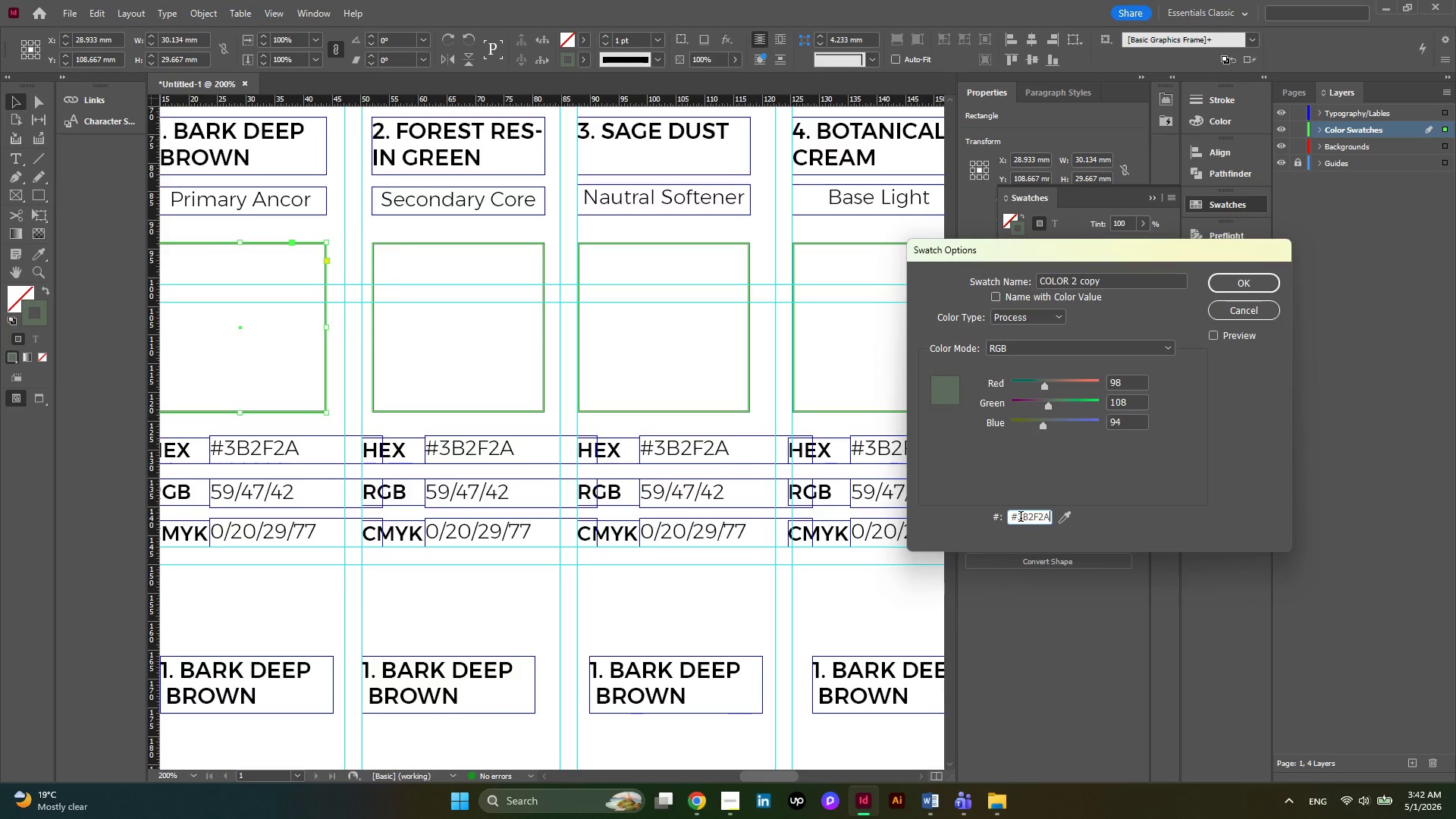 
left_click_drag(start_coordinate=[1021, 518], to_coordinate=[969, 526])
 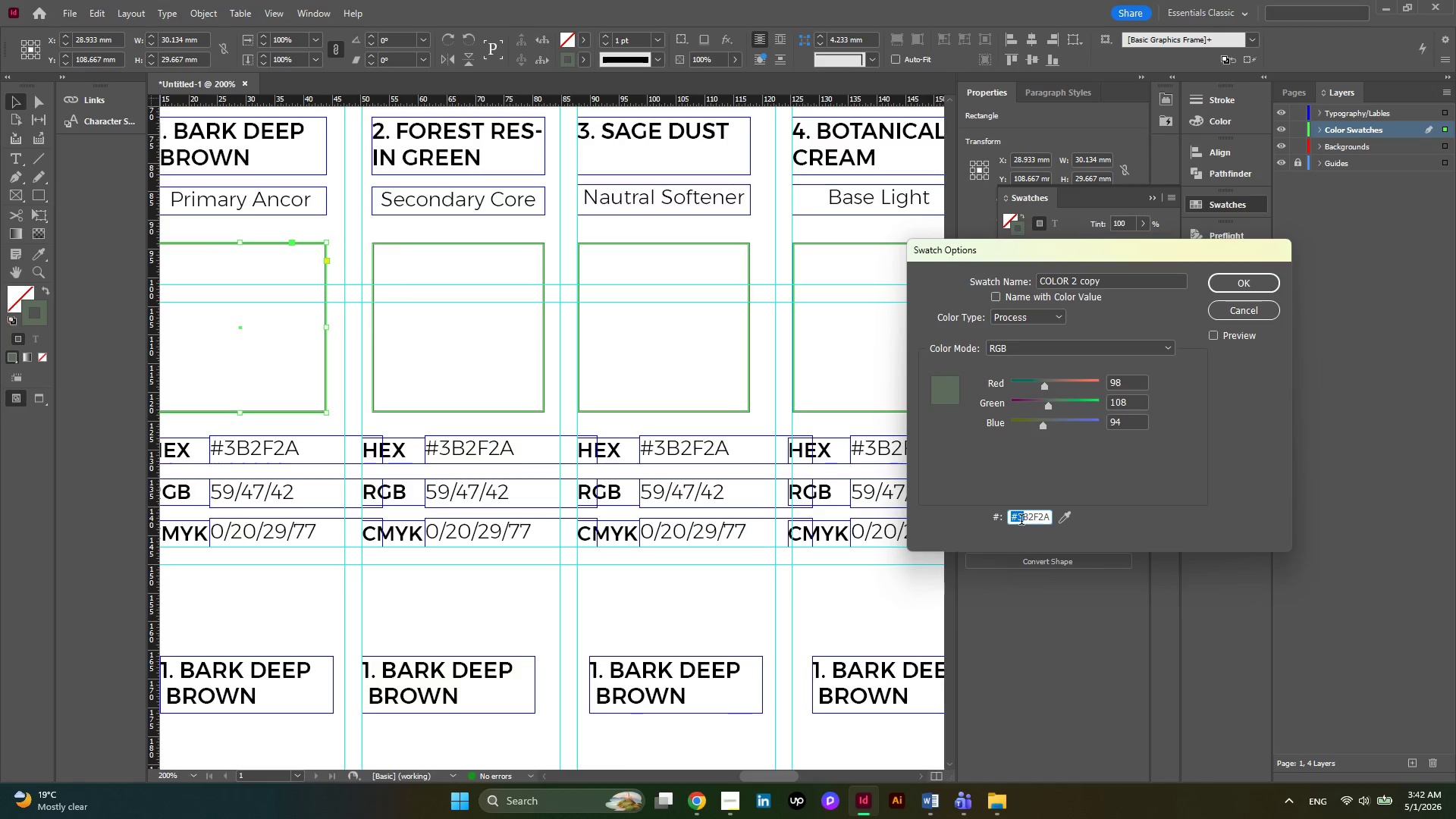 
left_click([1015, 516])
 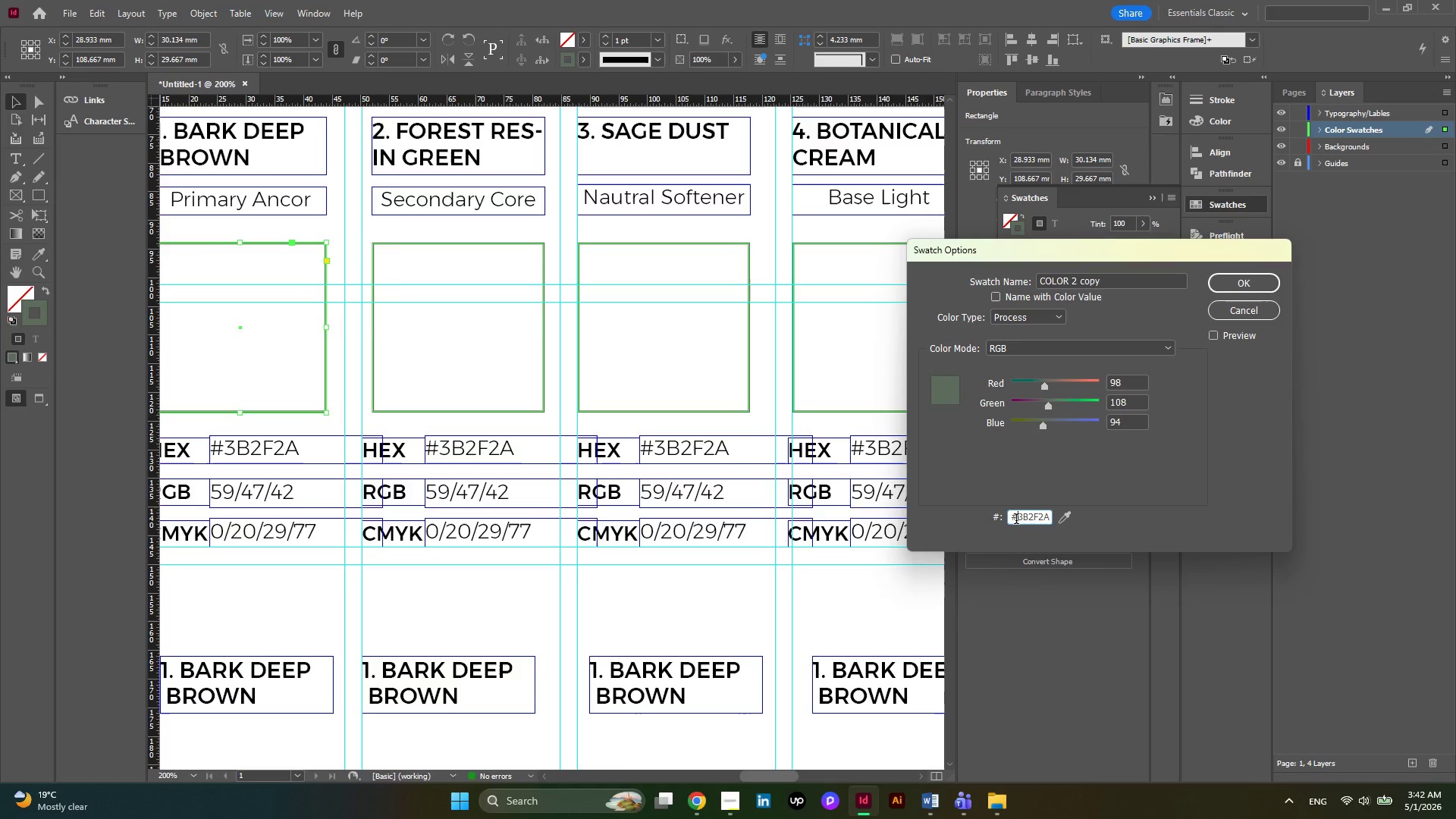 
left_click([1016, 520])
 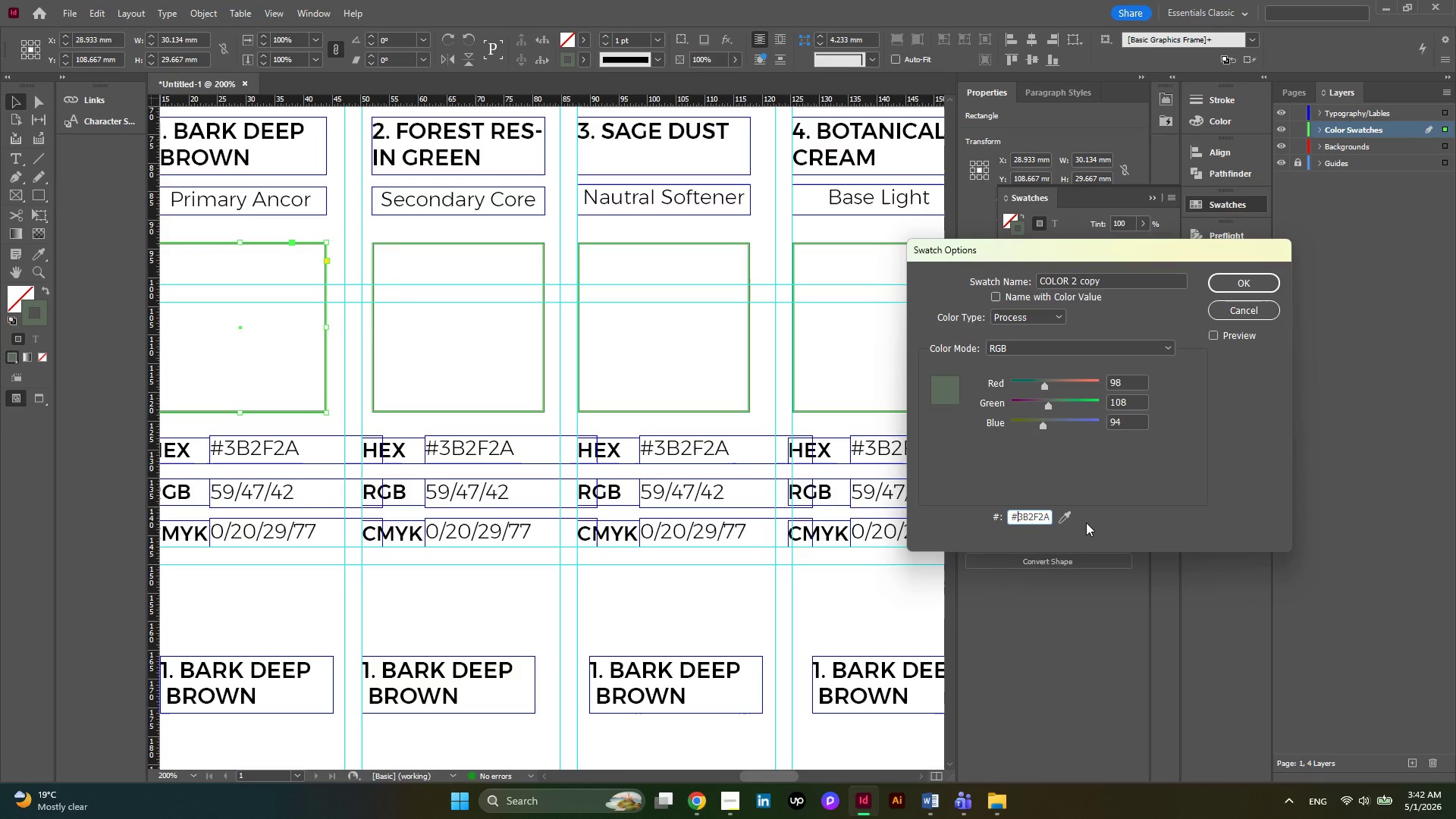 
key(Backspace)
 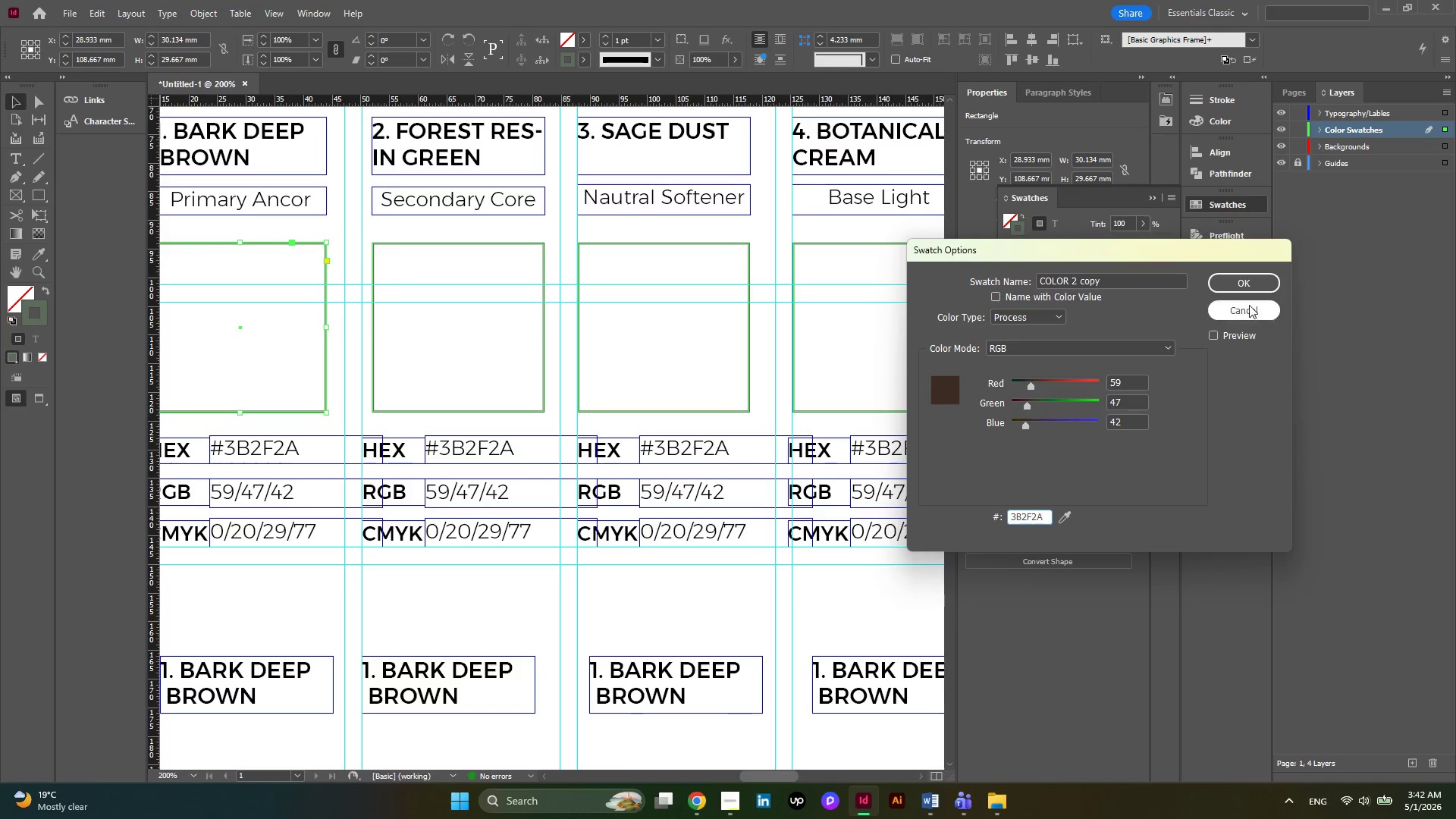 
left_click([1247, 277])
 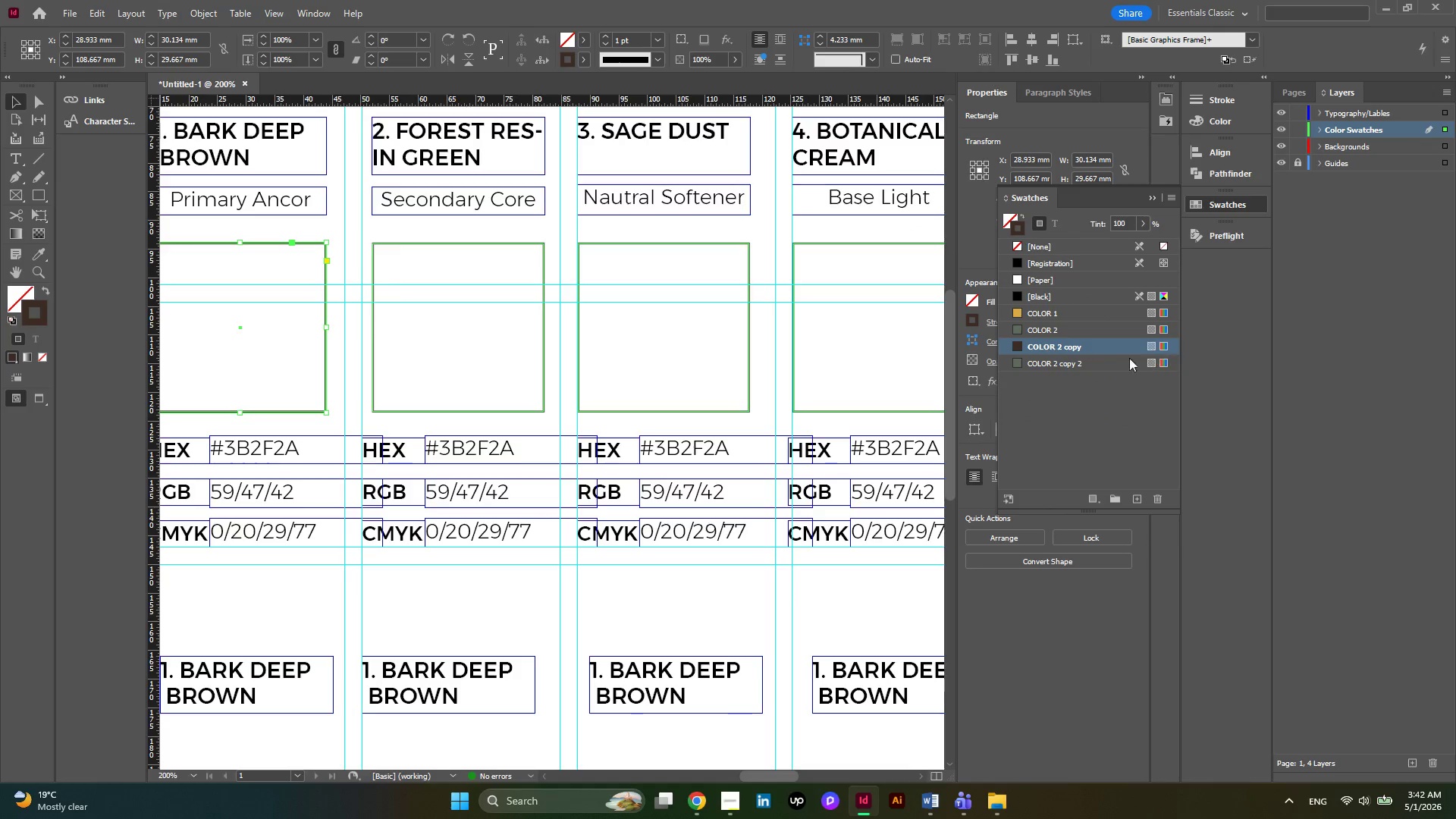 
double_click([1068, 347])
 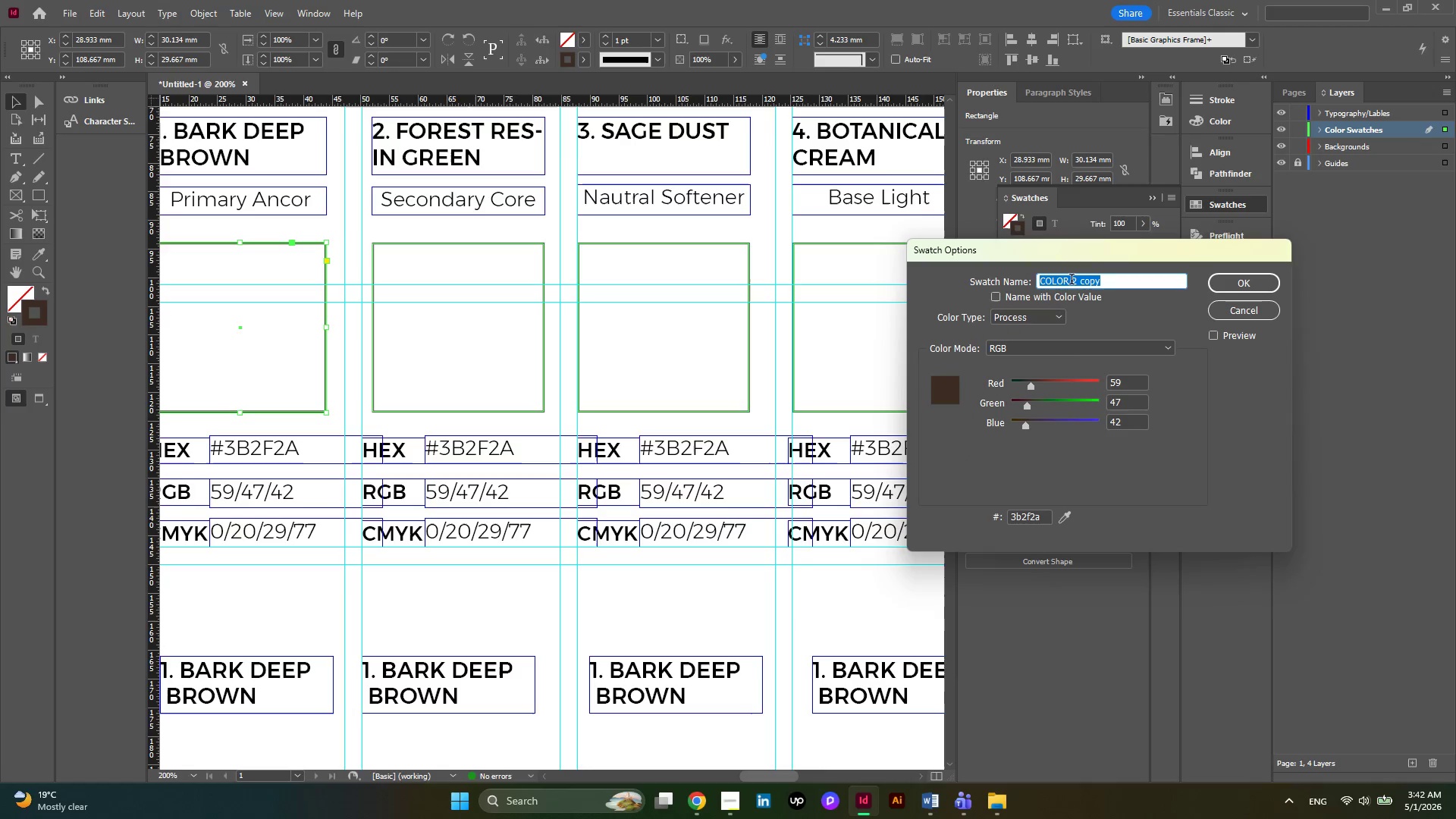 
left_click_drag(start_coordinate=[1075, 283], to_coordinate=[1119, 289])
 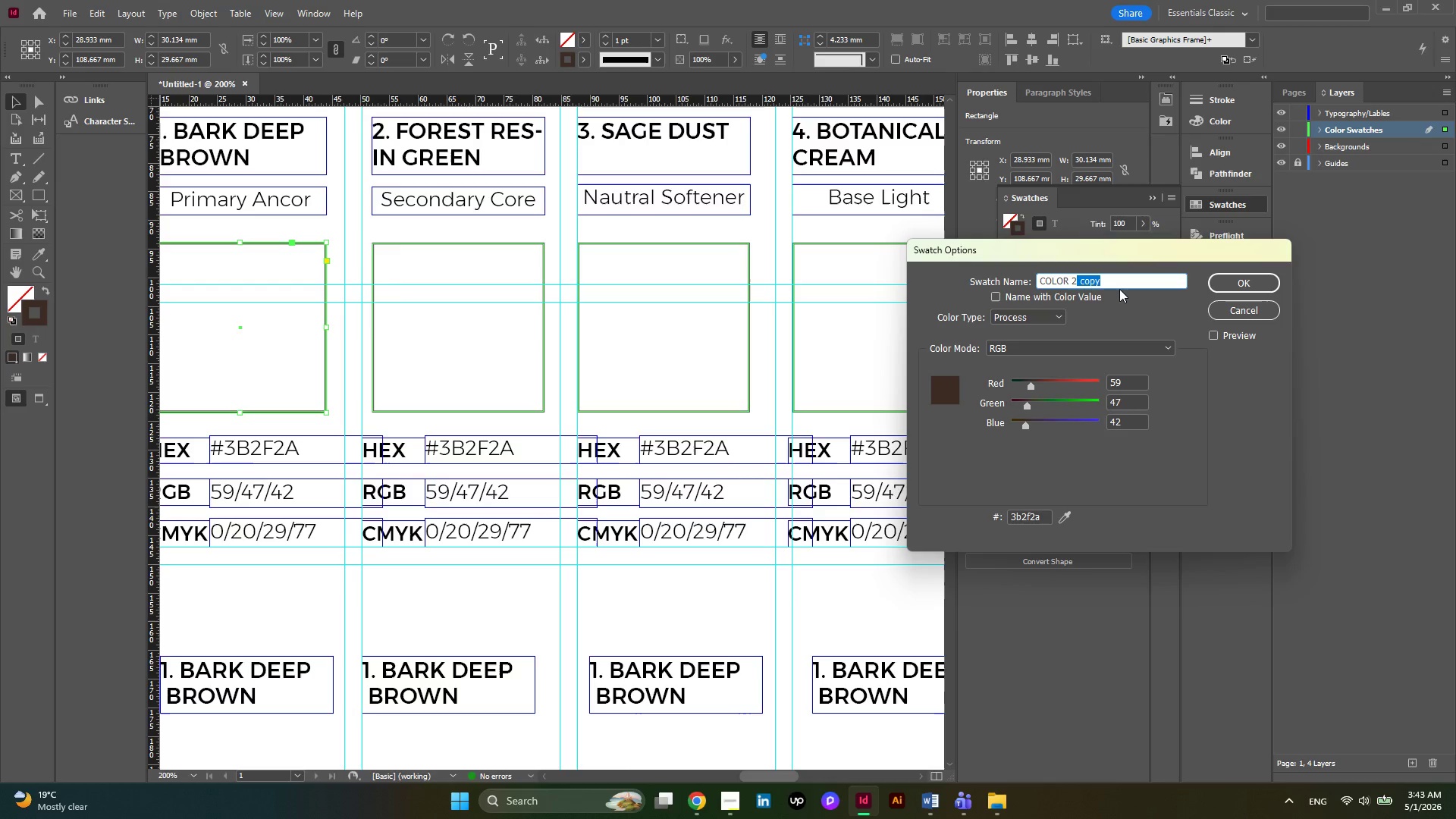 
key(Backspace)
 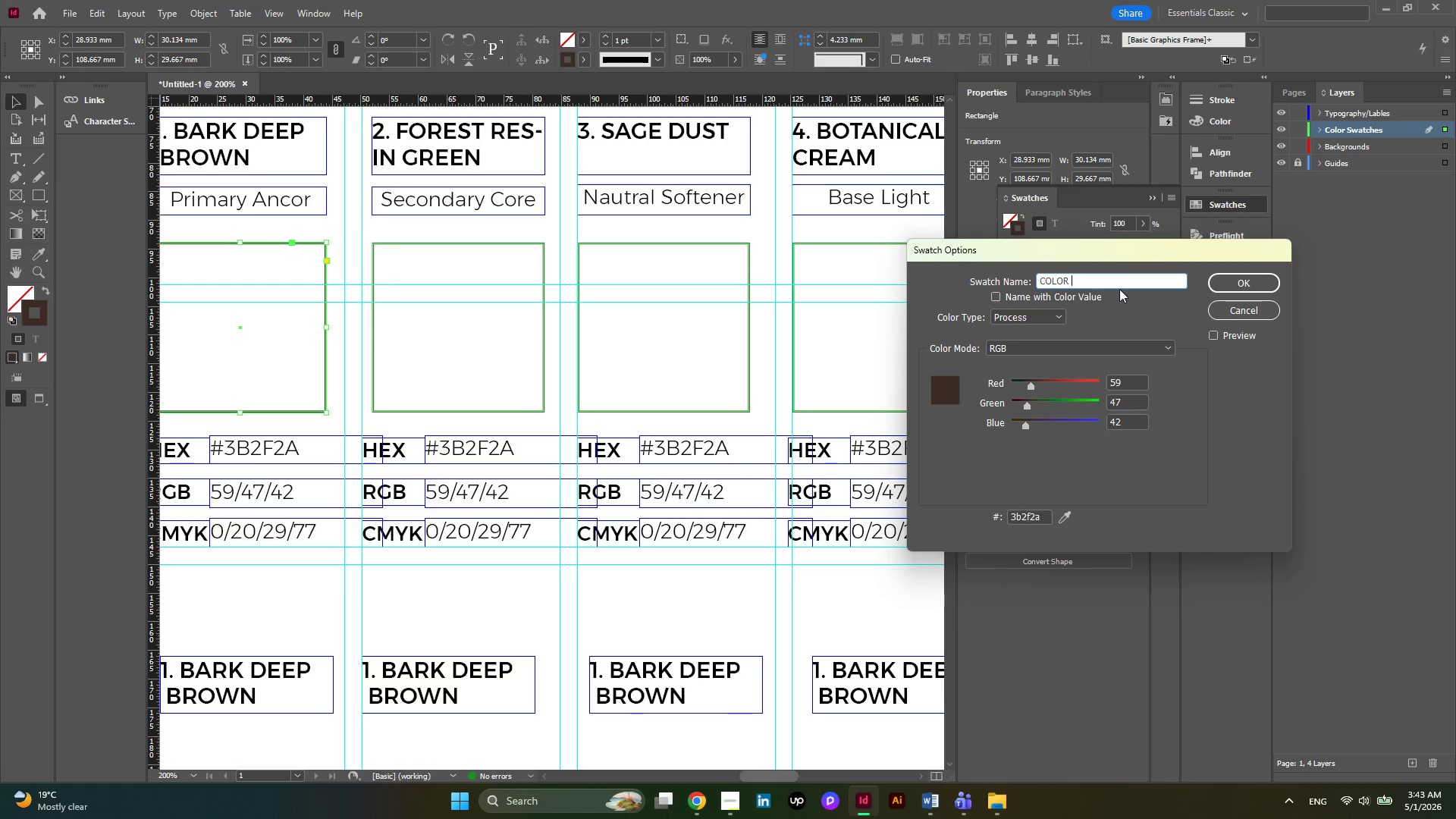 
key(Backspace)
 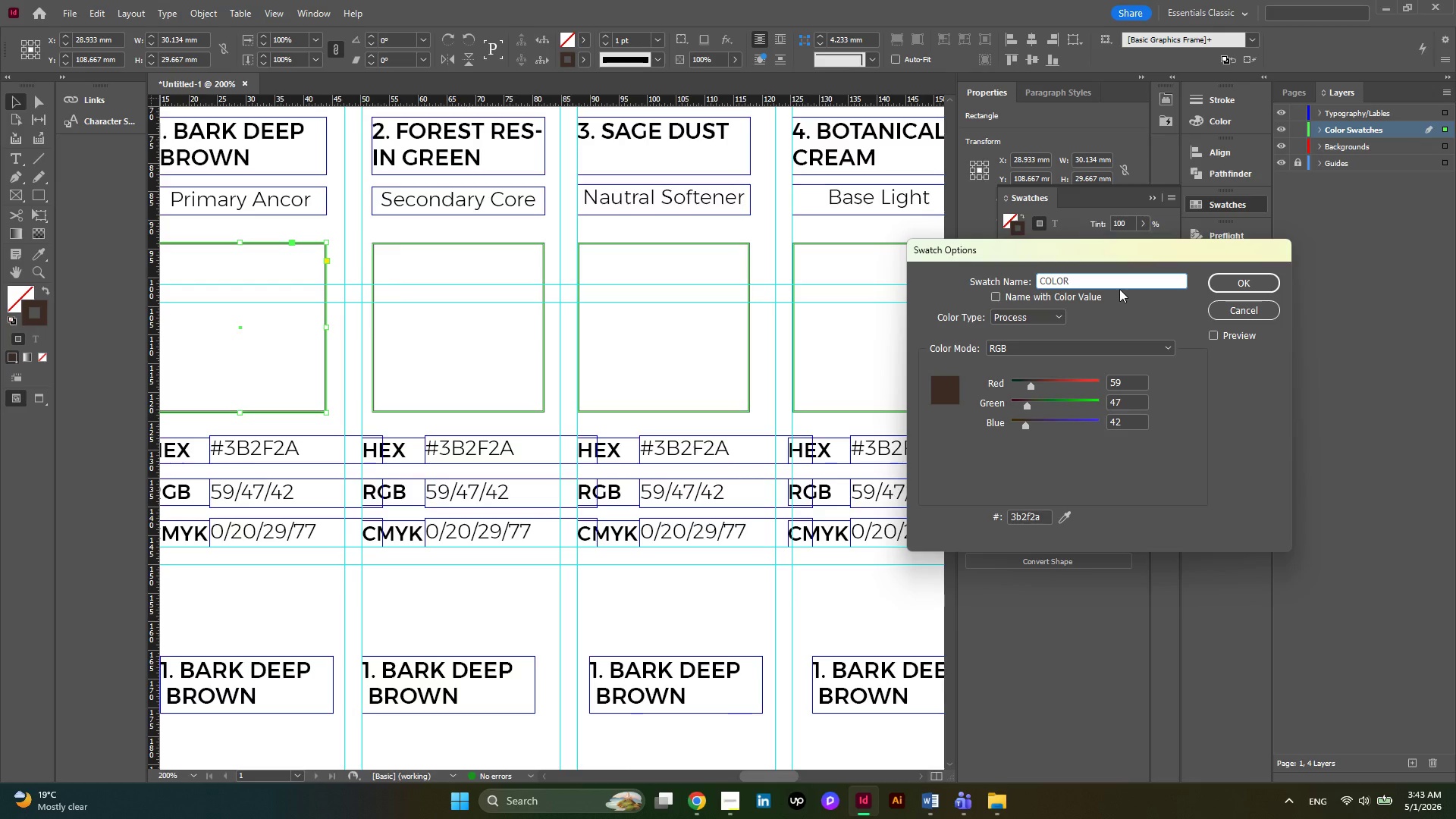 
key(Numpad3)
 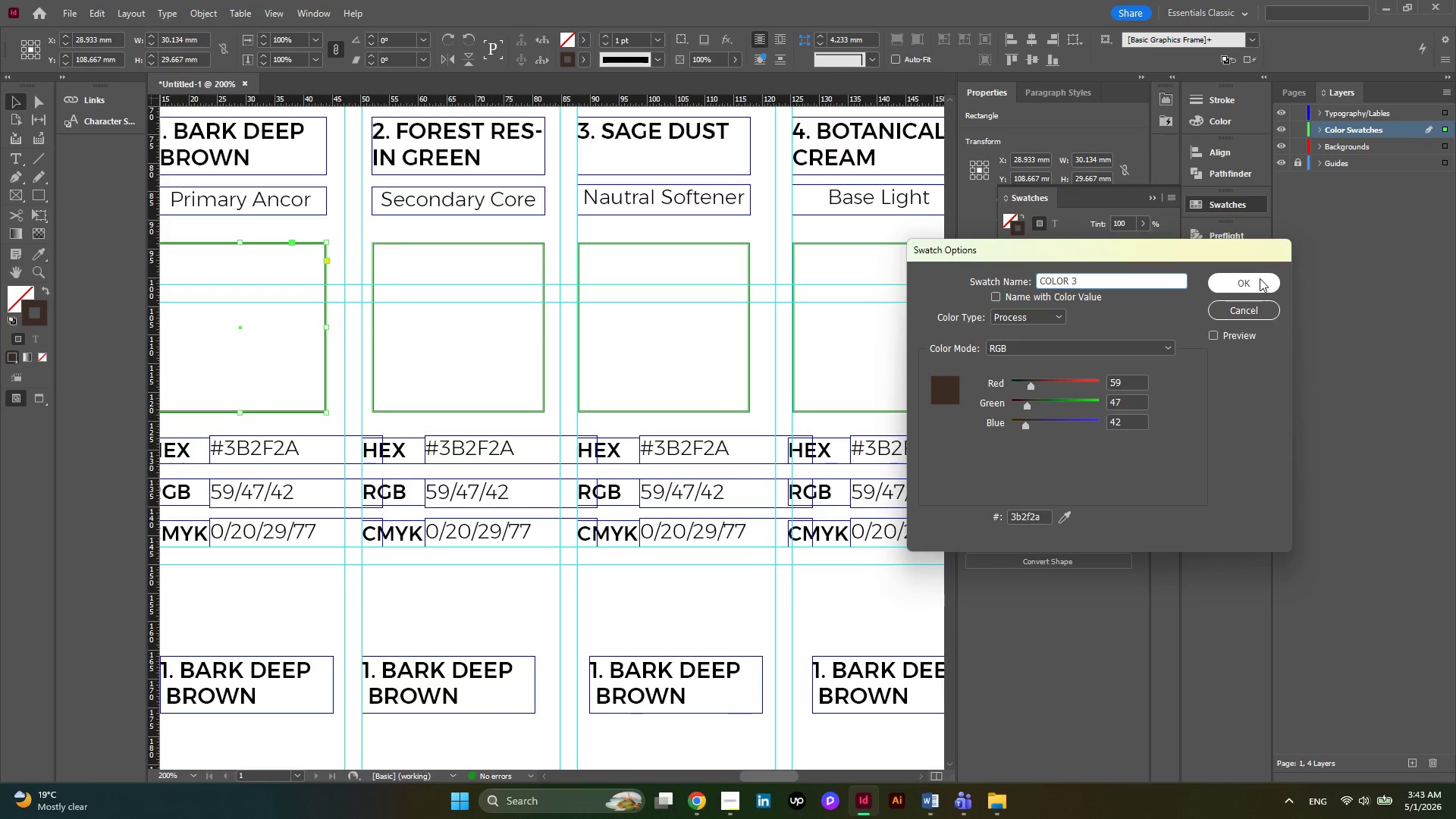 
left_click([1261, 281])
 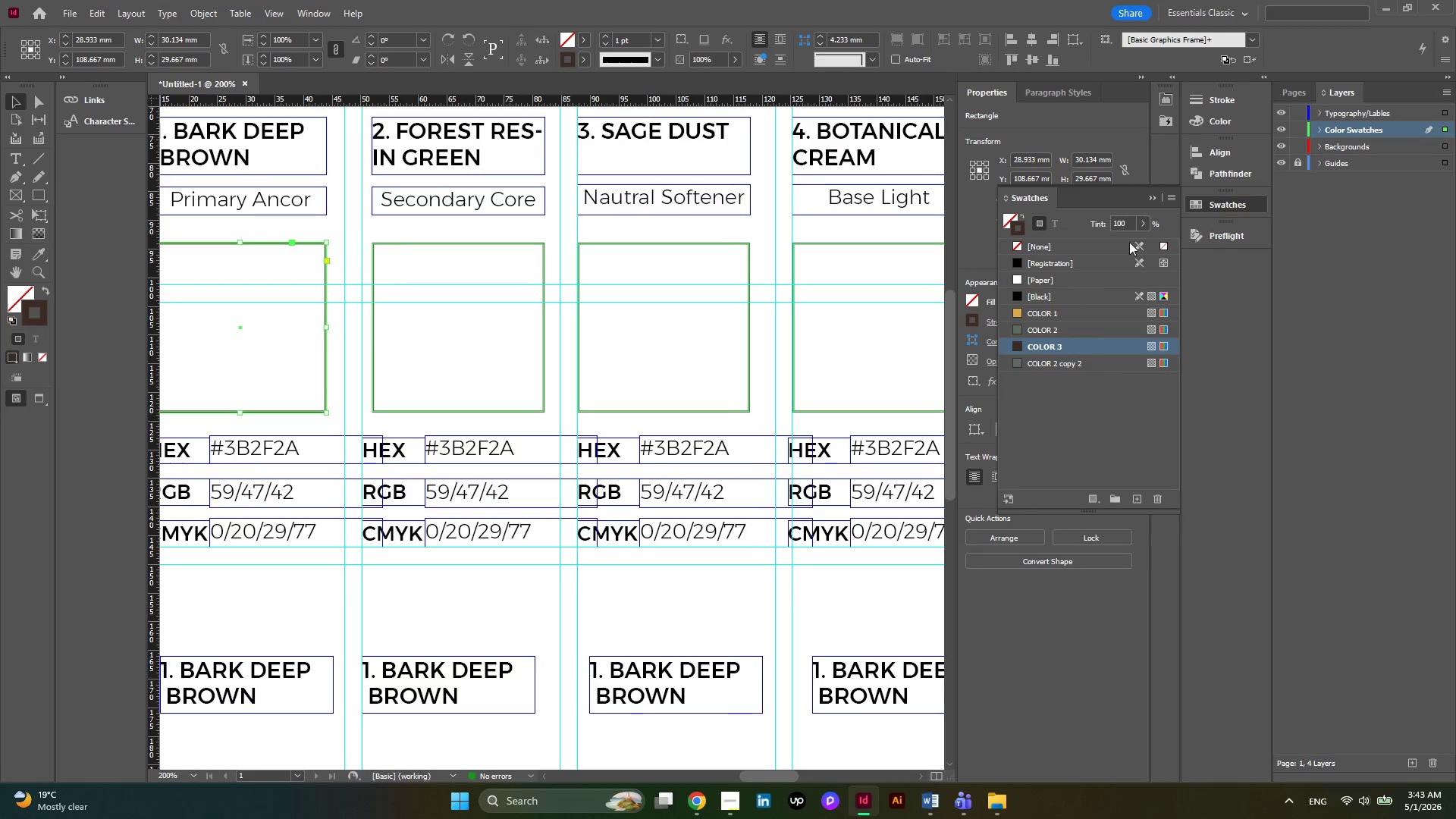 
left_click([1147, 202])
 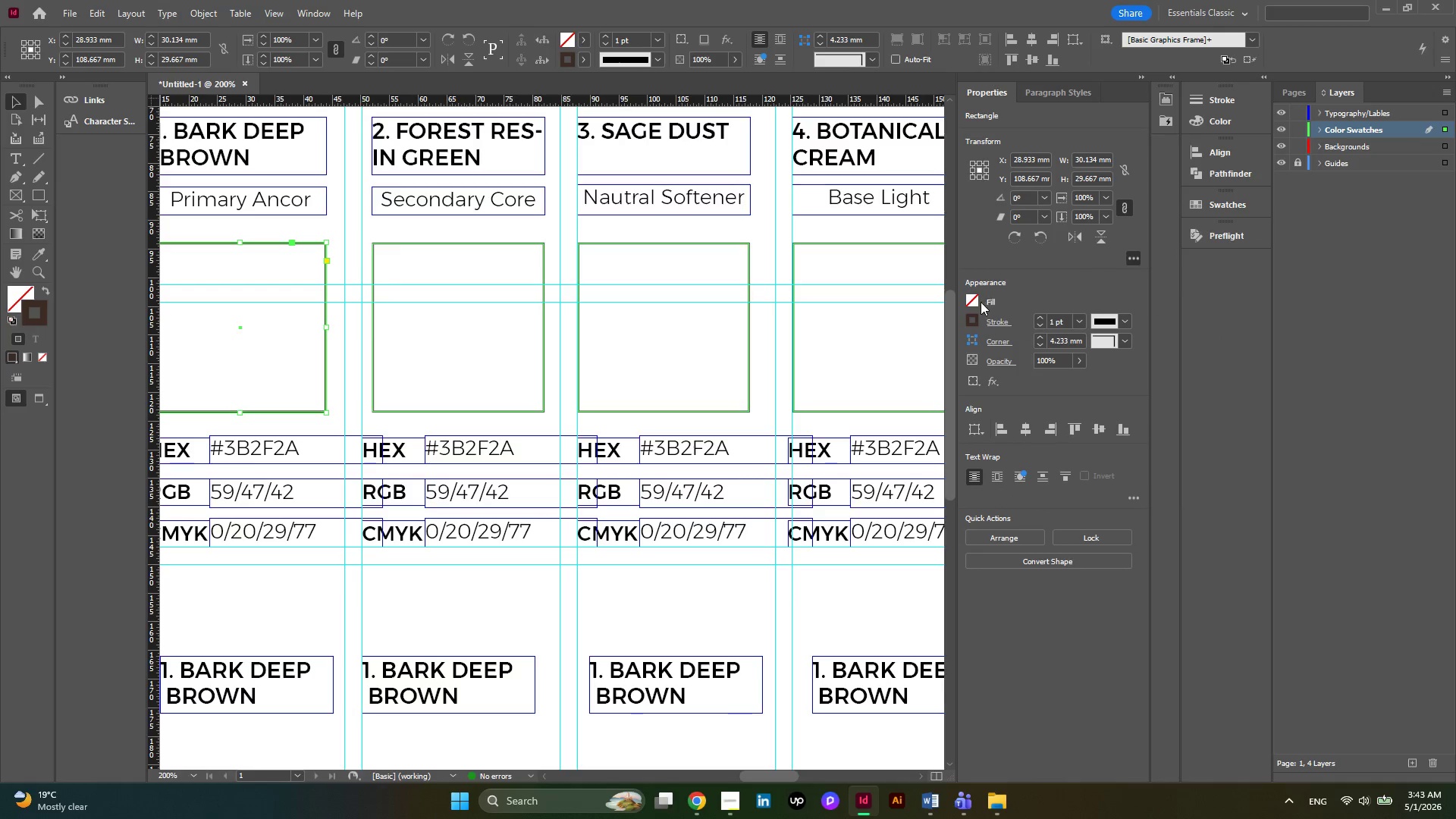 
left_click([977, 303])
 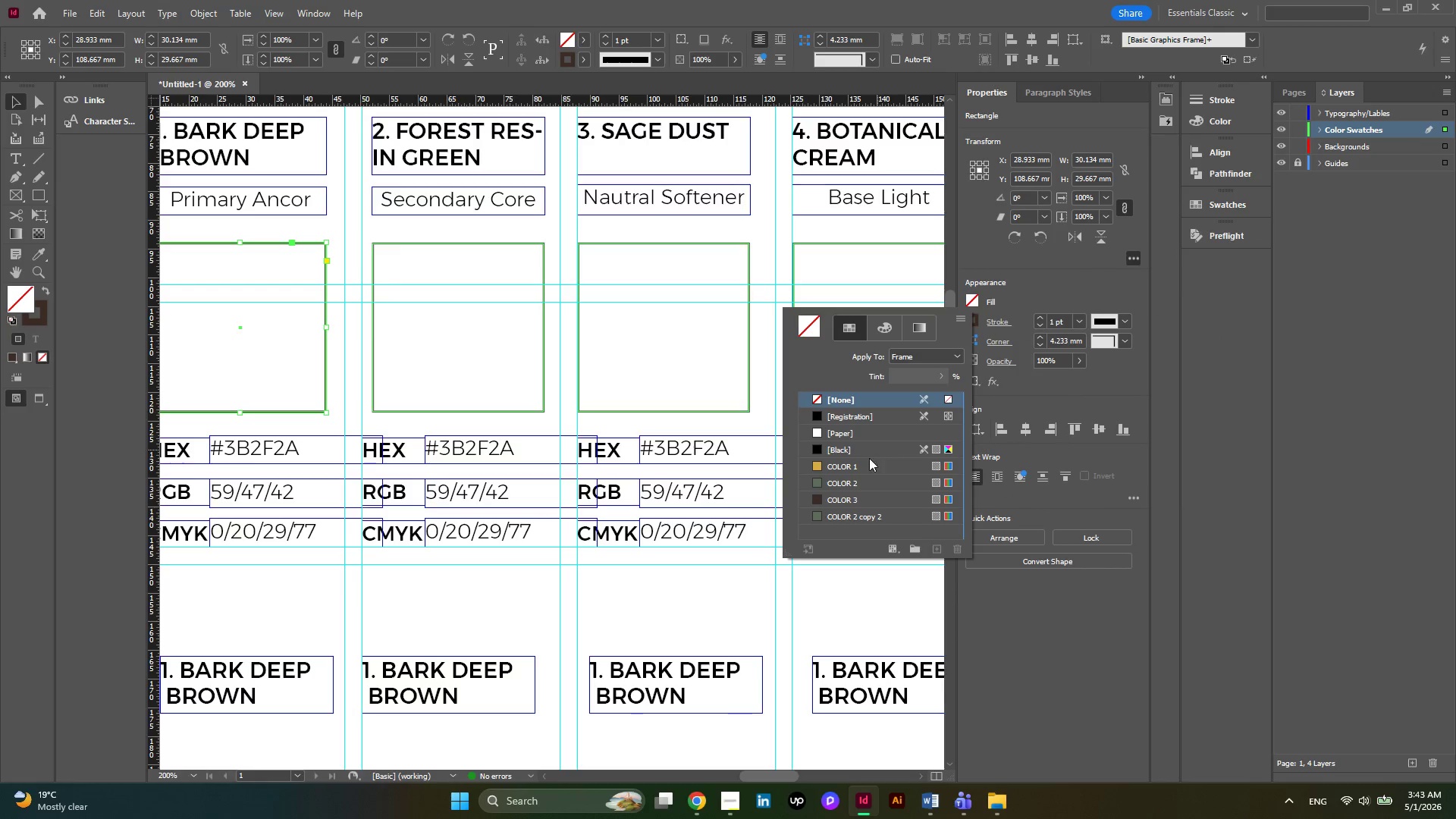 
left_click([820, 500])
 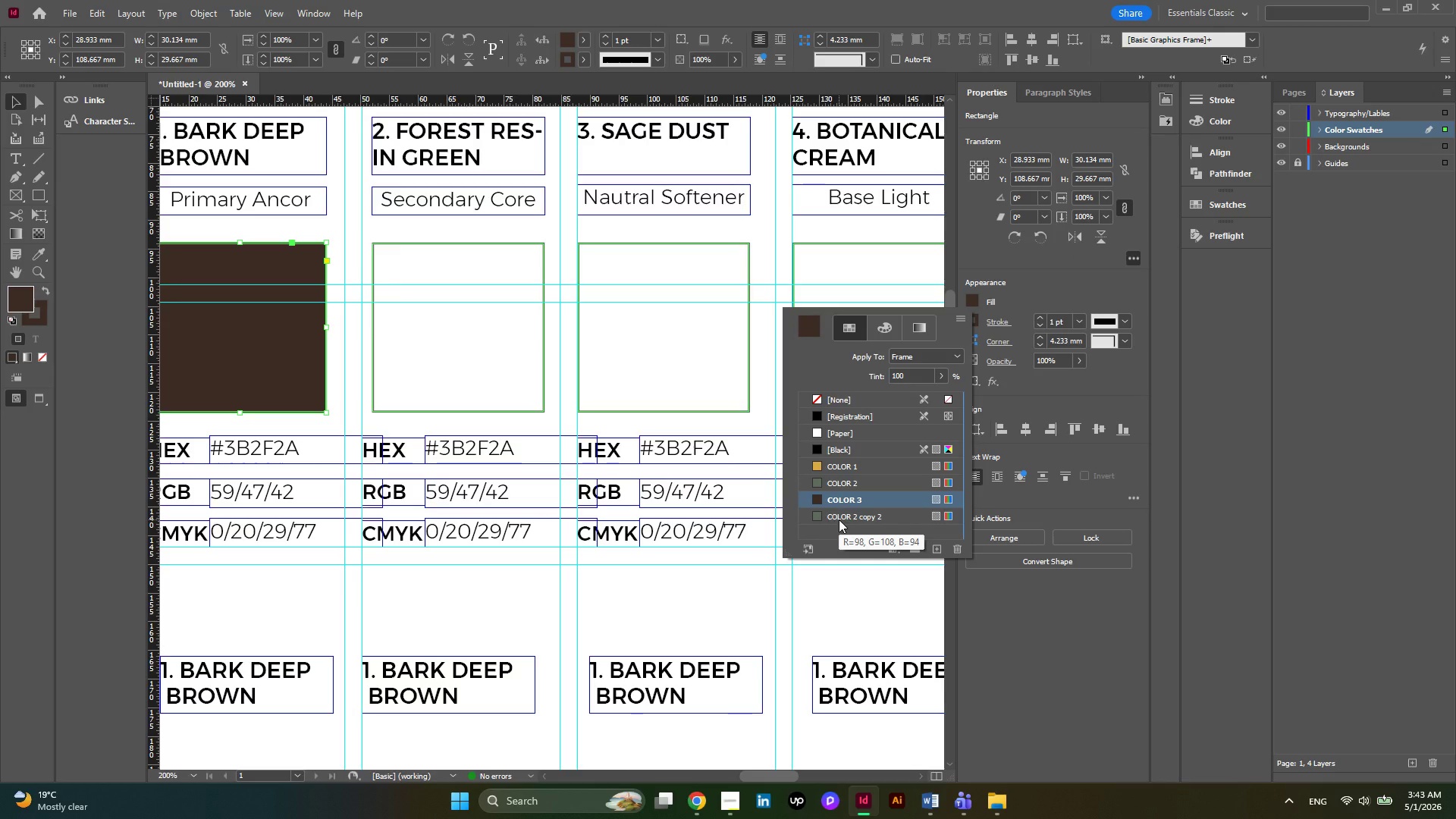 
wait(5.94)
 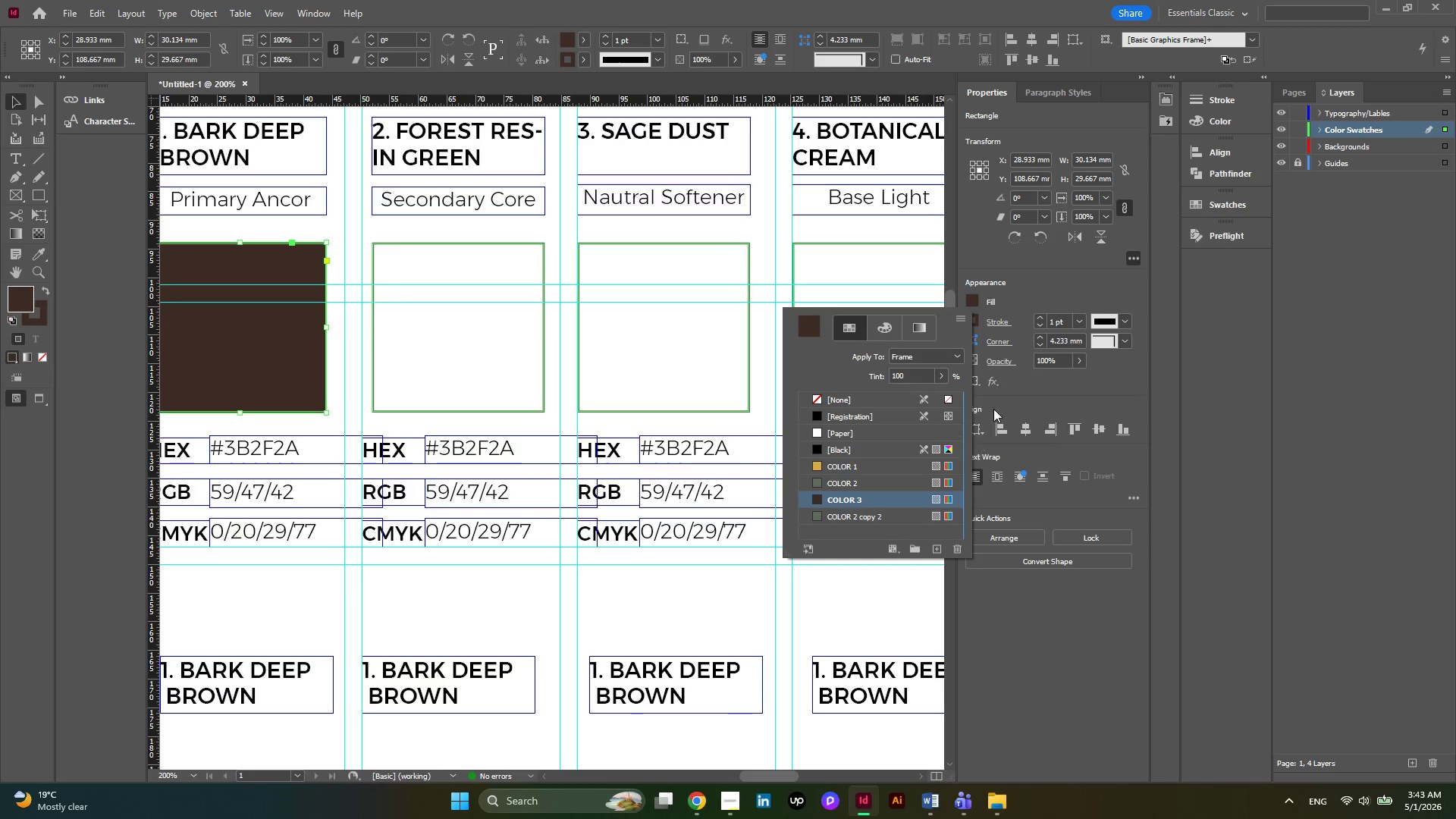 
double_click([488, 447])
 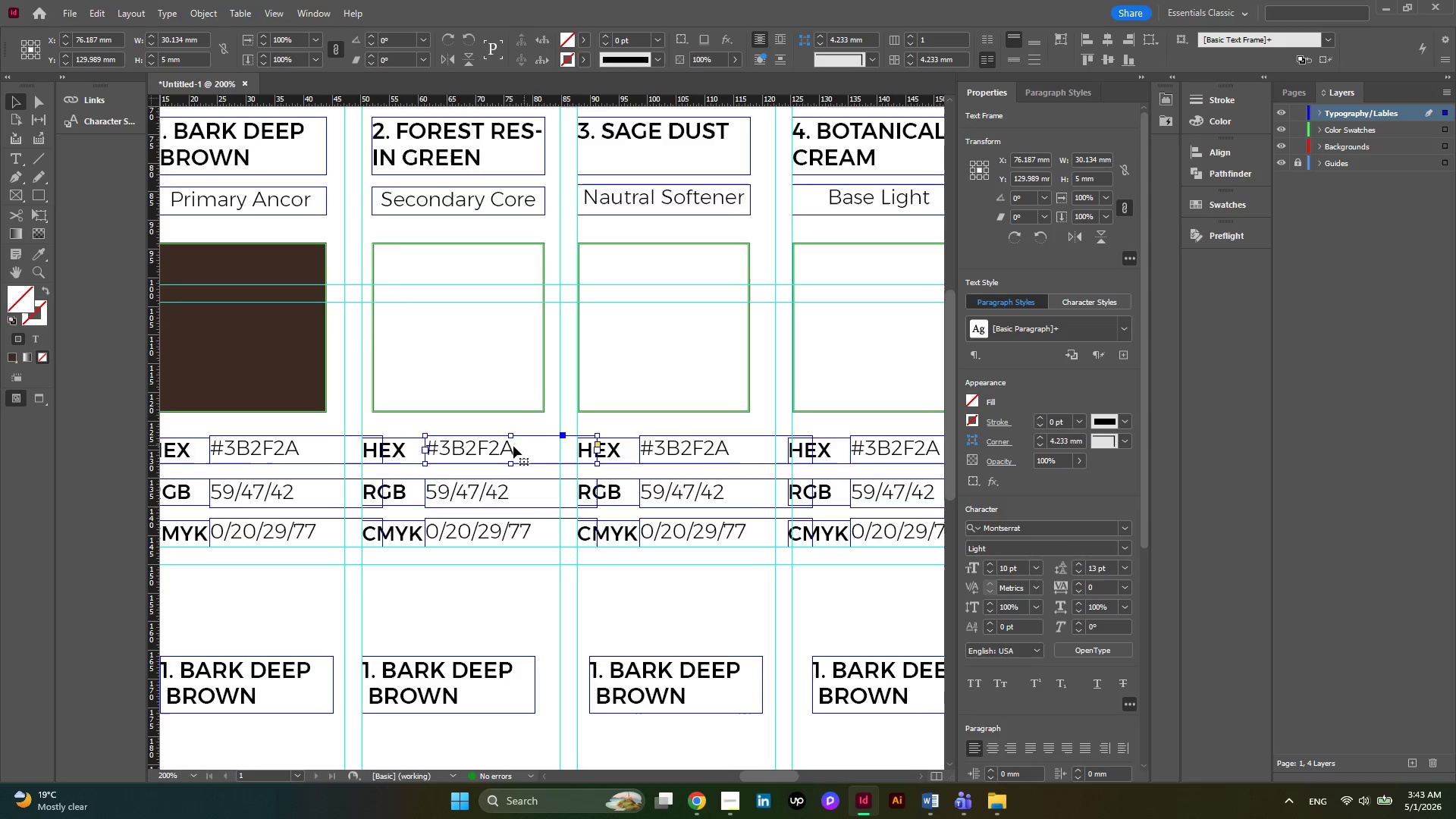 
double_click([513, 446])
 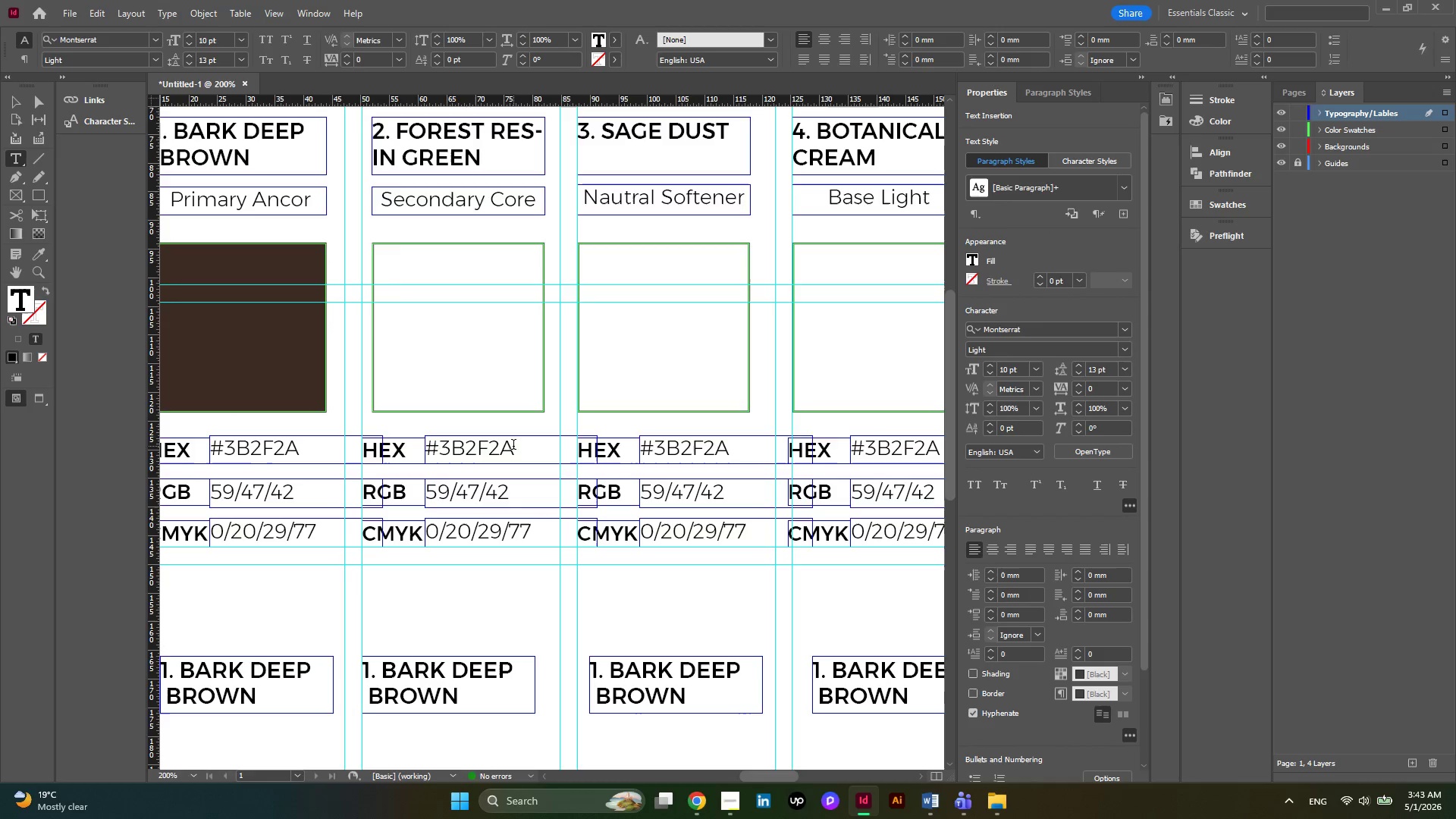 
left_click_drag(start_coordinate=[513, 446], to_coordinate=[444, 452])
 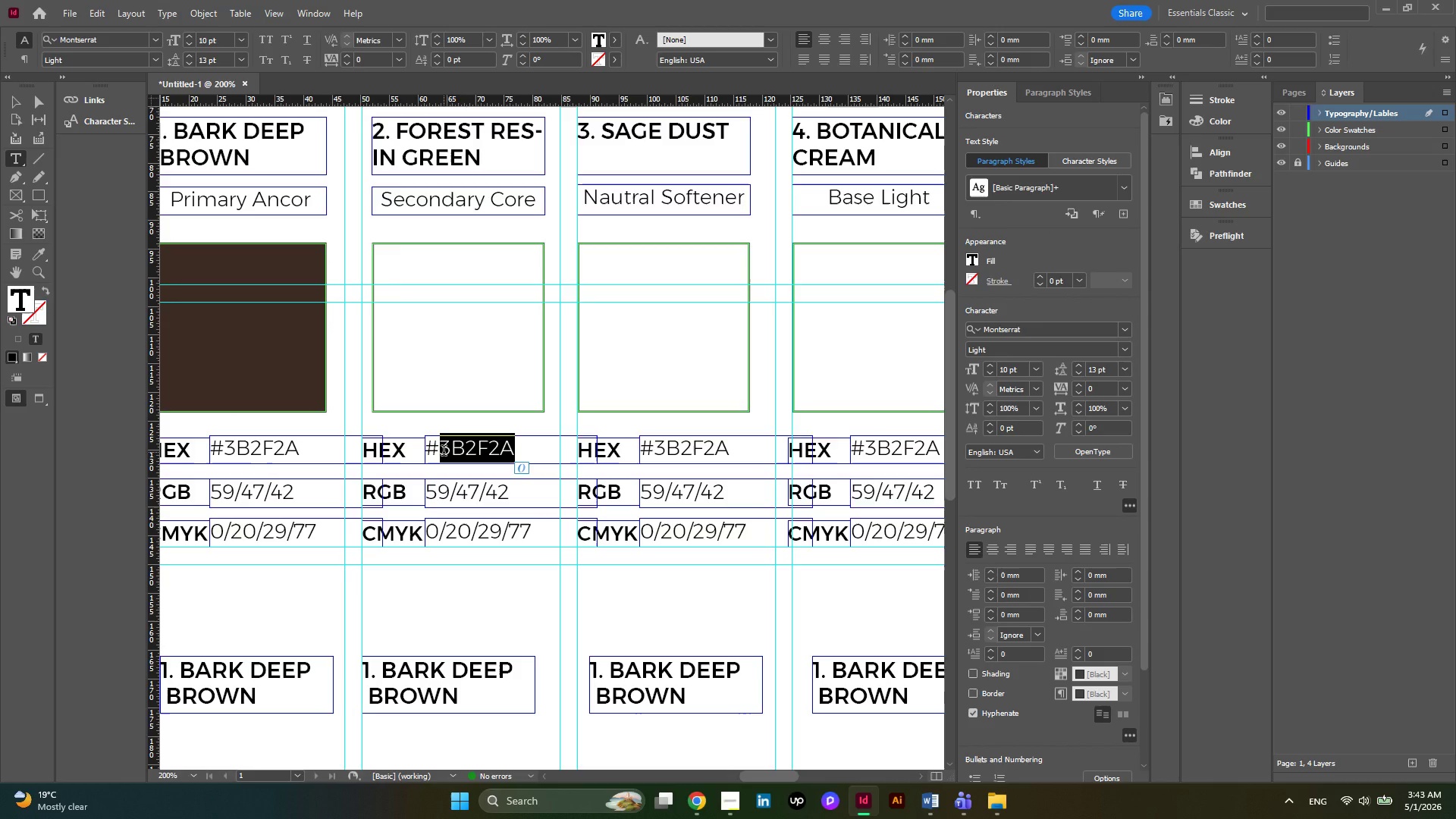 
key(Numpad4)
 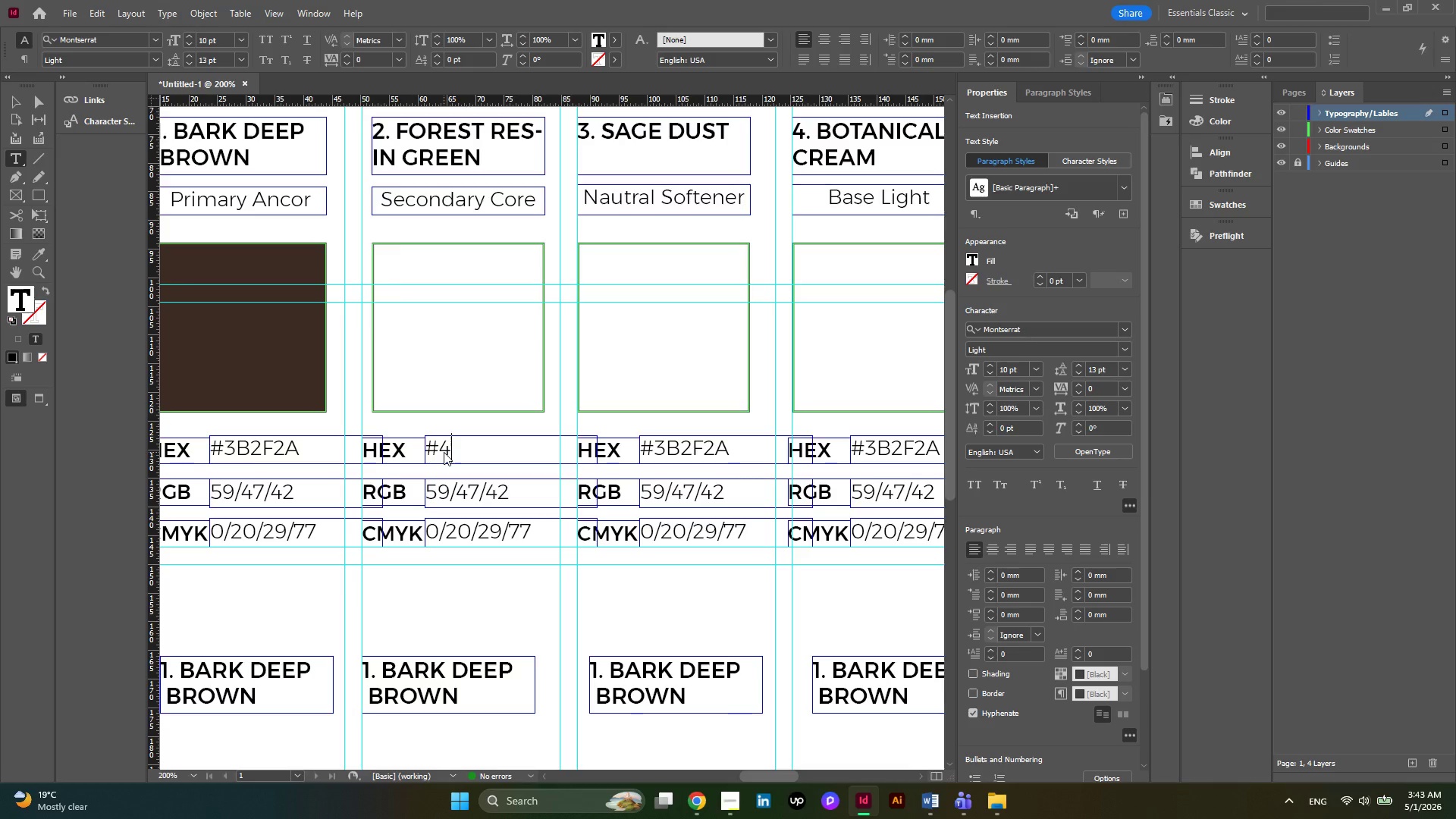 
key(F)
 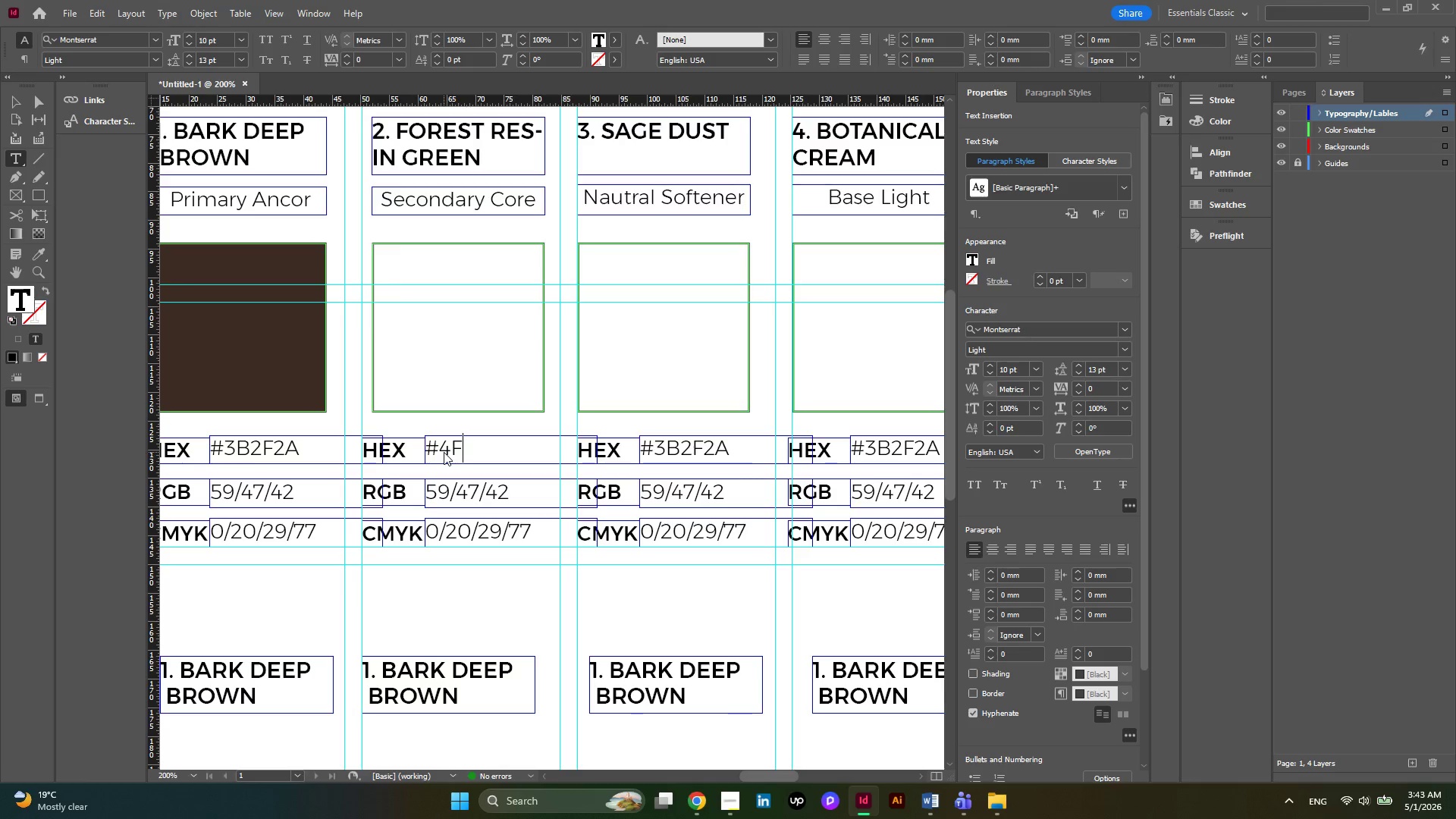 
type(6A5A)
 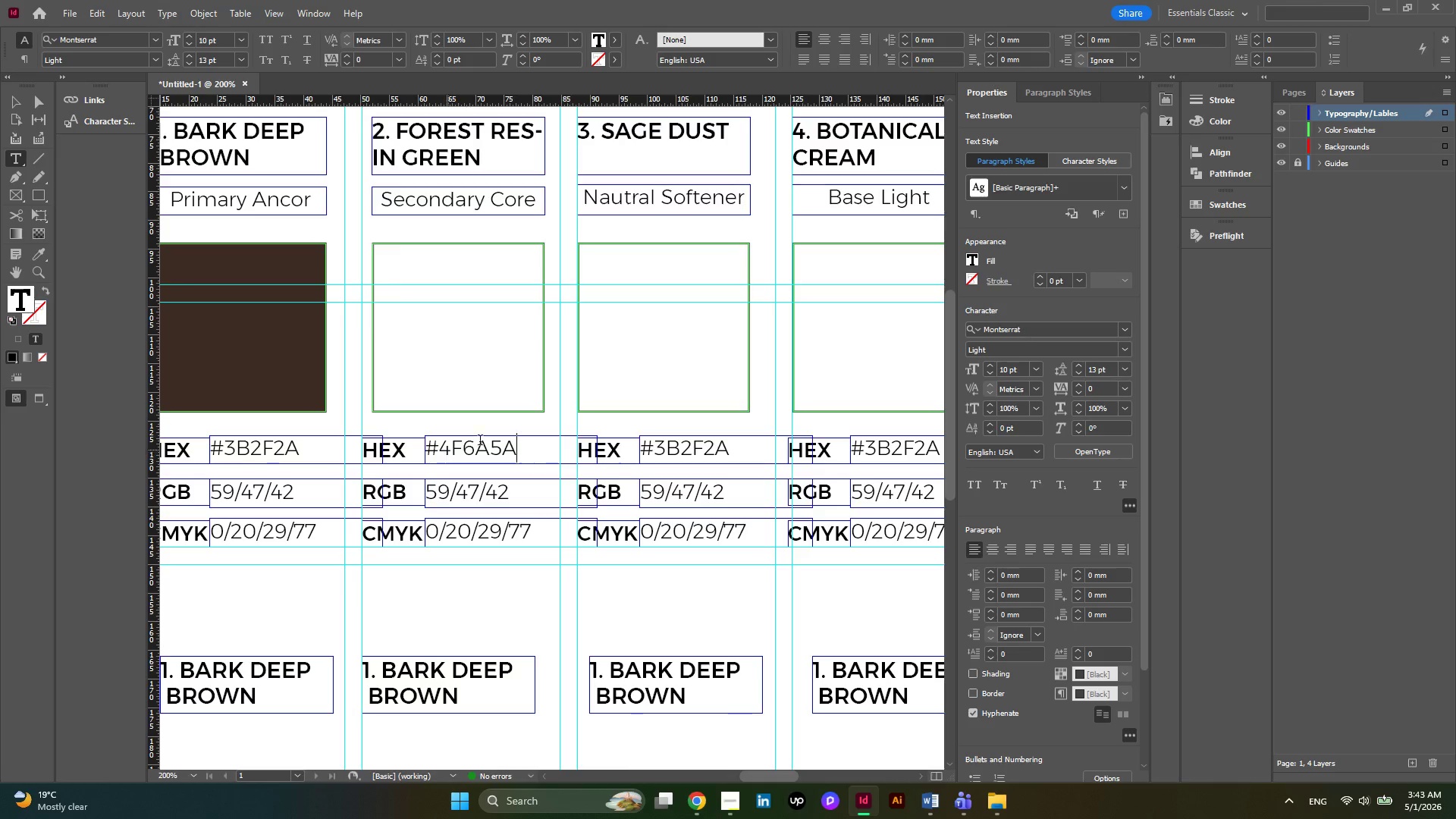 
scroll: coordinate [489, 439], scroll_direction: down, amount: 1.0
 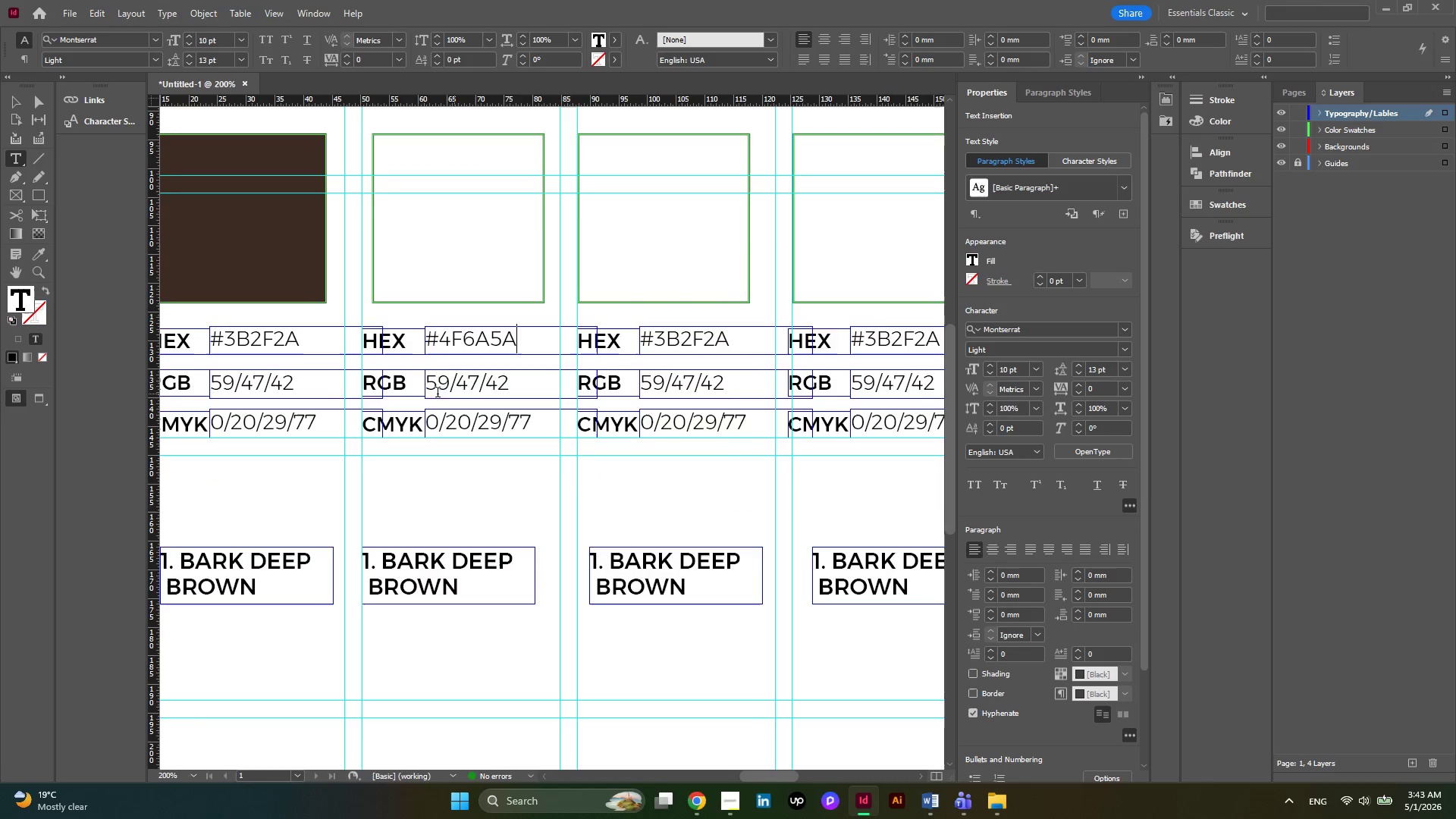 
left_click_drag(start_coordinate=[449, 377], to_coordinate=[426, 384])
 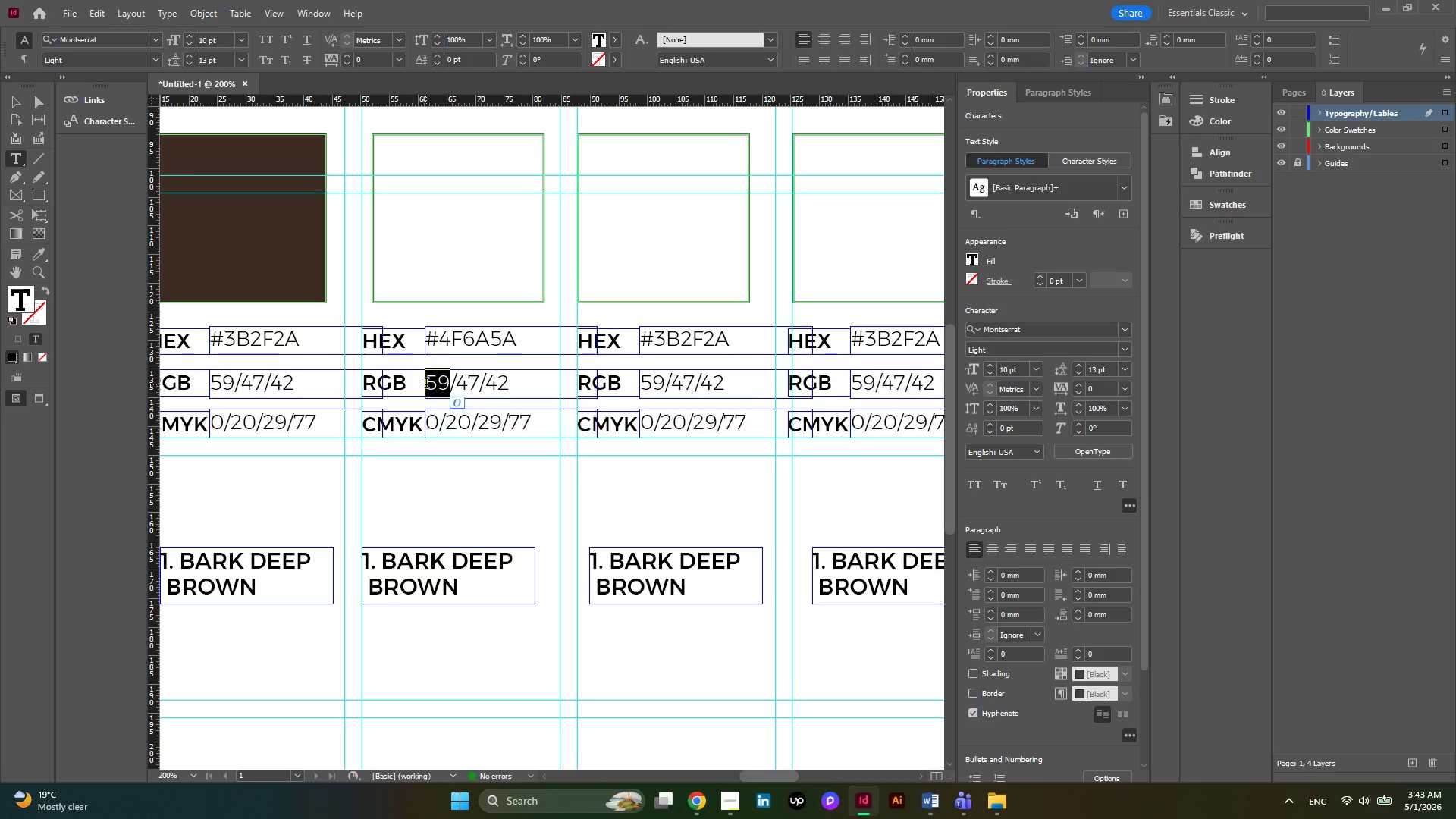 
key(Numpad7)
 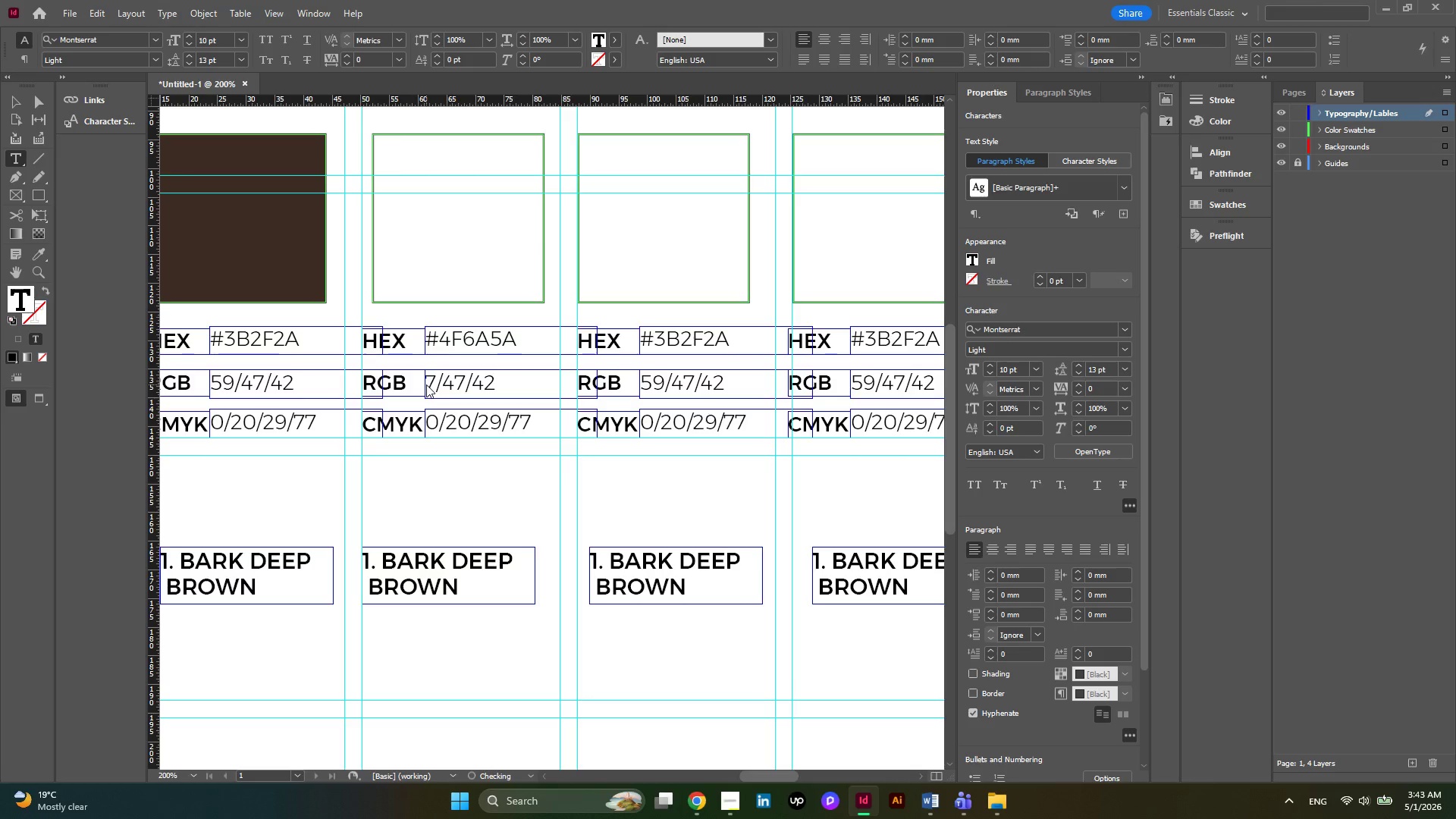 
key(Numpad9)
 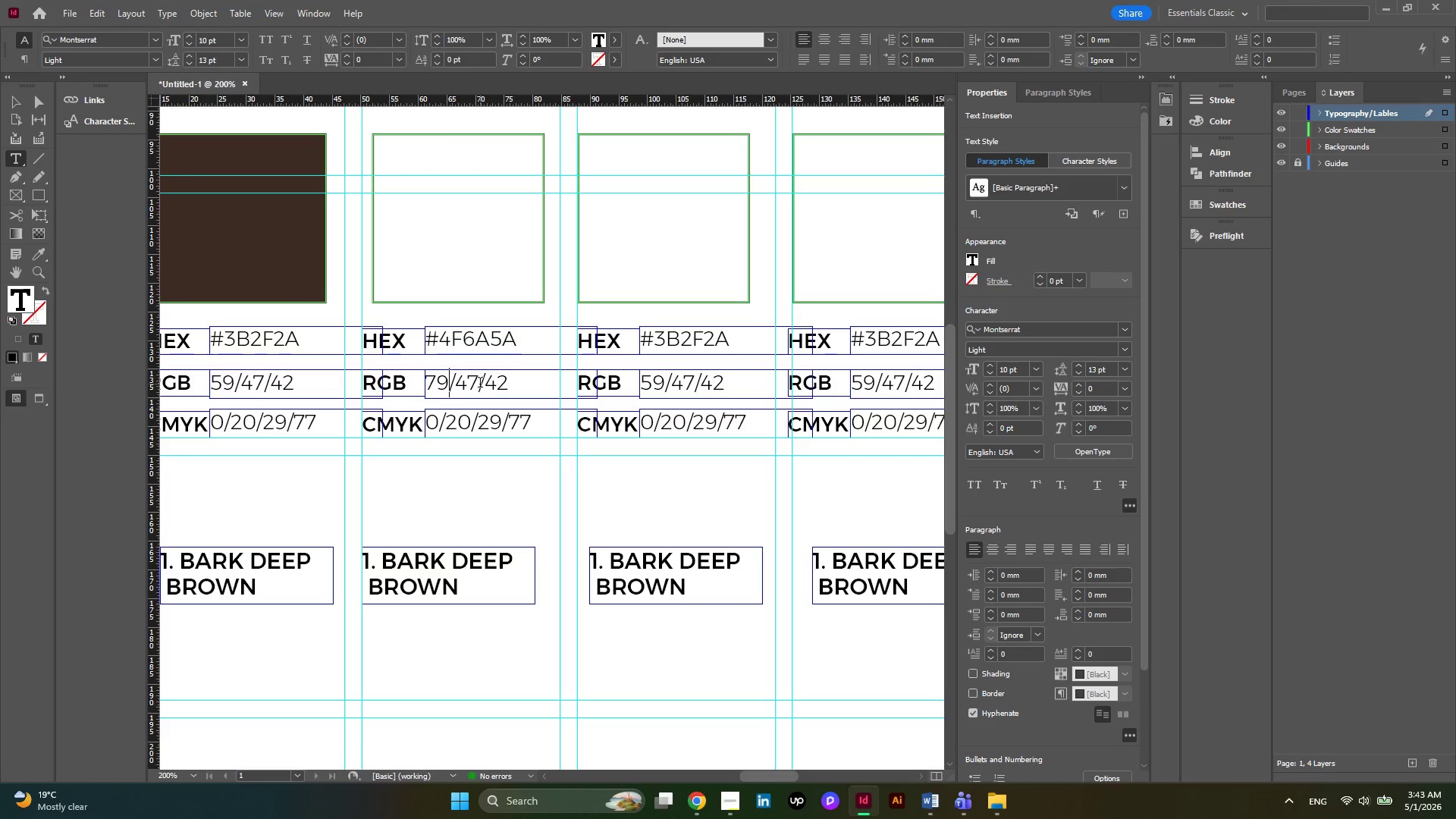 
left_click_drag(start_coordinate=[480, 384], to_coordinate=[460, 389])
 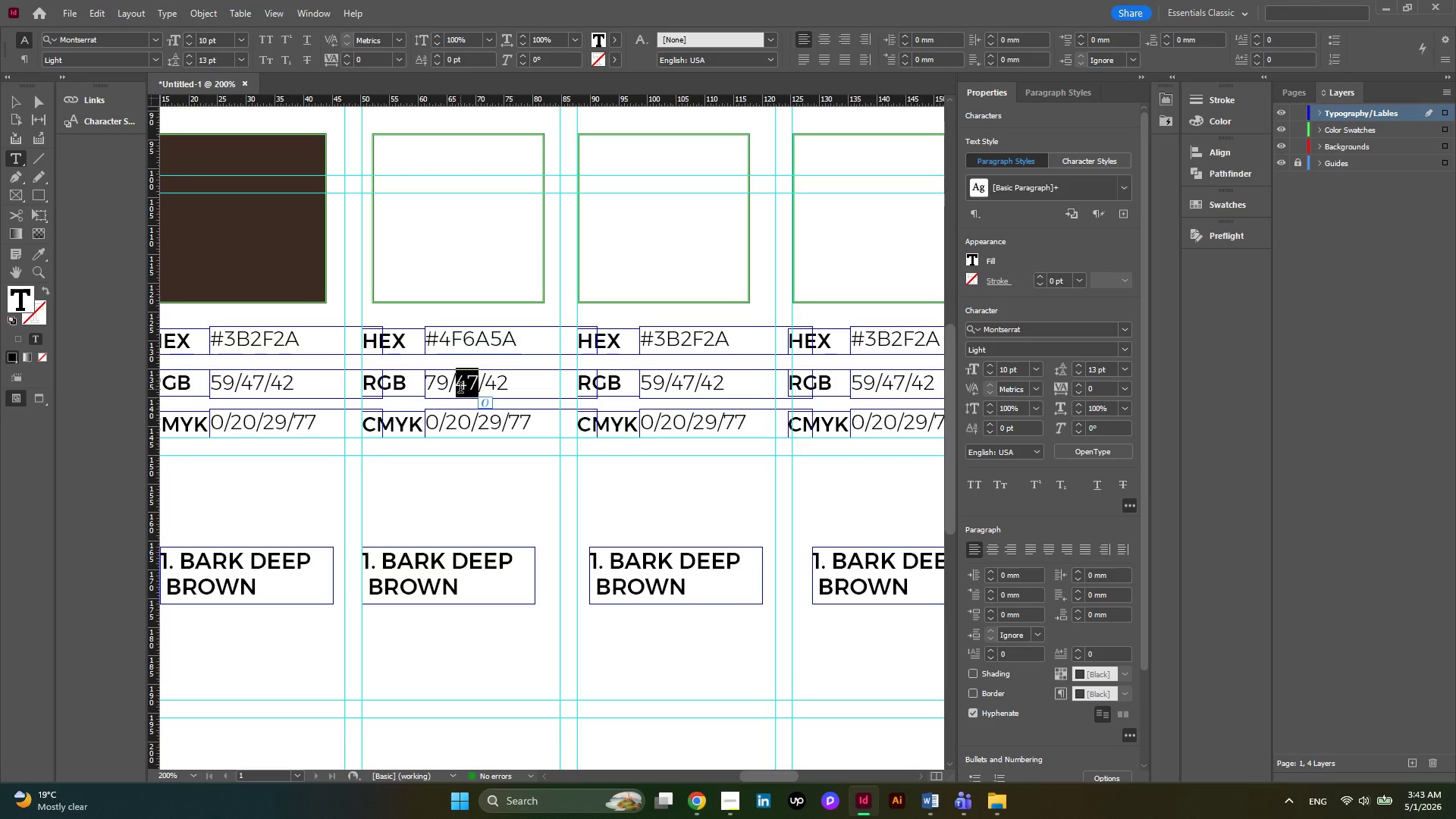 
key(Numpad1)
 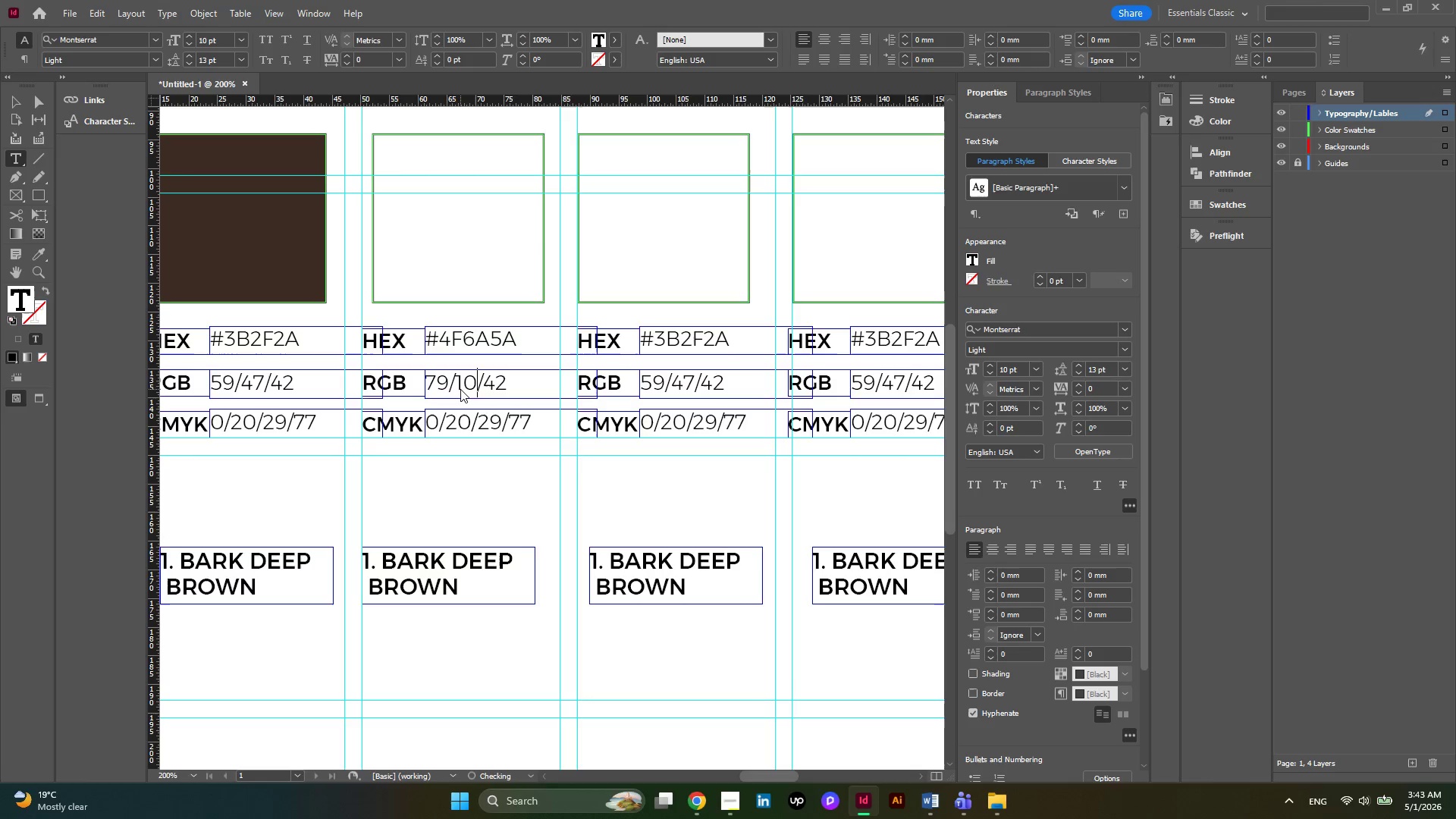 
key(Numpad0)
 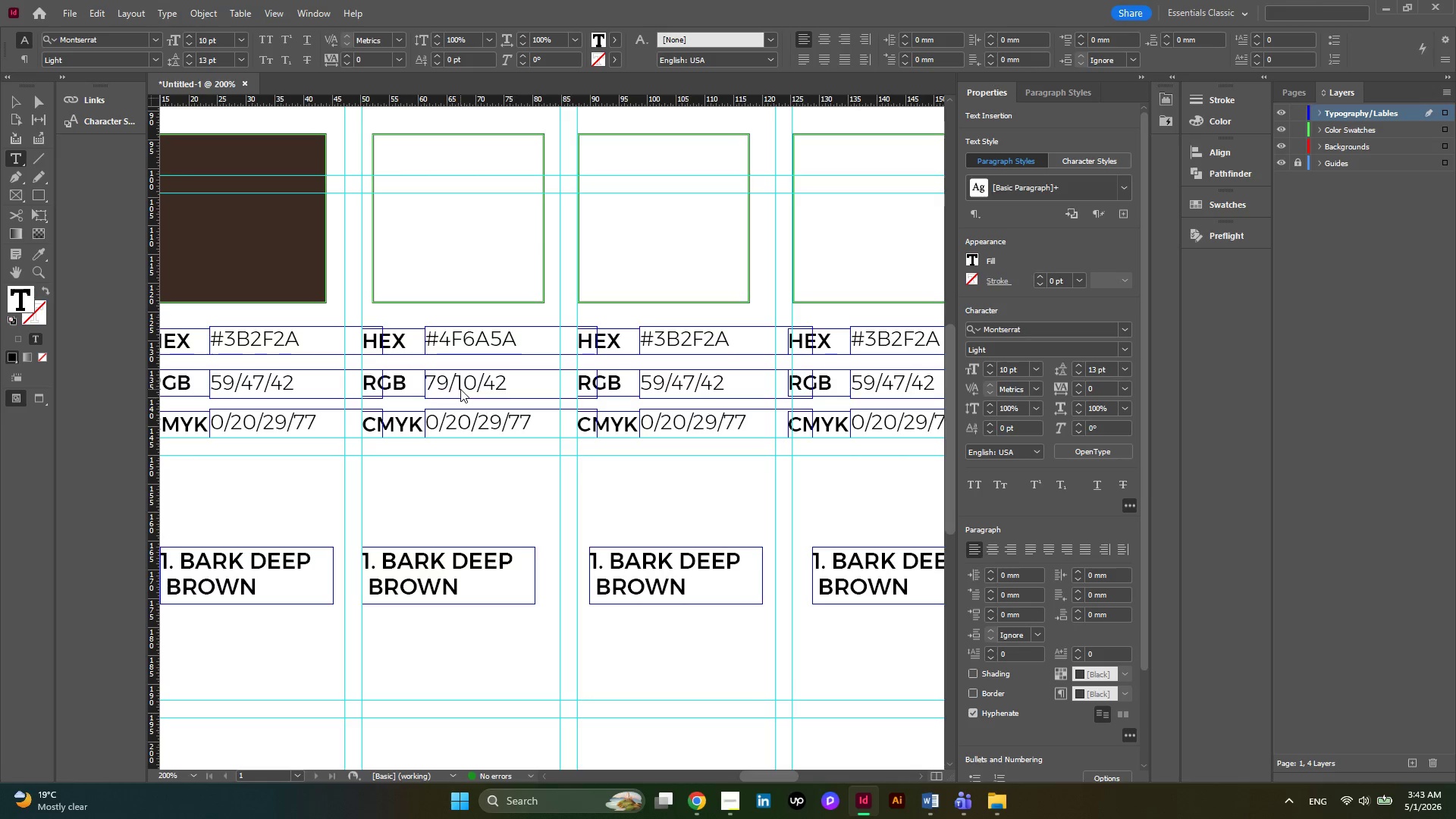 
key(Numpad6)
 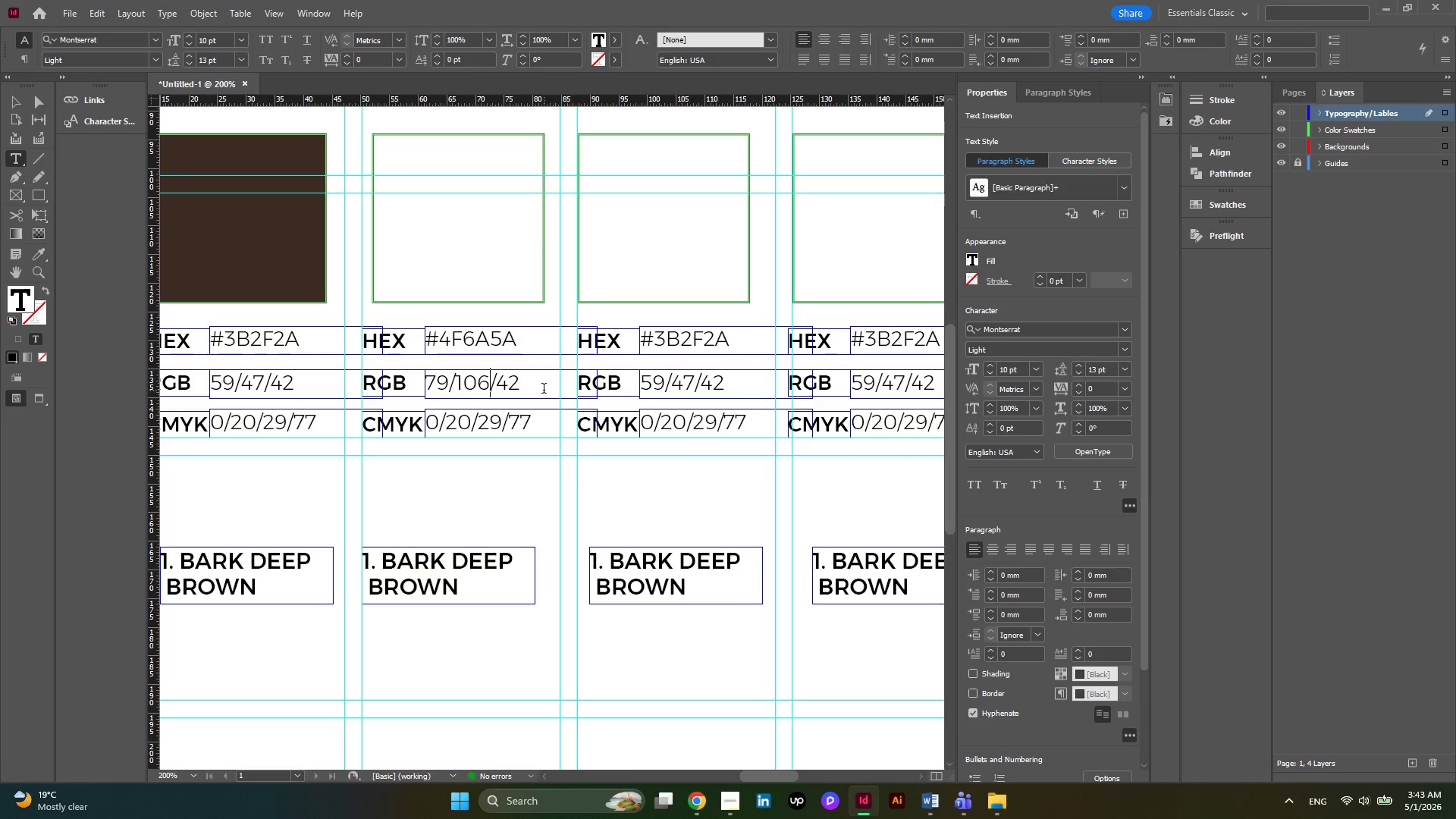 
left_click_drag(start_coordinate=[527, 378], to_coordinate=[502, 391])
 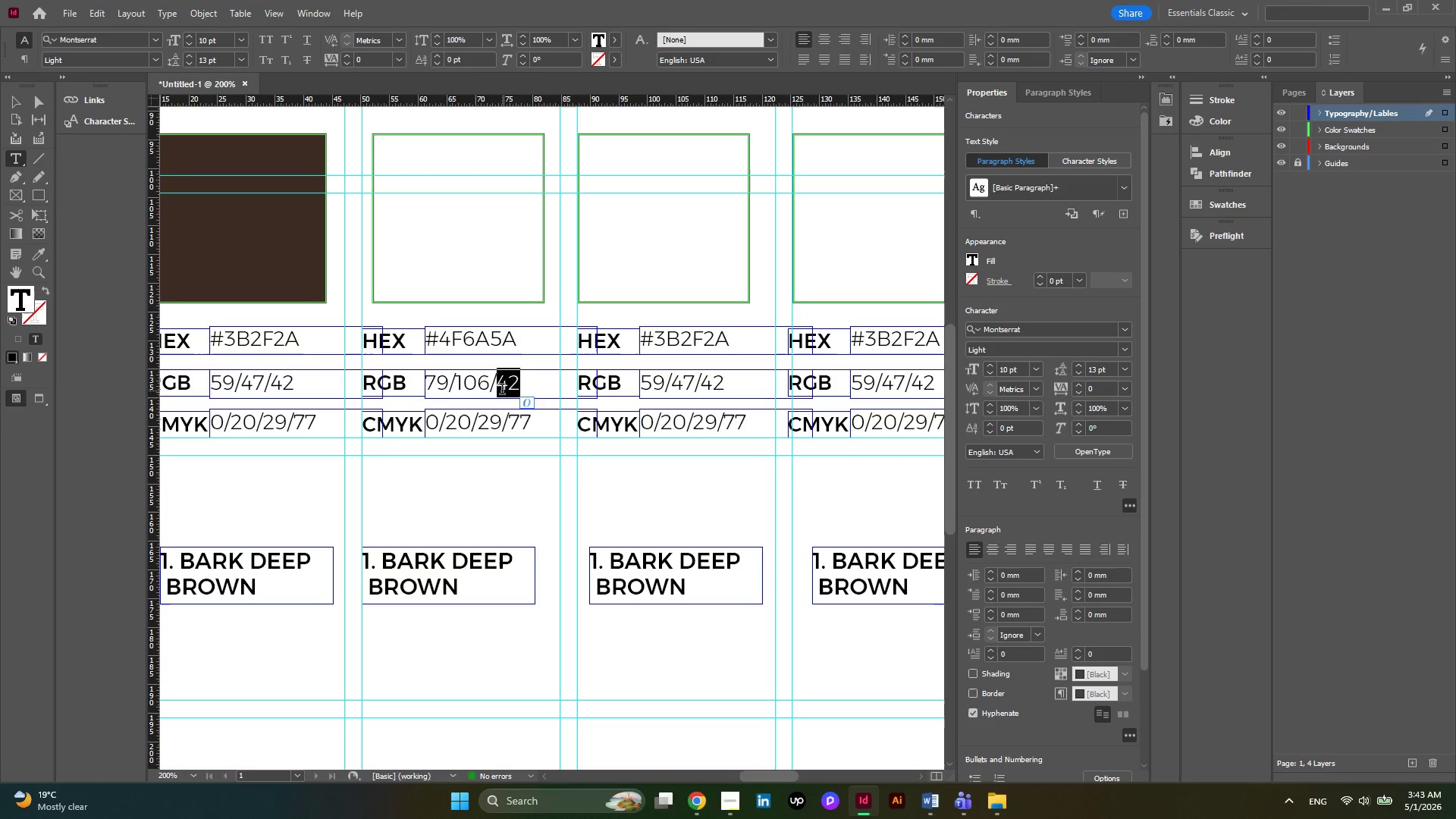 
key(Numpad9)
 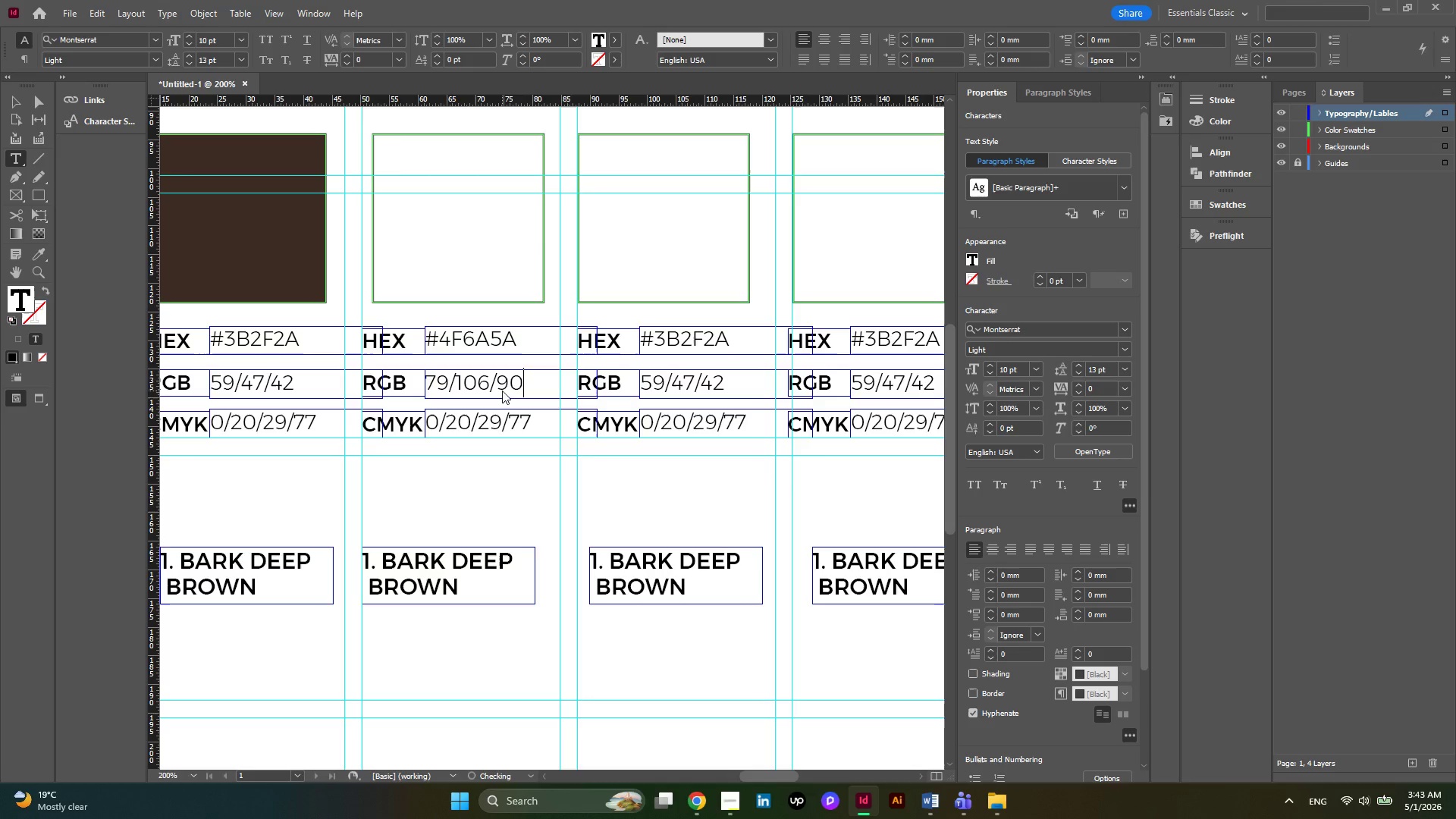 
key(Numpad0)
 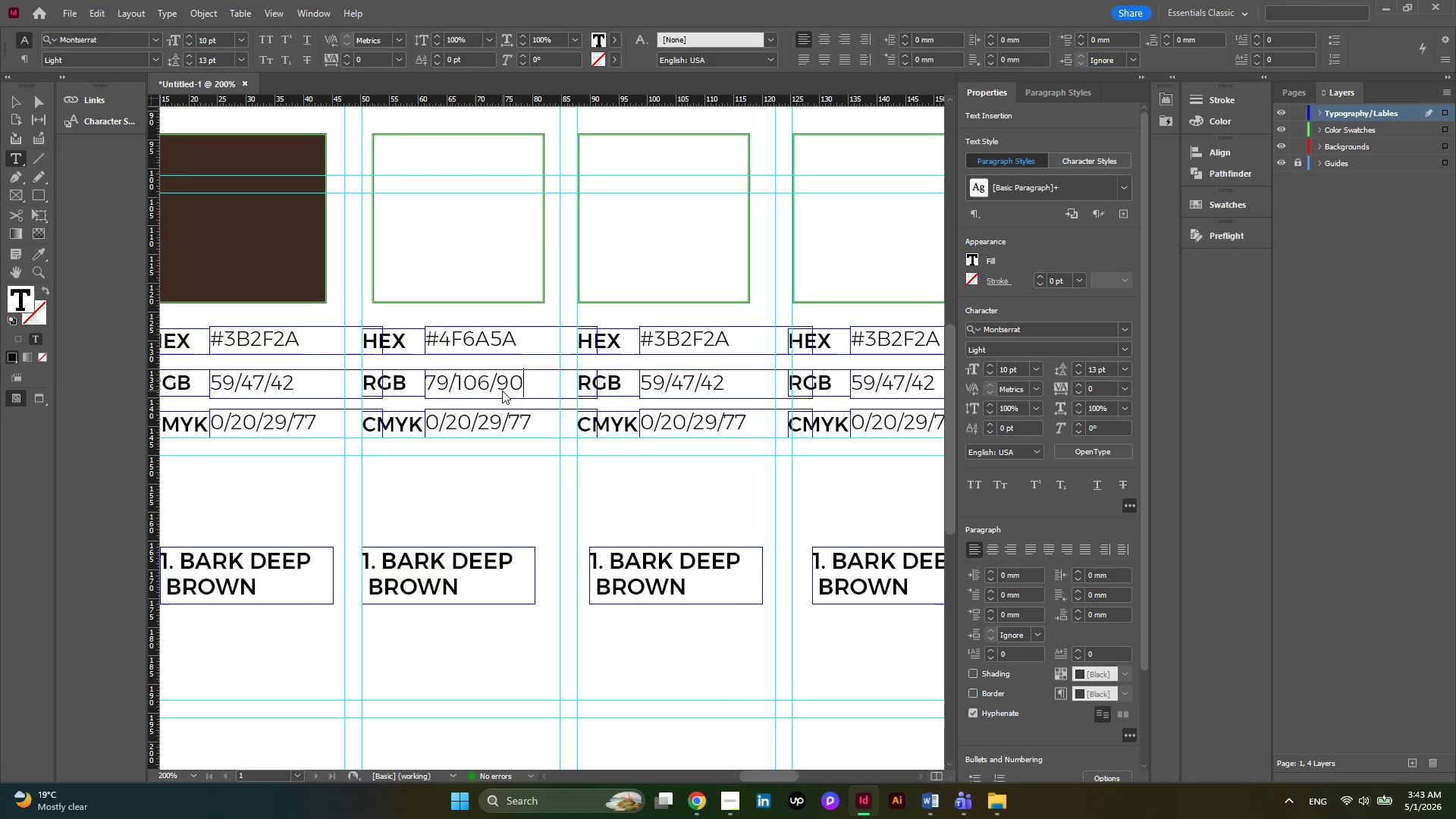 
scroll: coordinate [502, 391], scroll_direction: none, amount: 0.0
 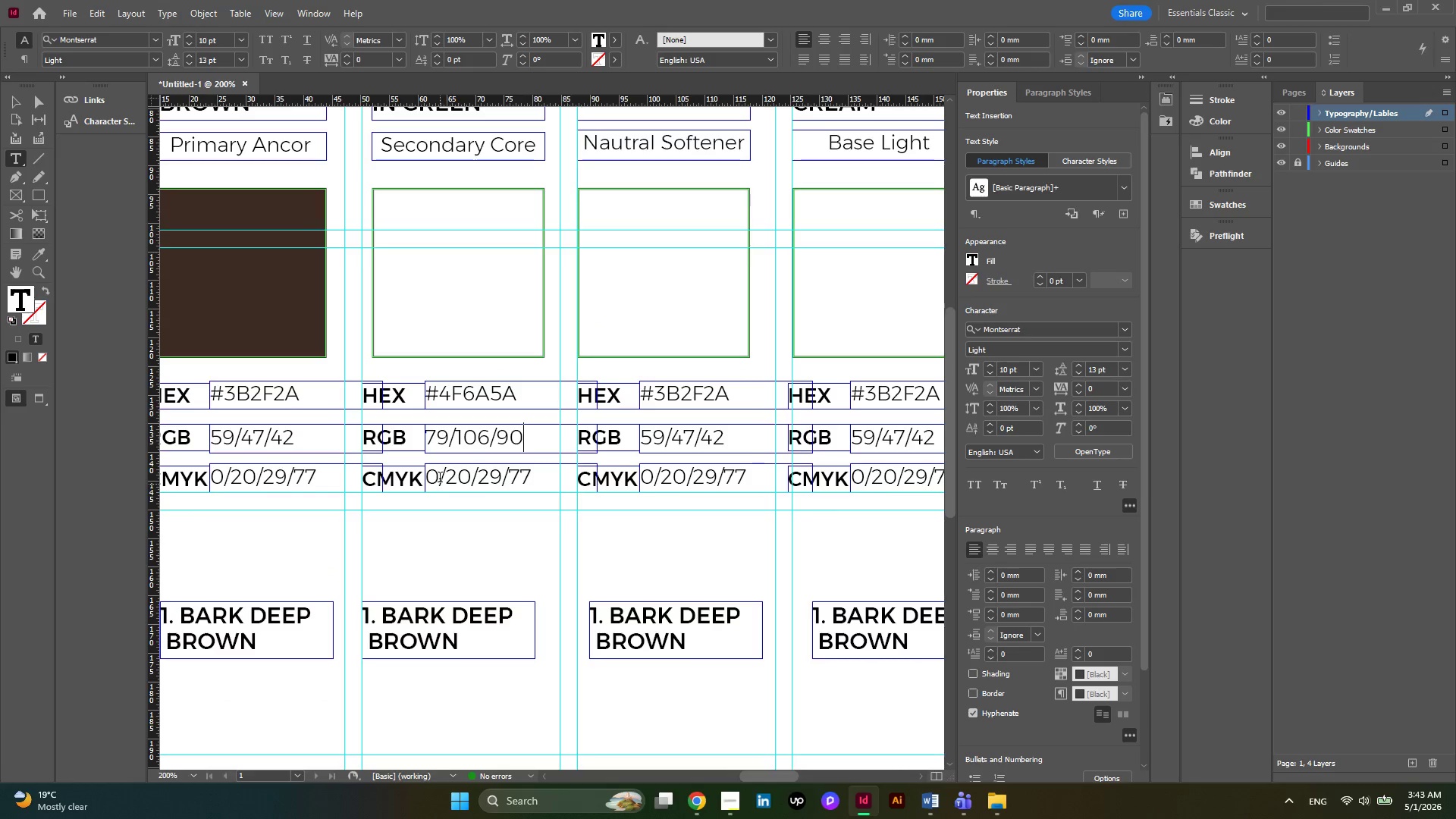 
left_click_drag(start_coordinate=[438, 475], to_coordinate=[419, 489])
 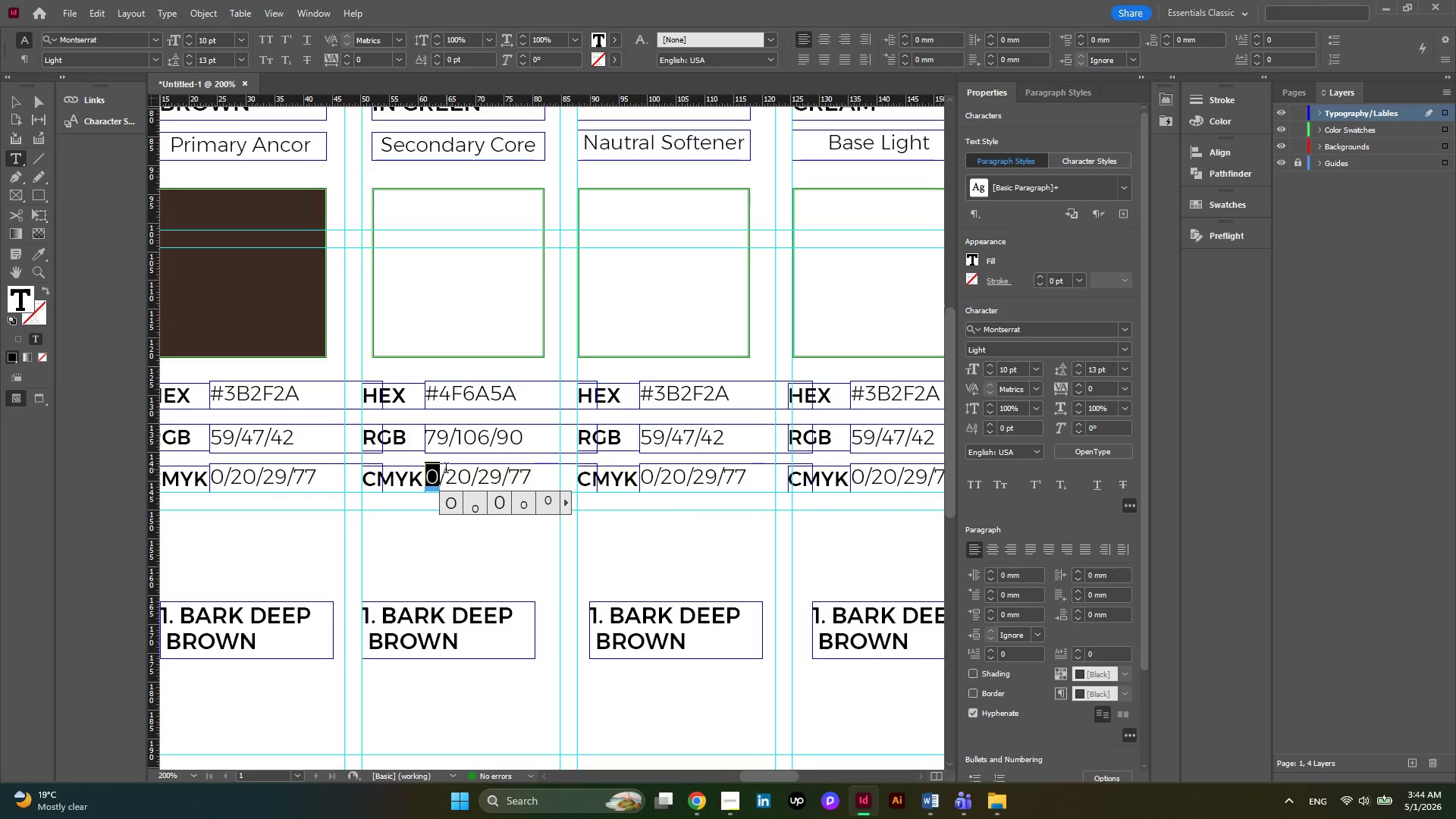 
key(Numpad2)
 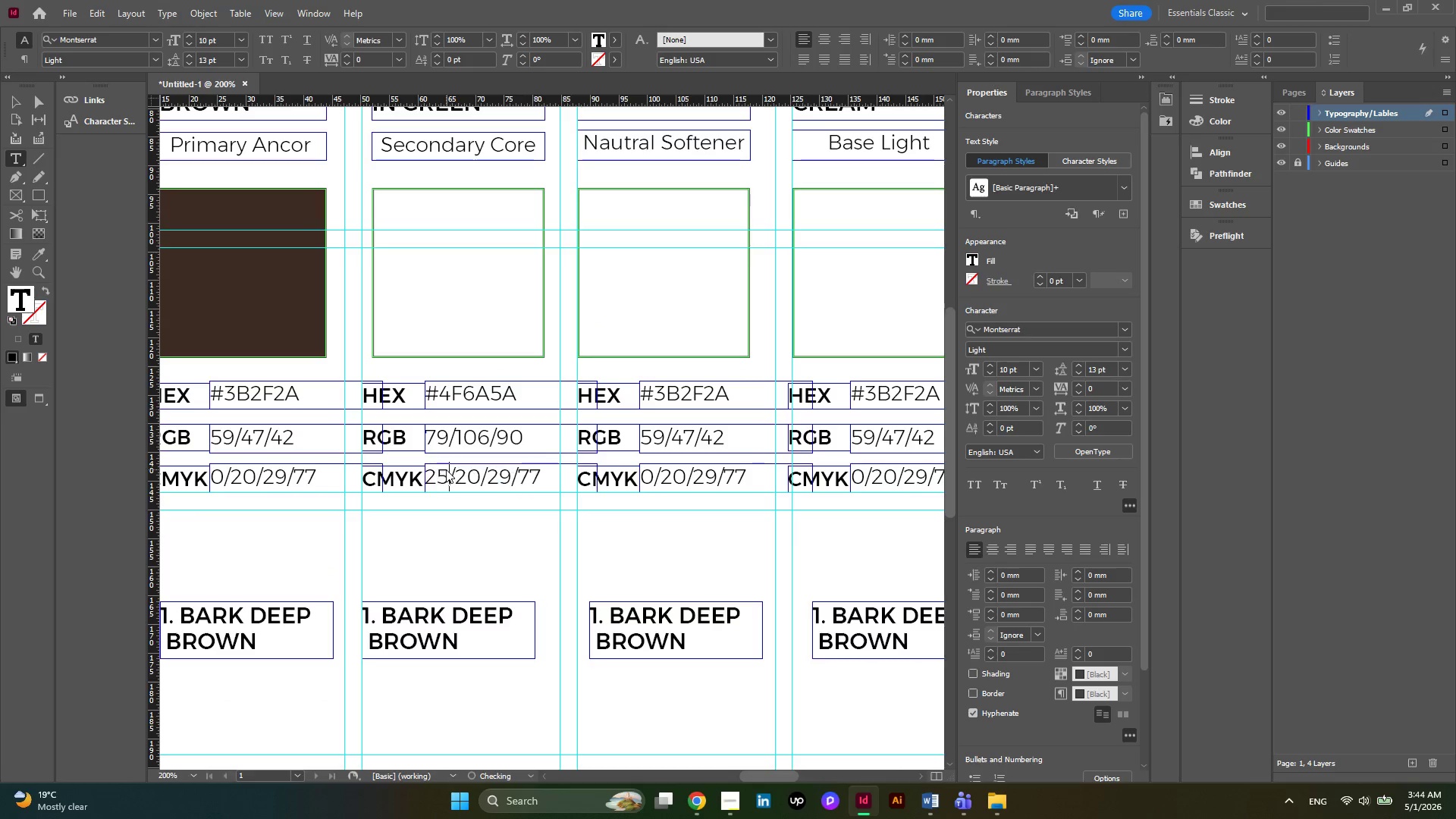 
key(Numpad5)
 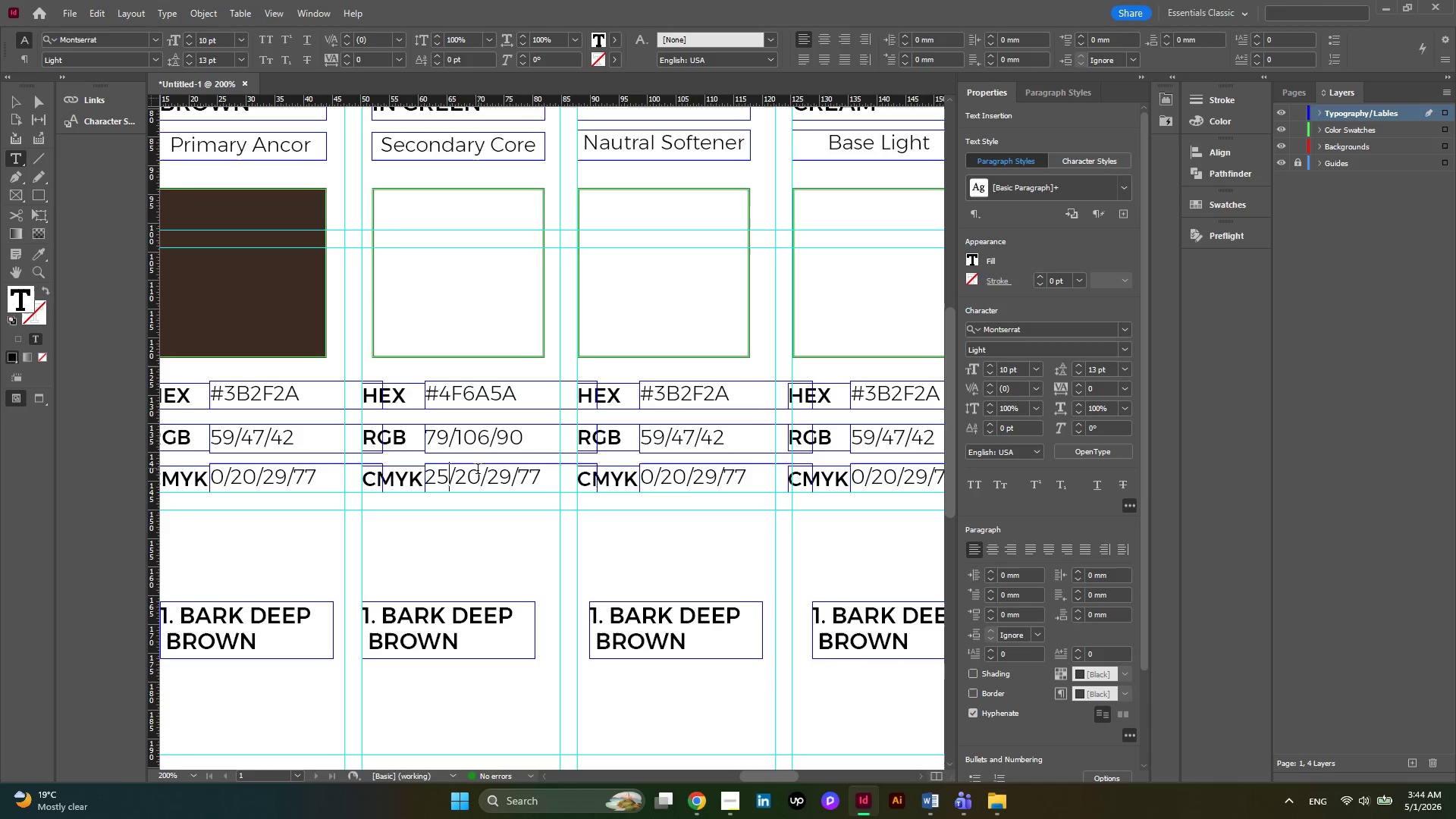 
left_click([469, 478])
 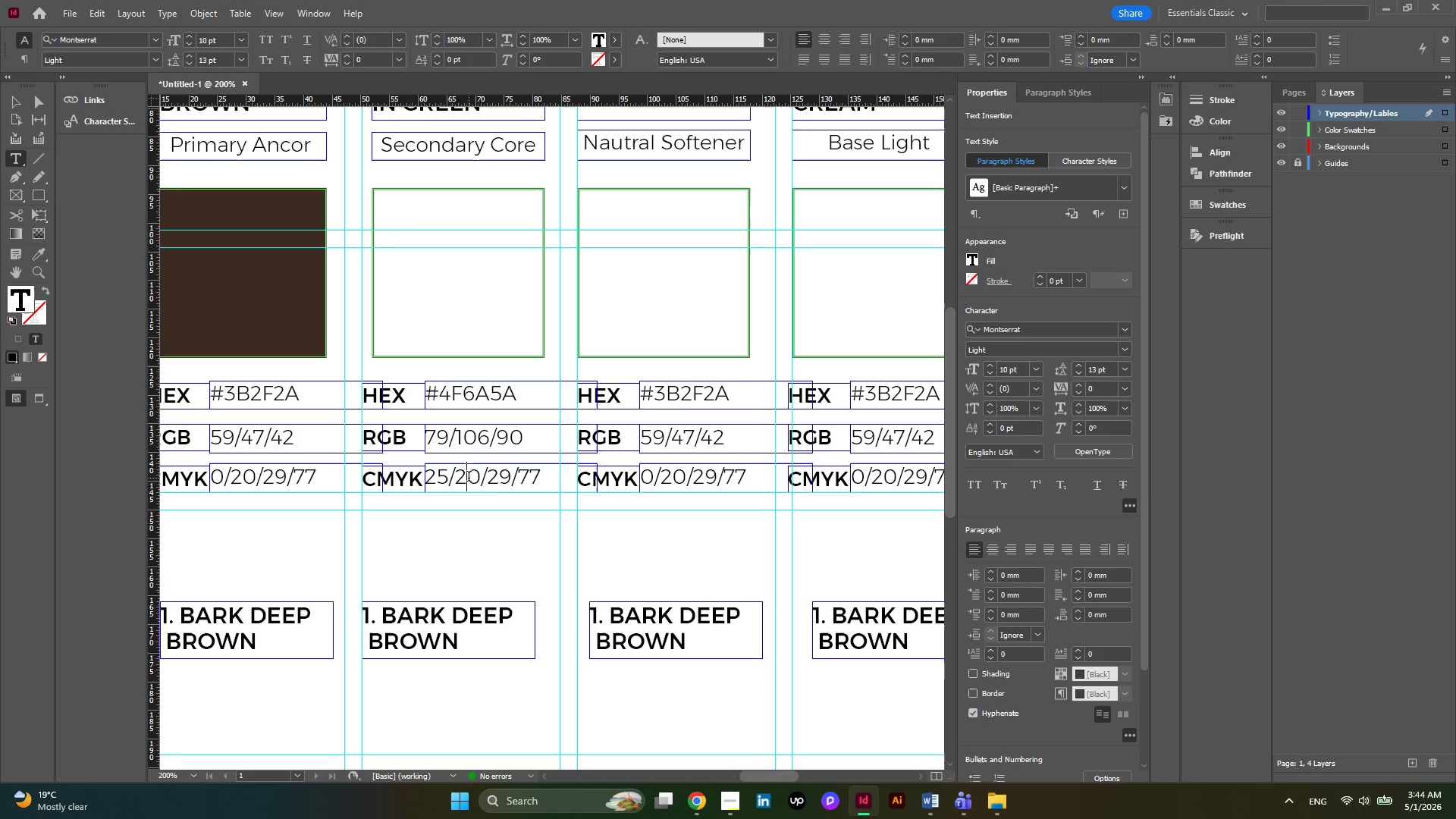 
key(Backspace)
 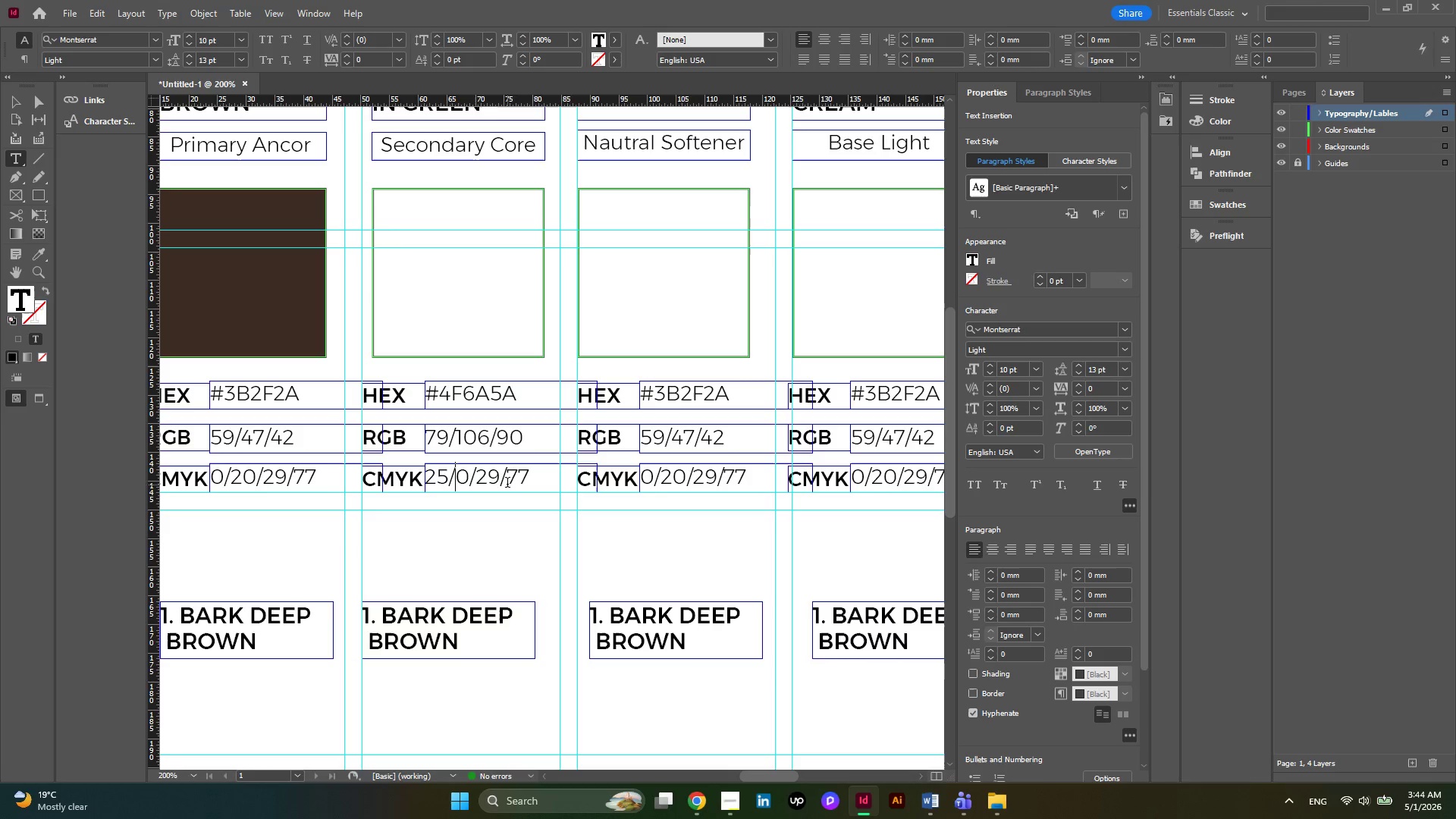 
left_click([504, 476])
 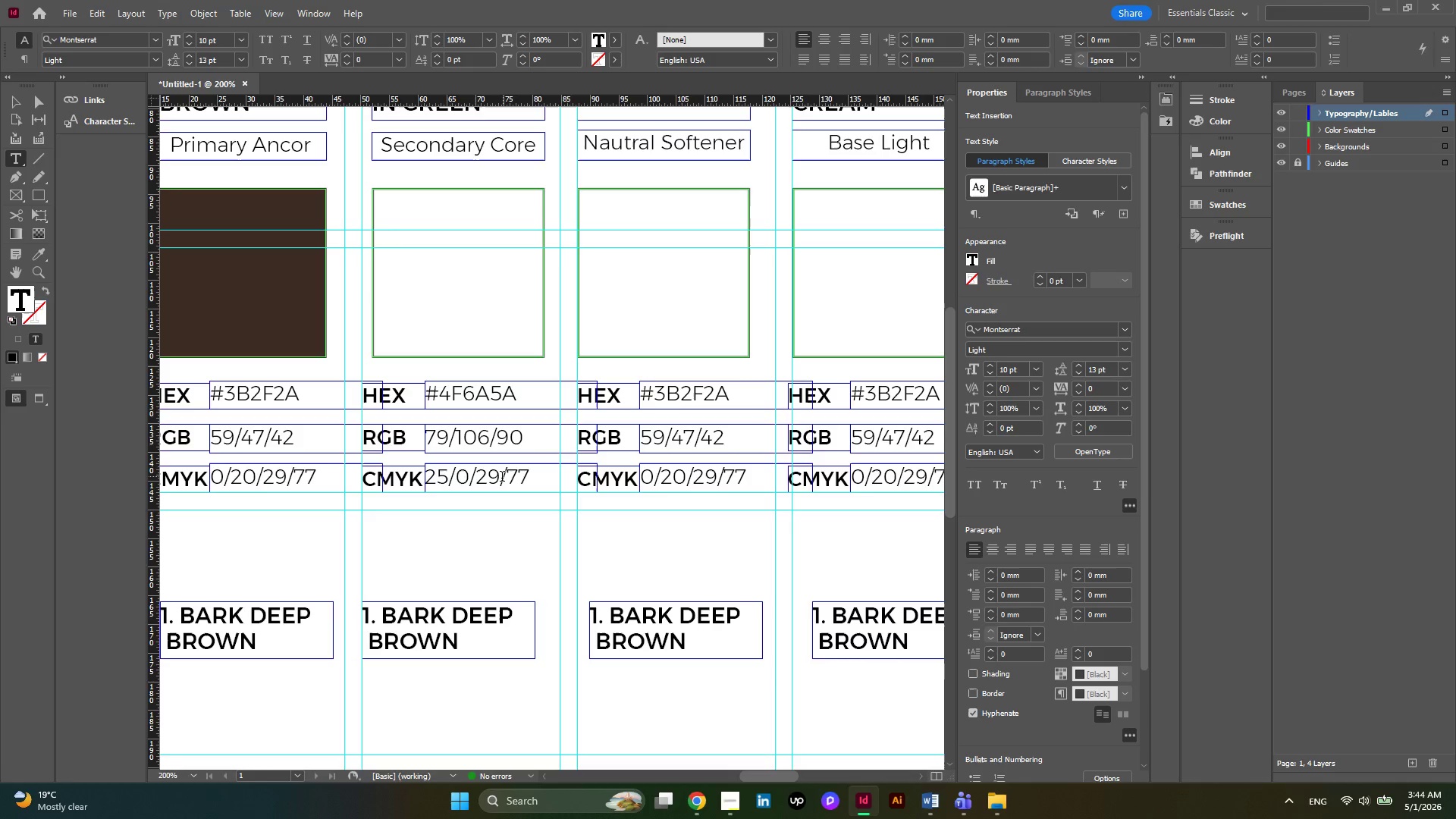 
left_click([502, 478])
 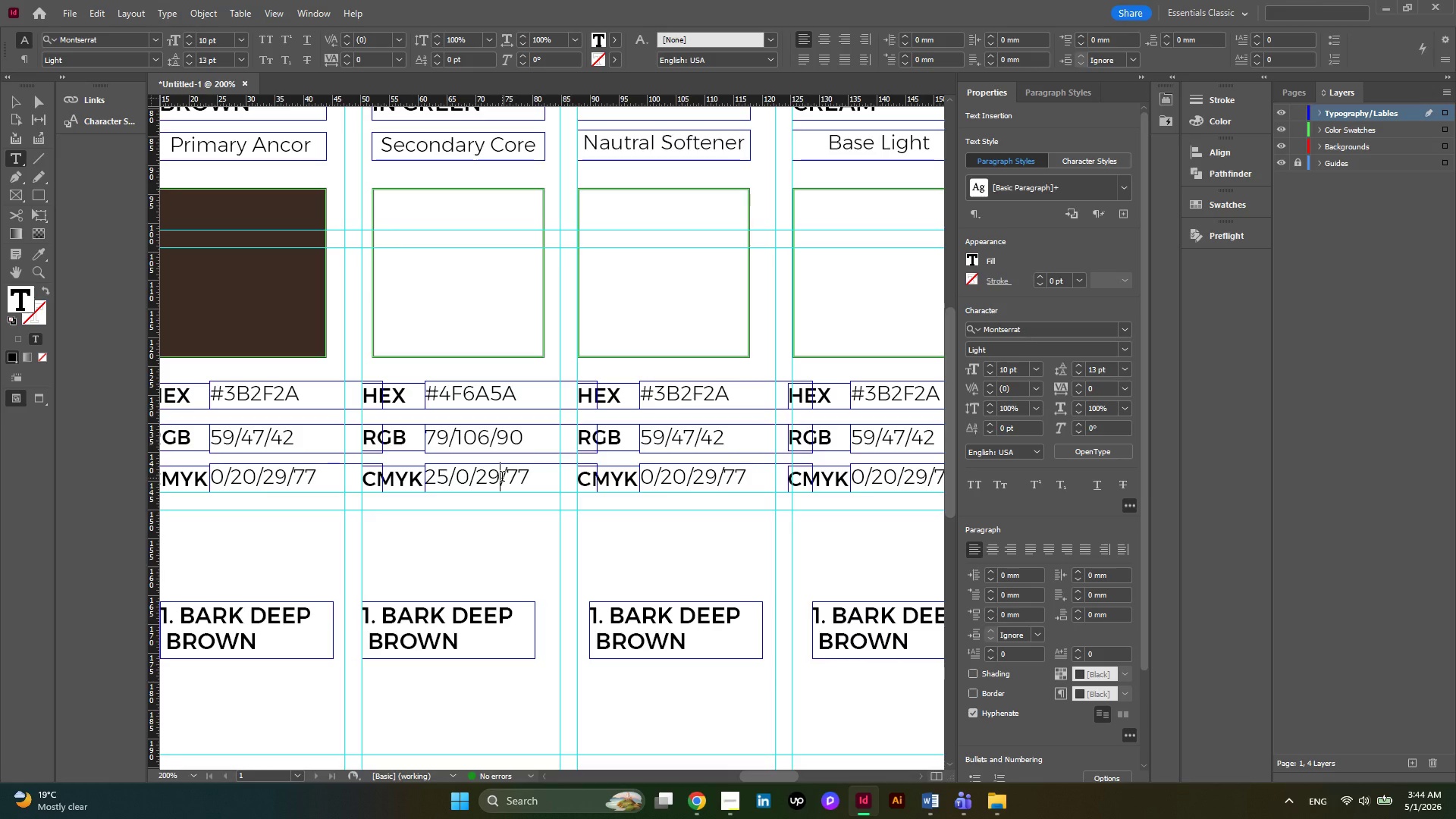 
key(Backspace)
 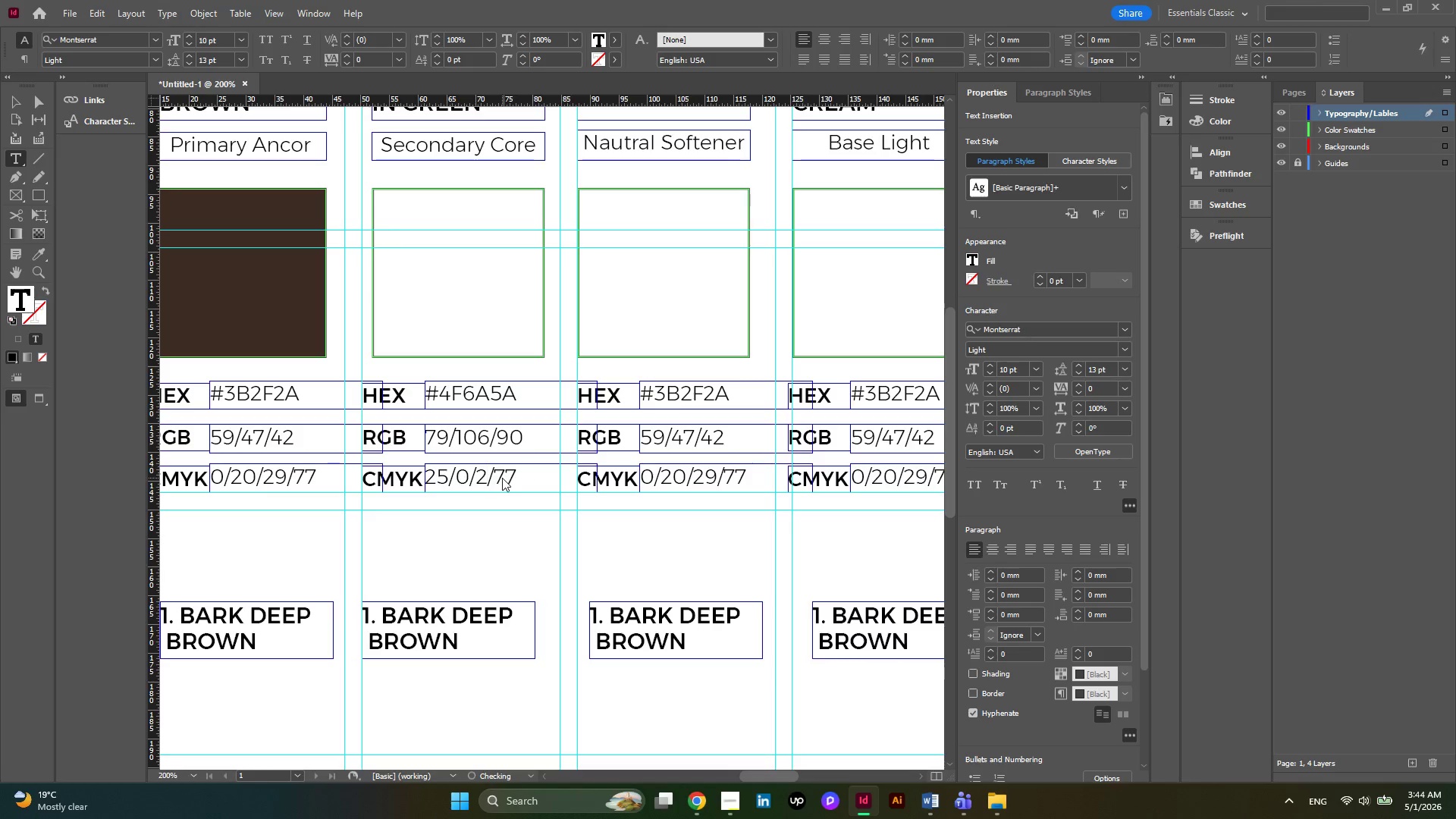 
key(Numpad5)
 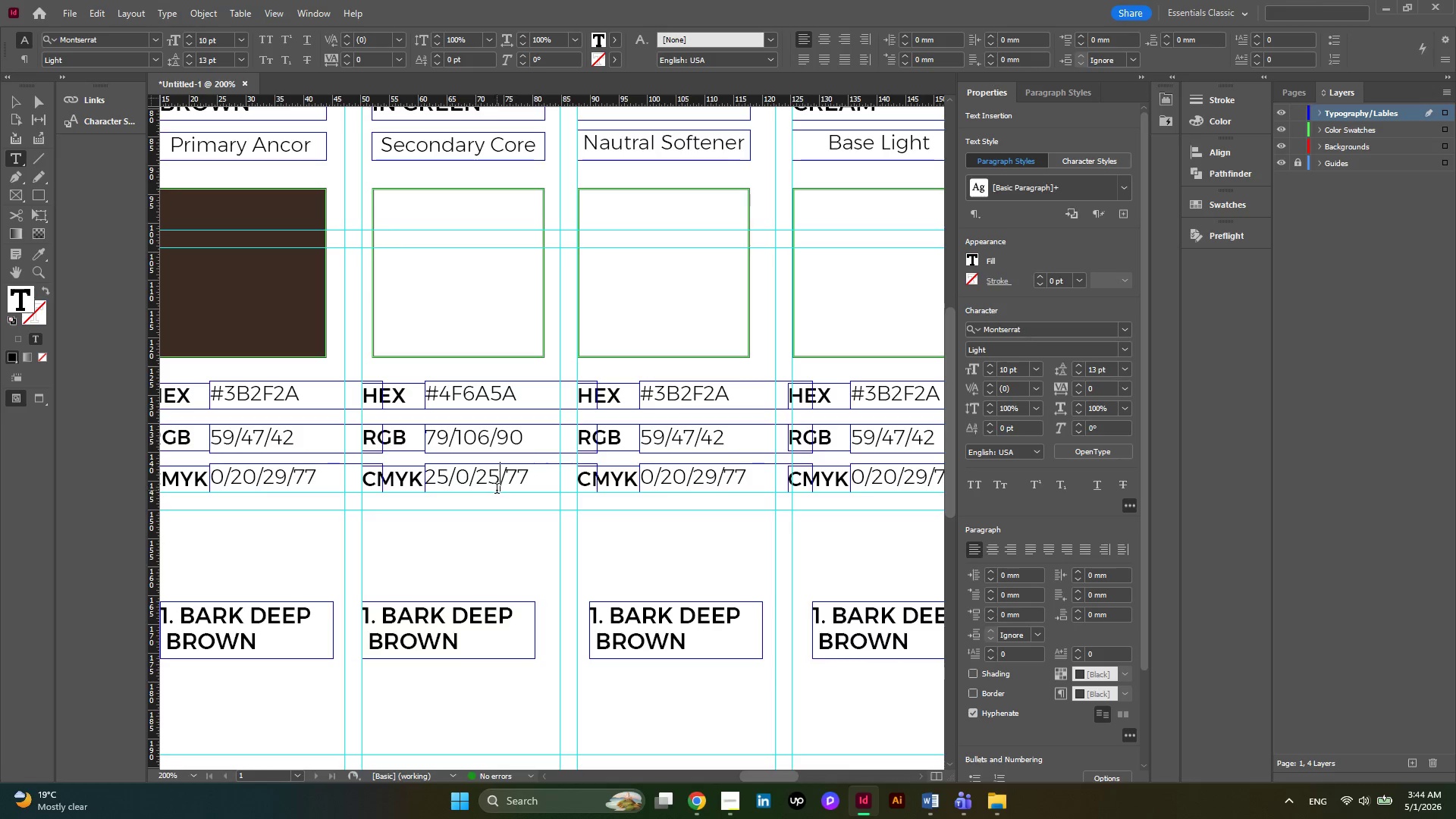 
left_click([491, 482])
 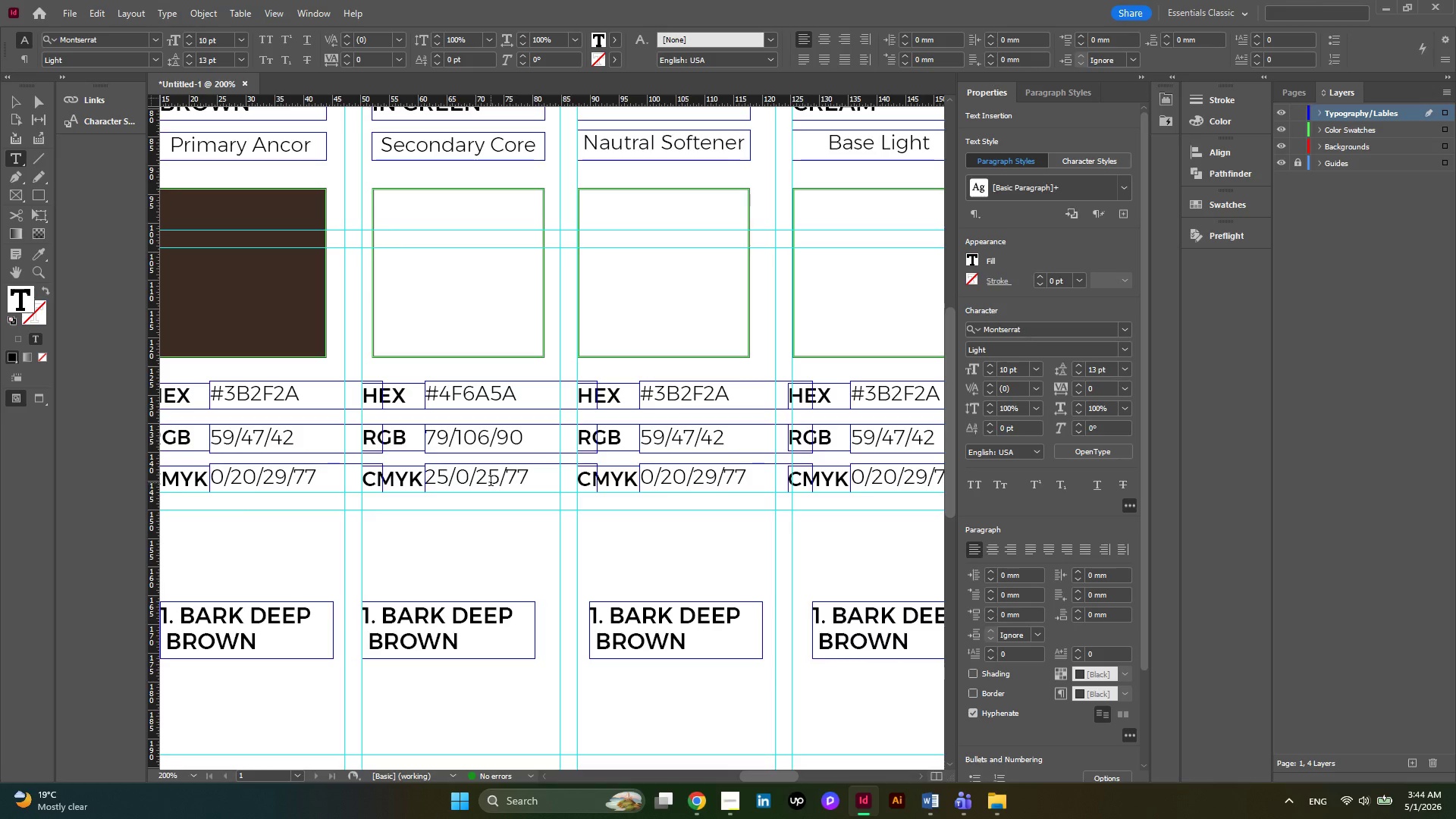 
key(Backspace)
 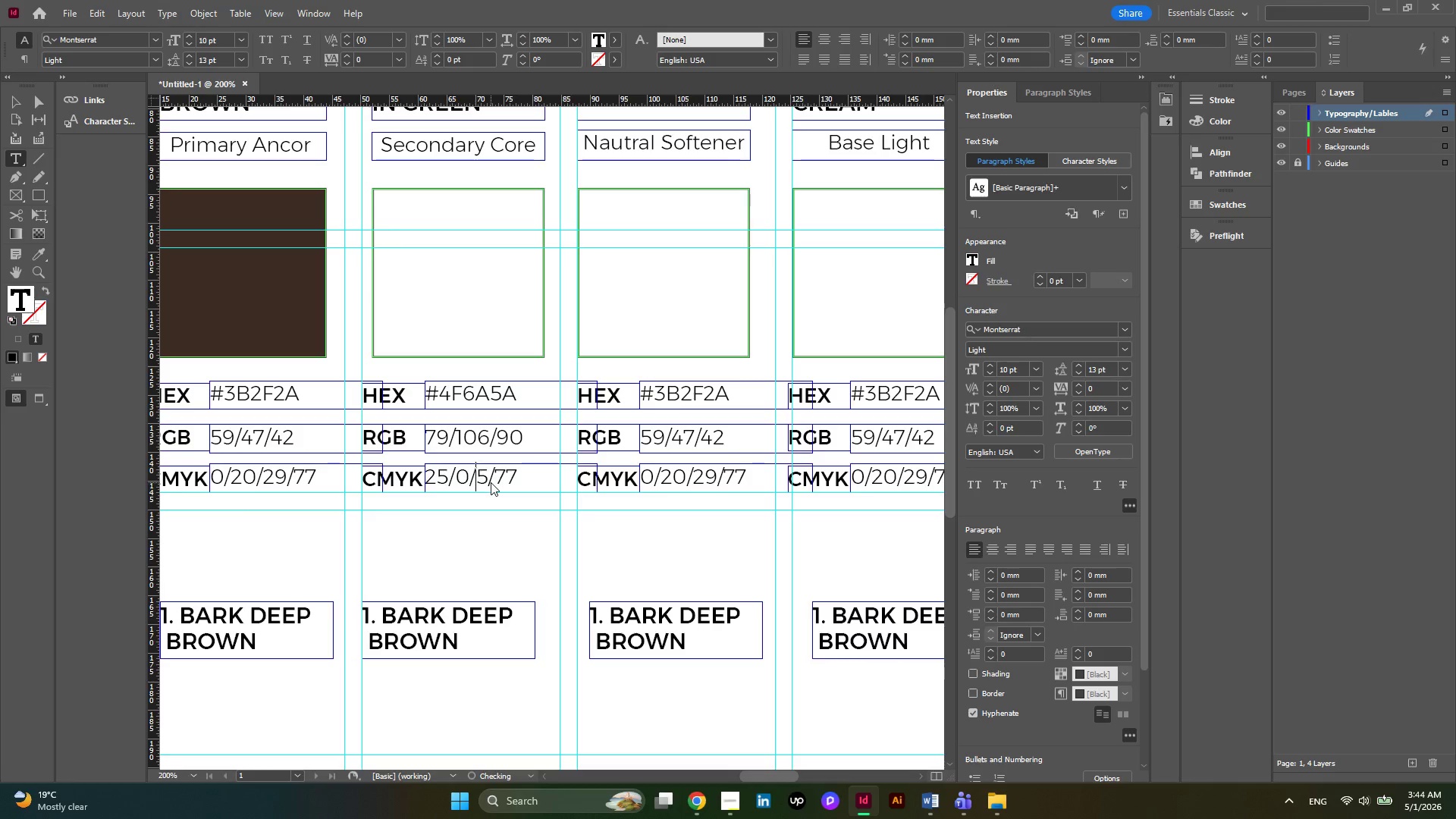 
key(Numpad1)
 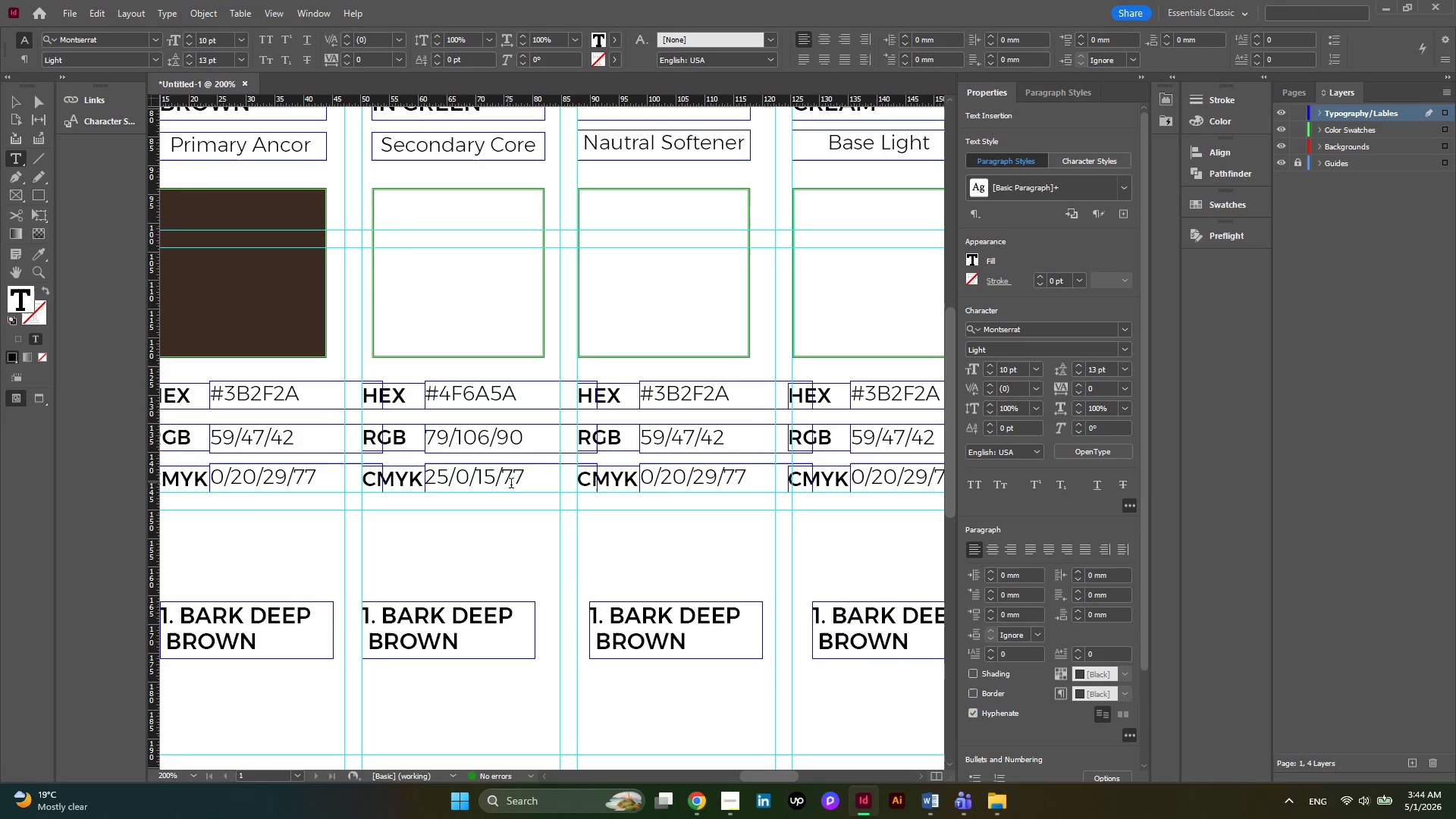 
left_click([520, 472])
 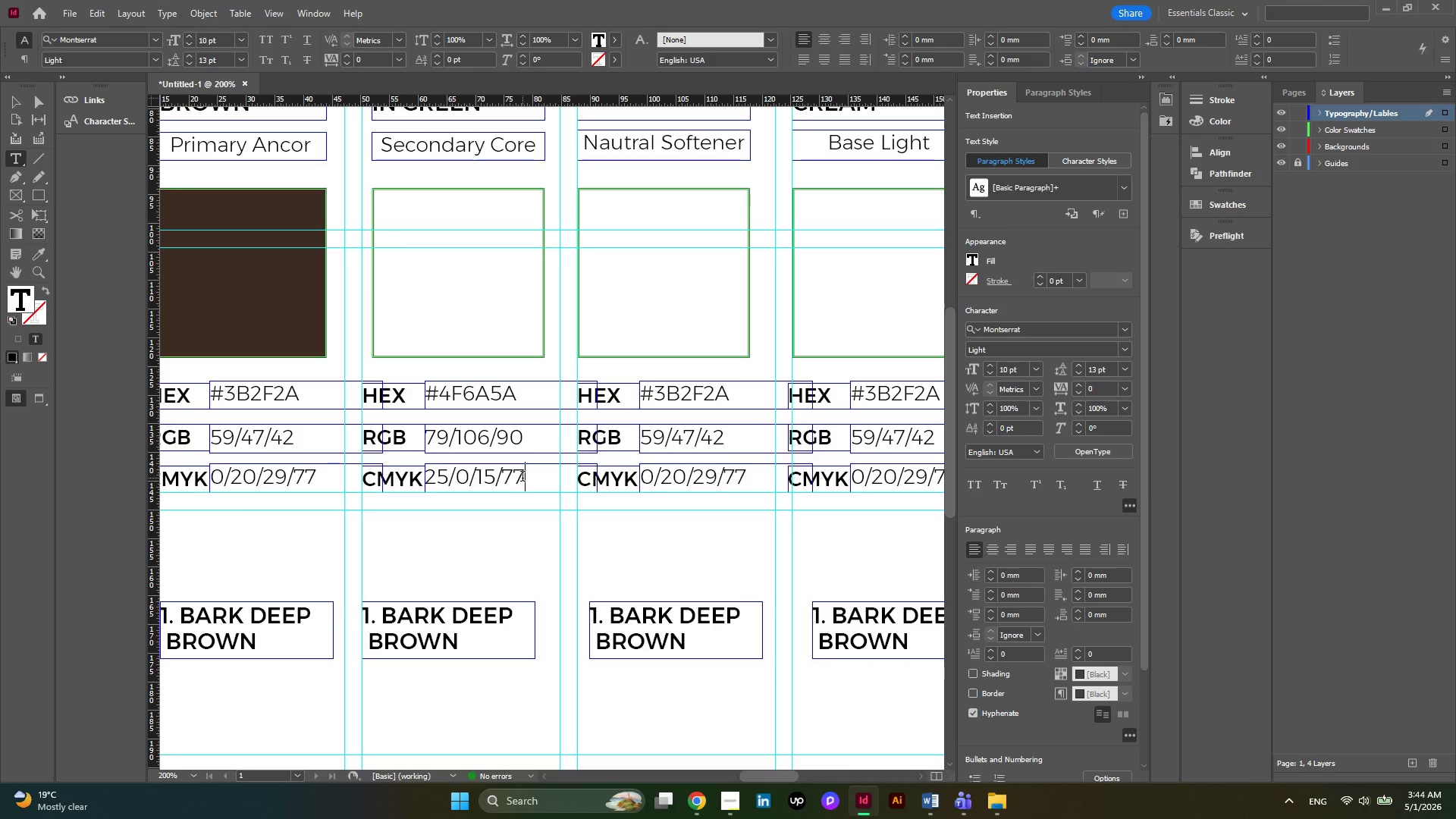 
key(Backspace)
 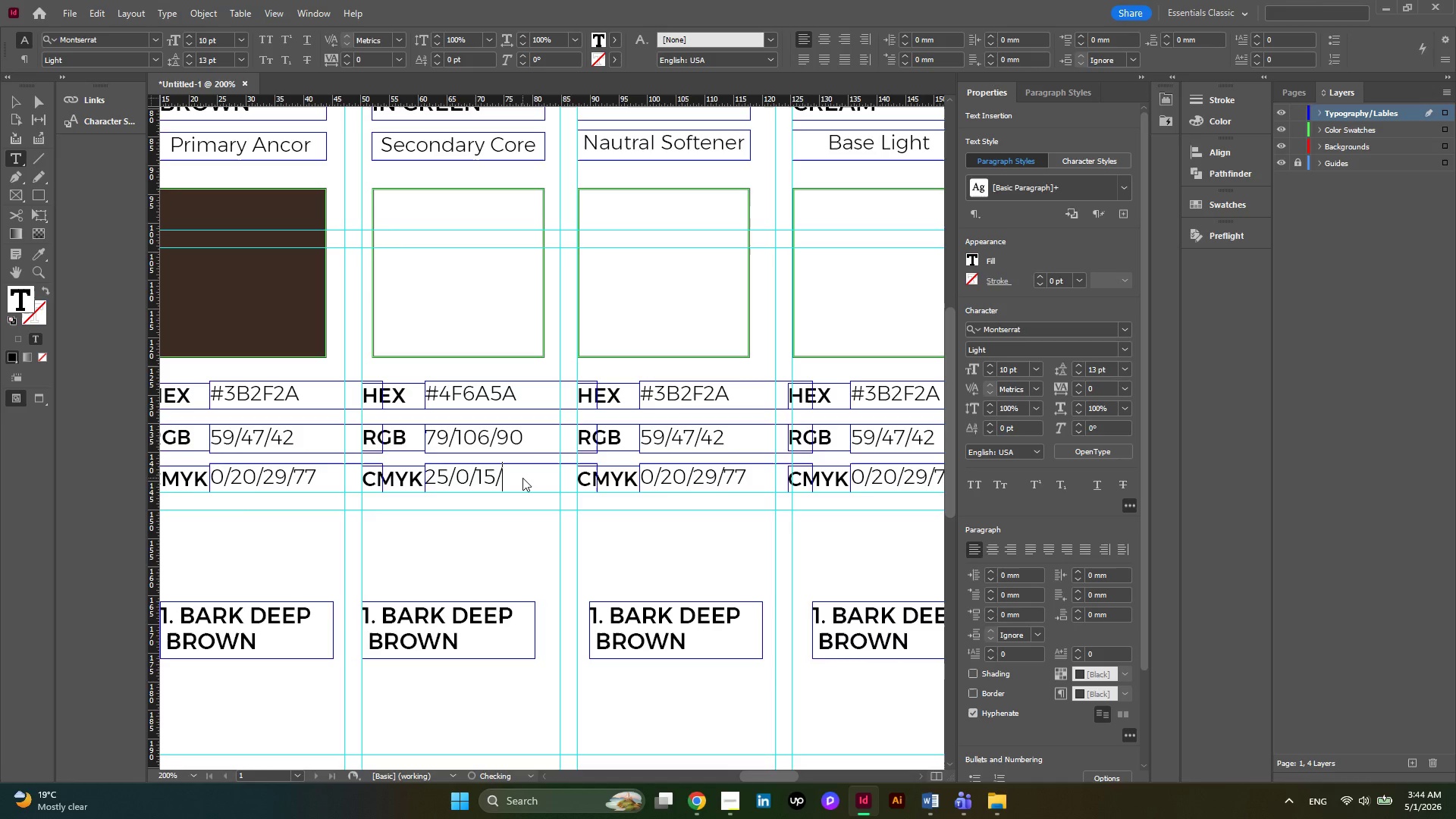 
key(Backspace)
 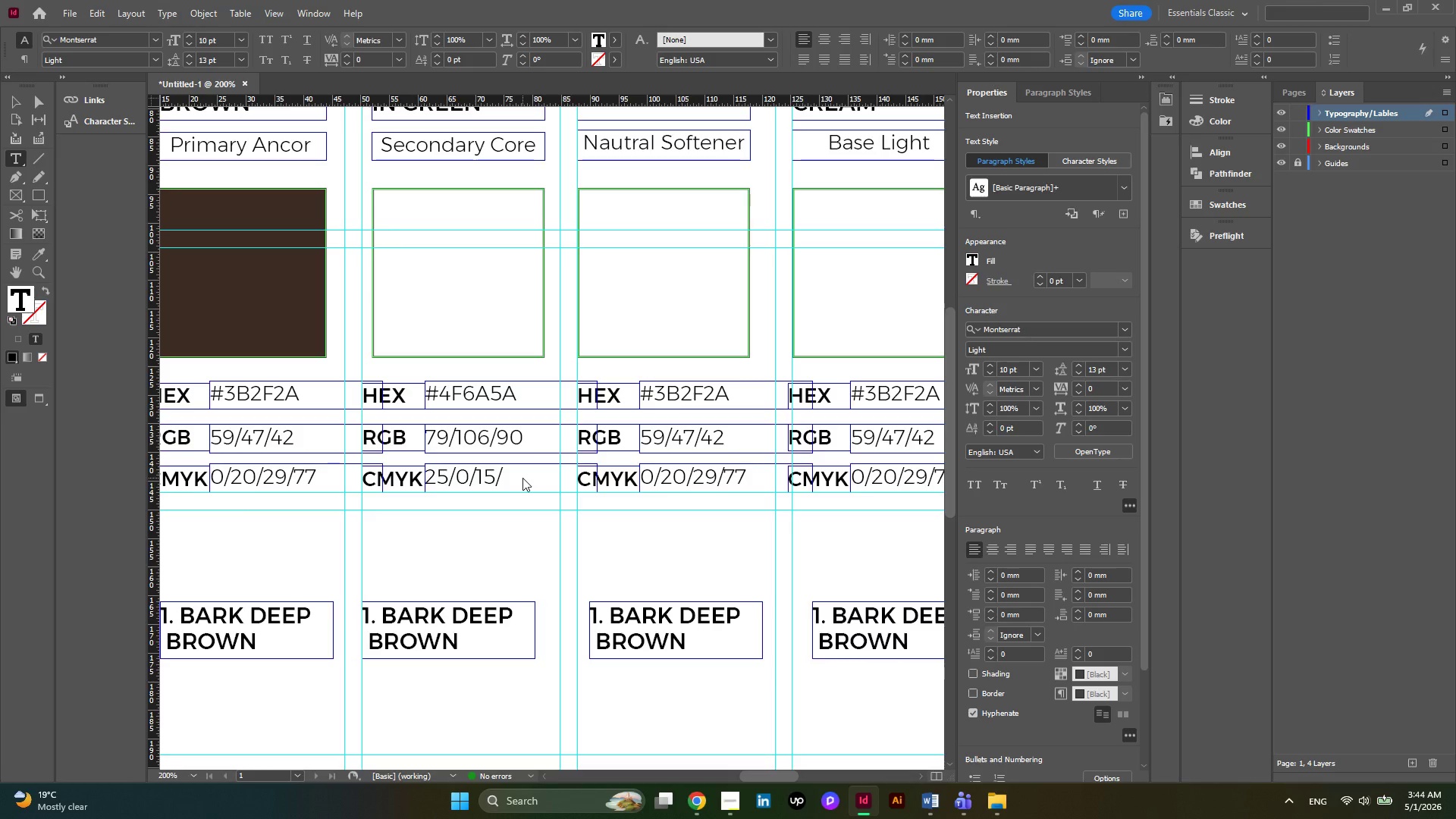 
key(Numpad5)
 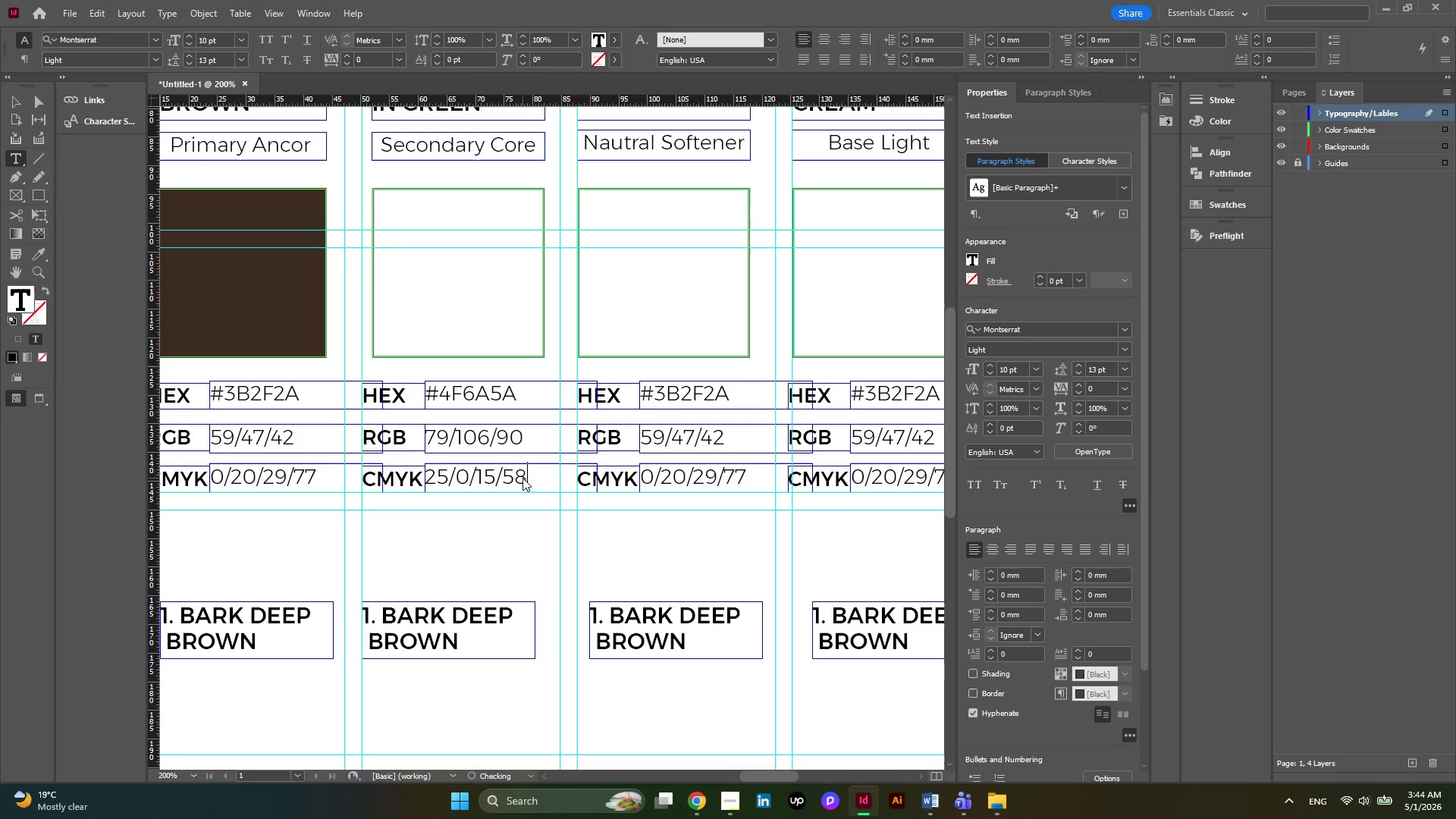 
key(Numpad8)
 